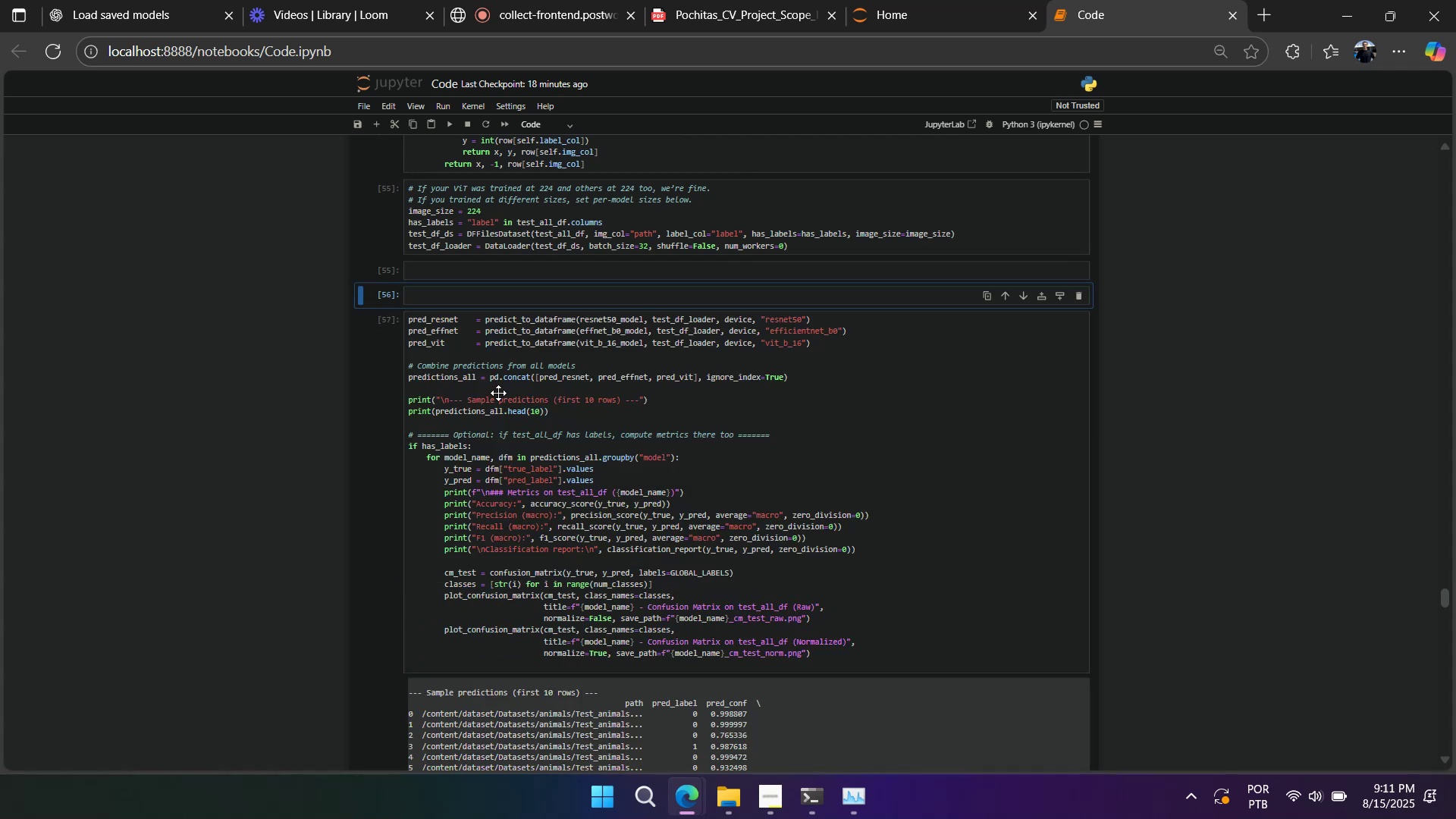 
scroll: coordinate [504, 424], scroll_direction: down, amount: 5.0
 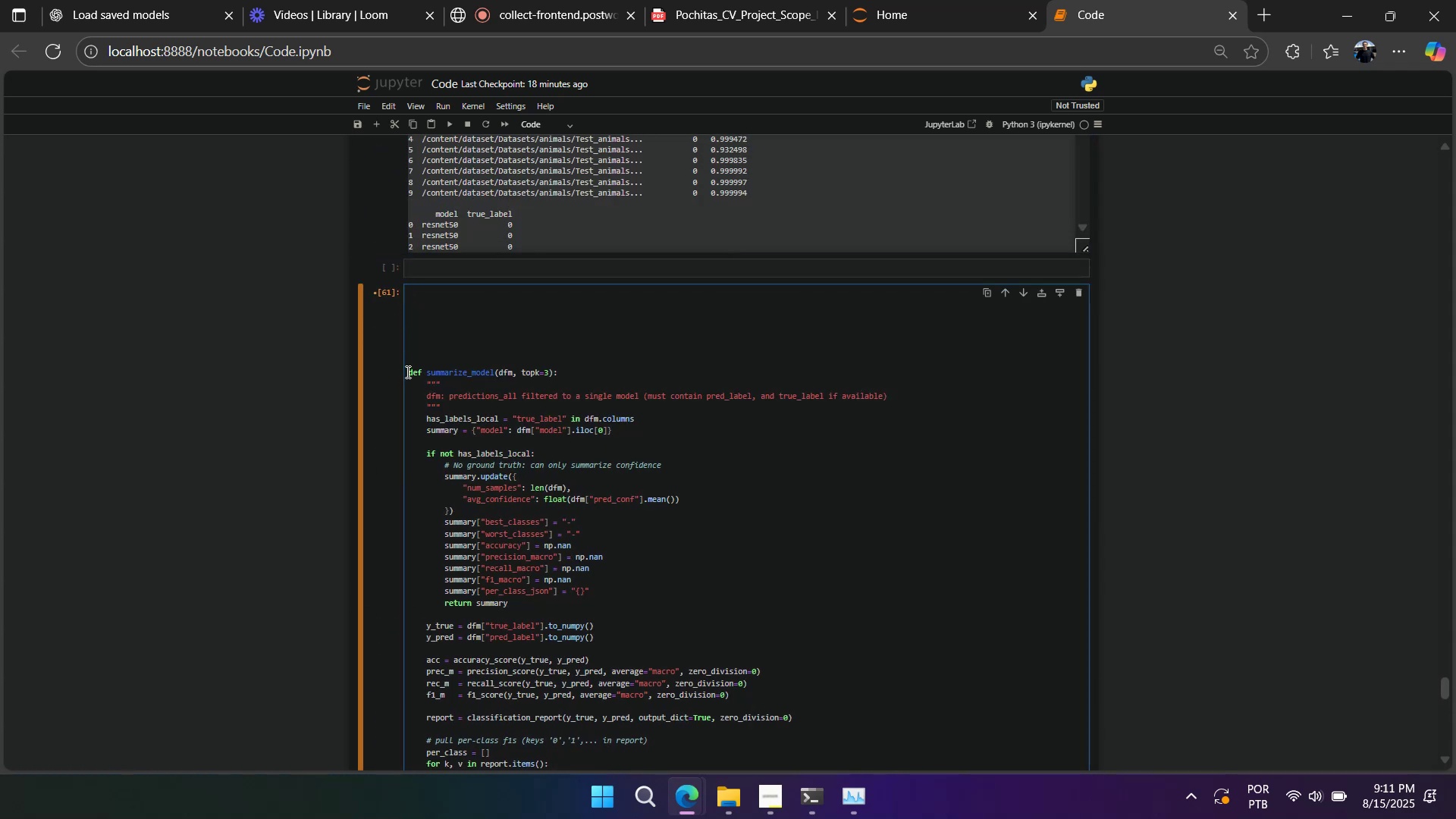 
key(Backspace)
 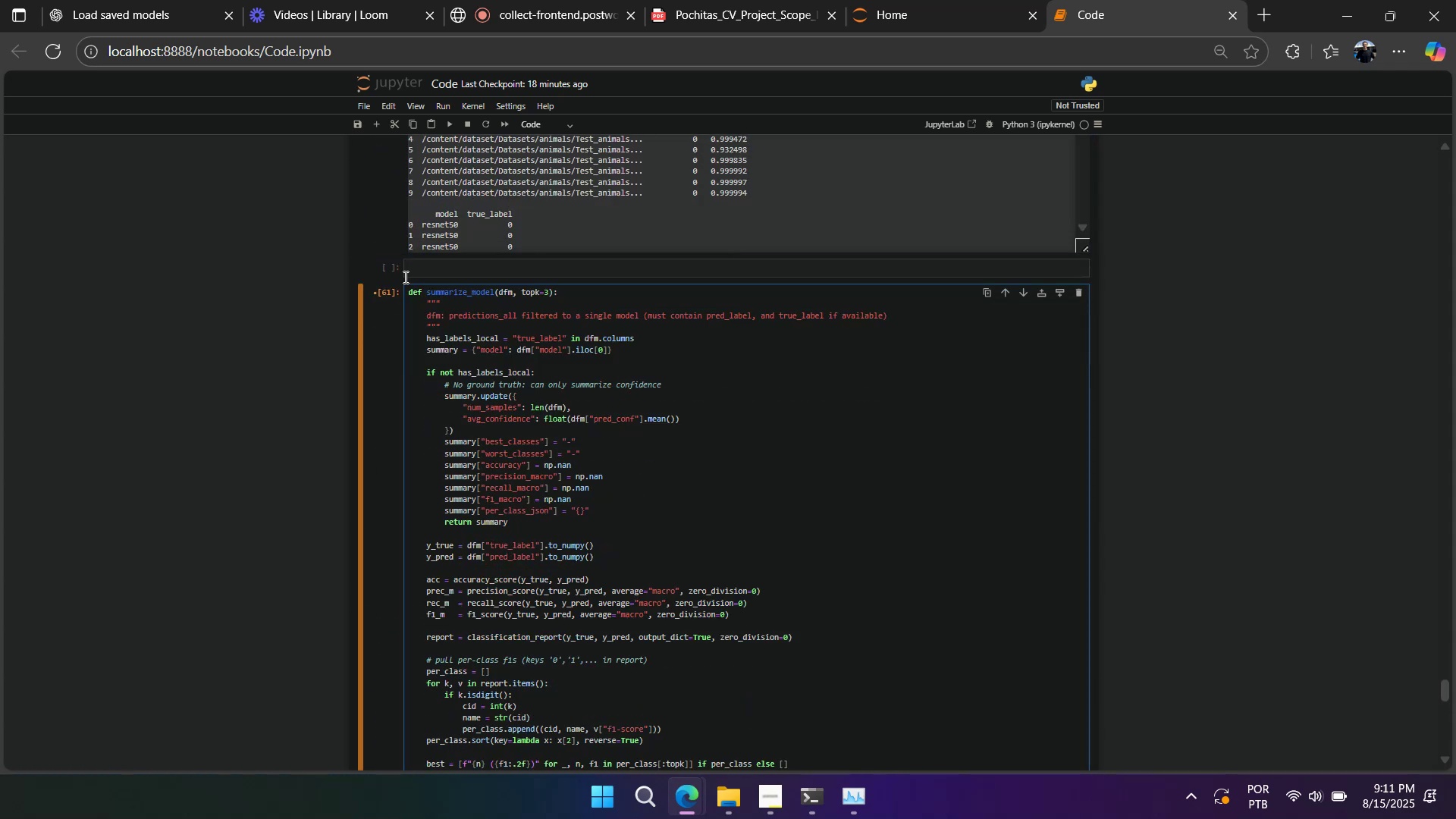 
left_click([388, 307])
 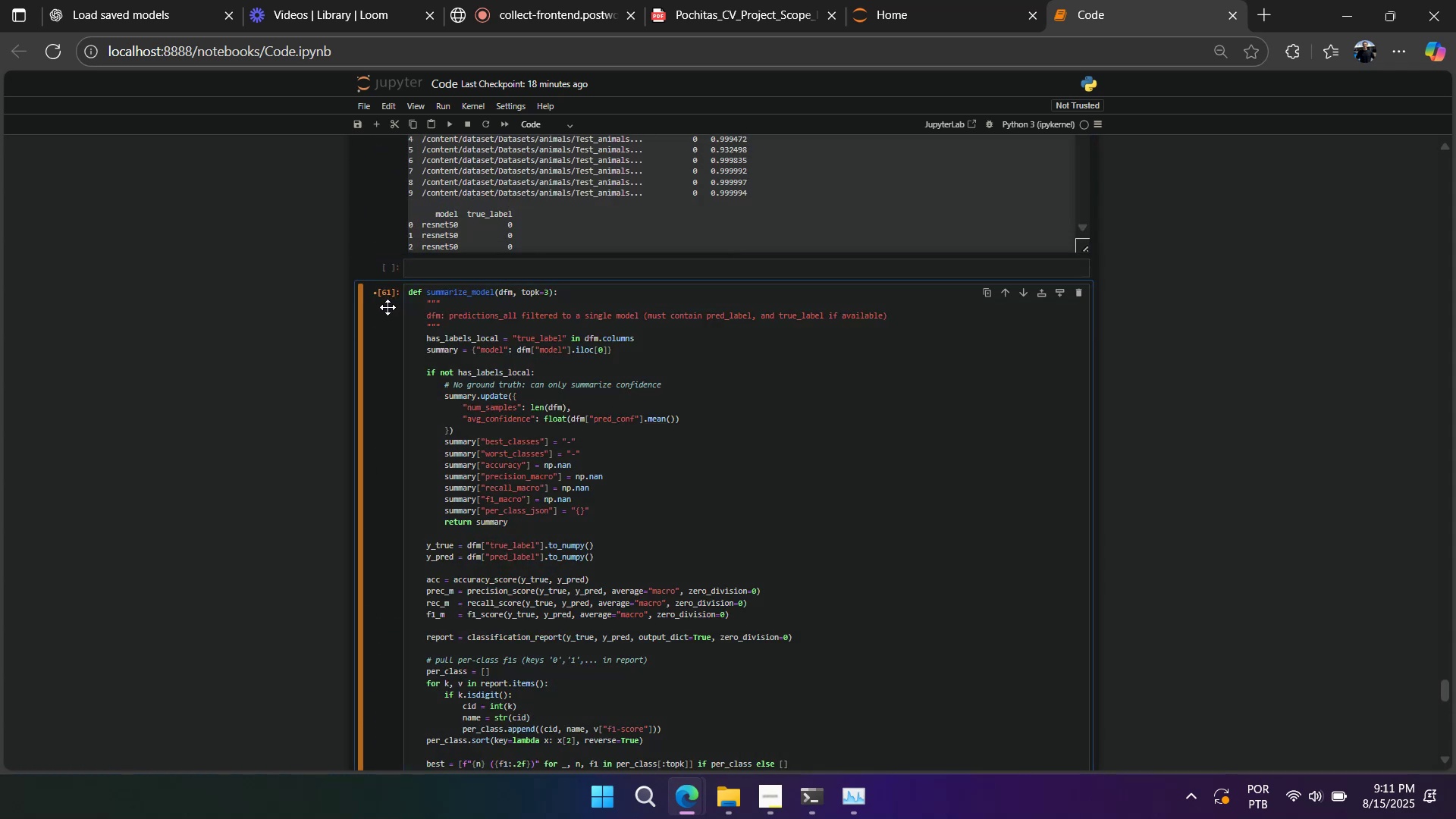 
type(aaaaa)
 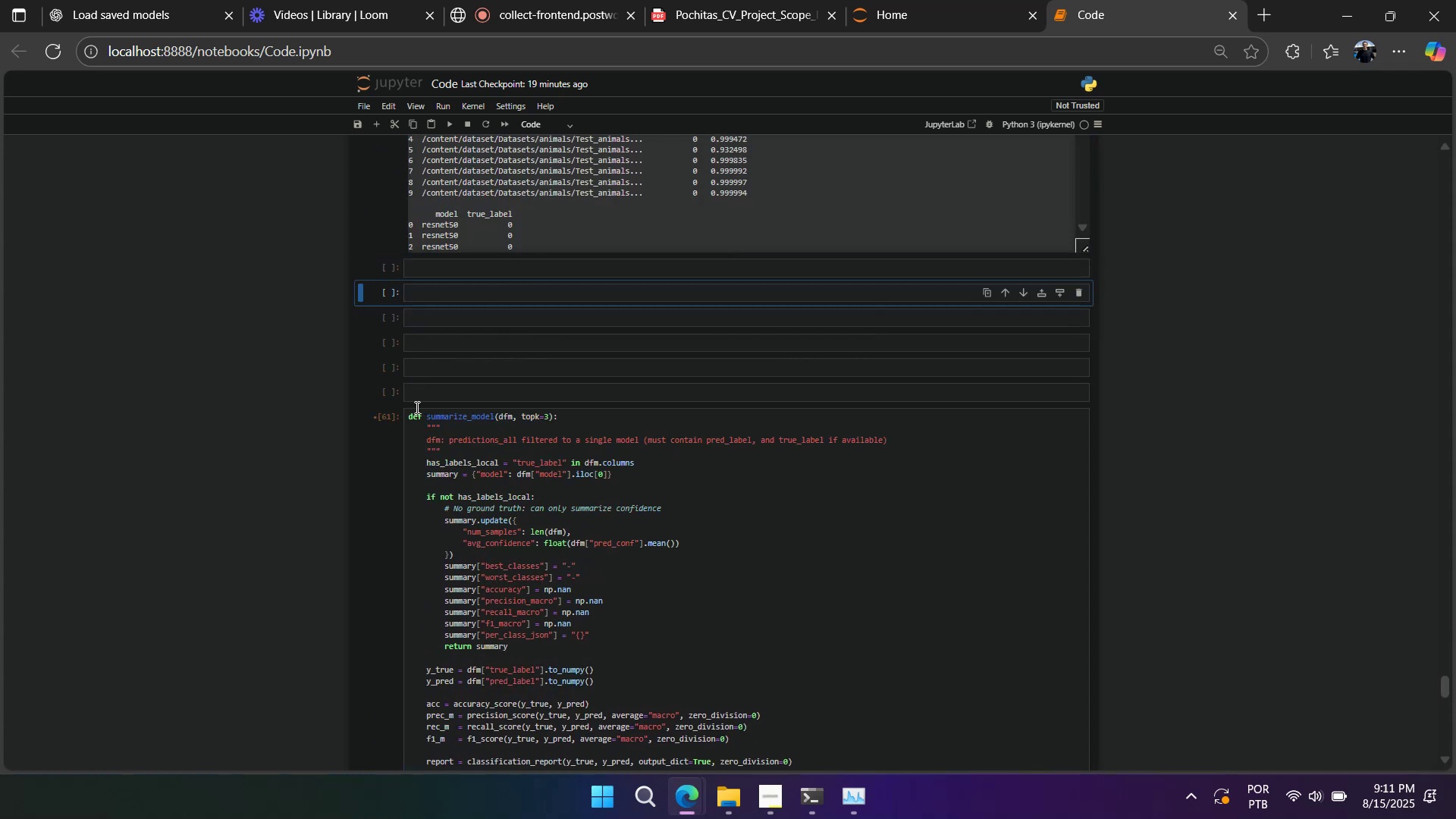 
left_click([414, 397])
 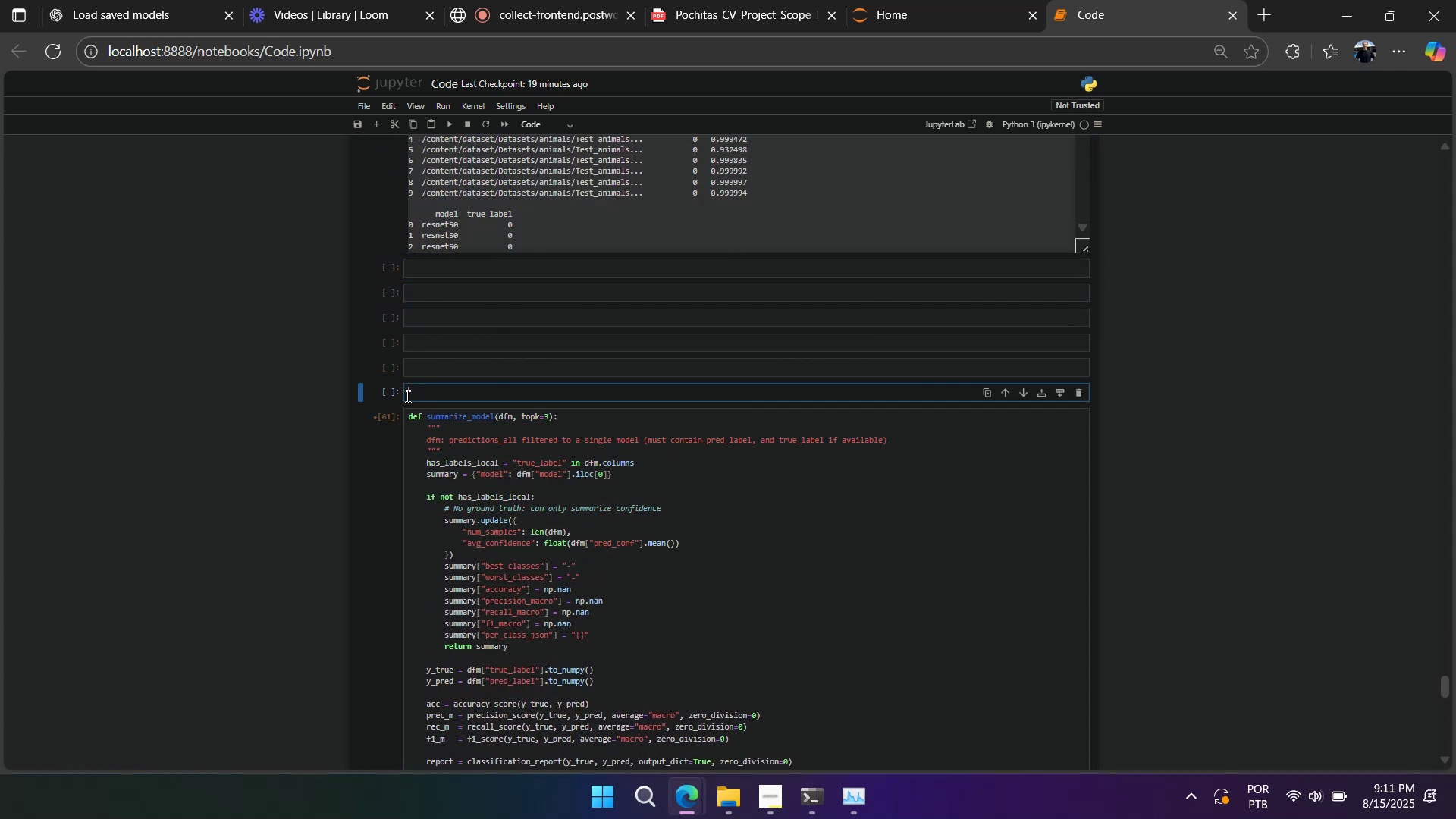 
key(Control+V)
 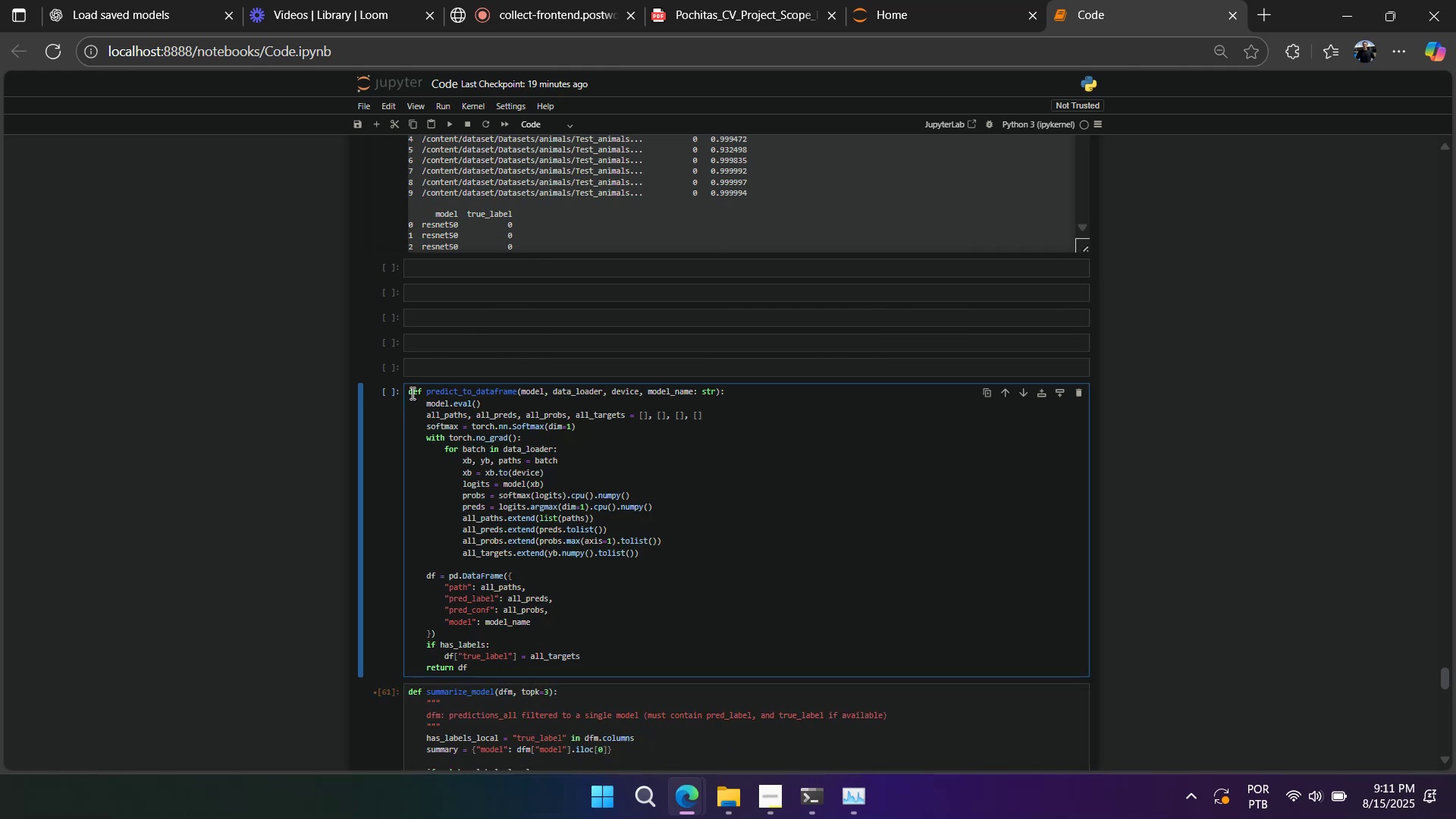 
scroll: coordinate [467, 384], scroll_direction: up, amount: 12.0
 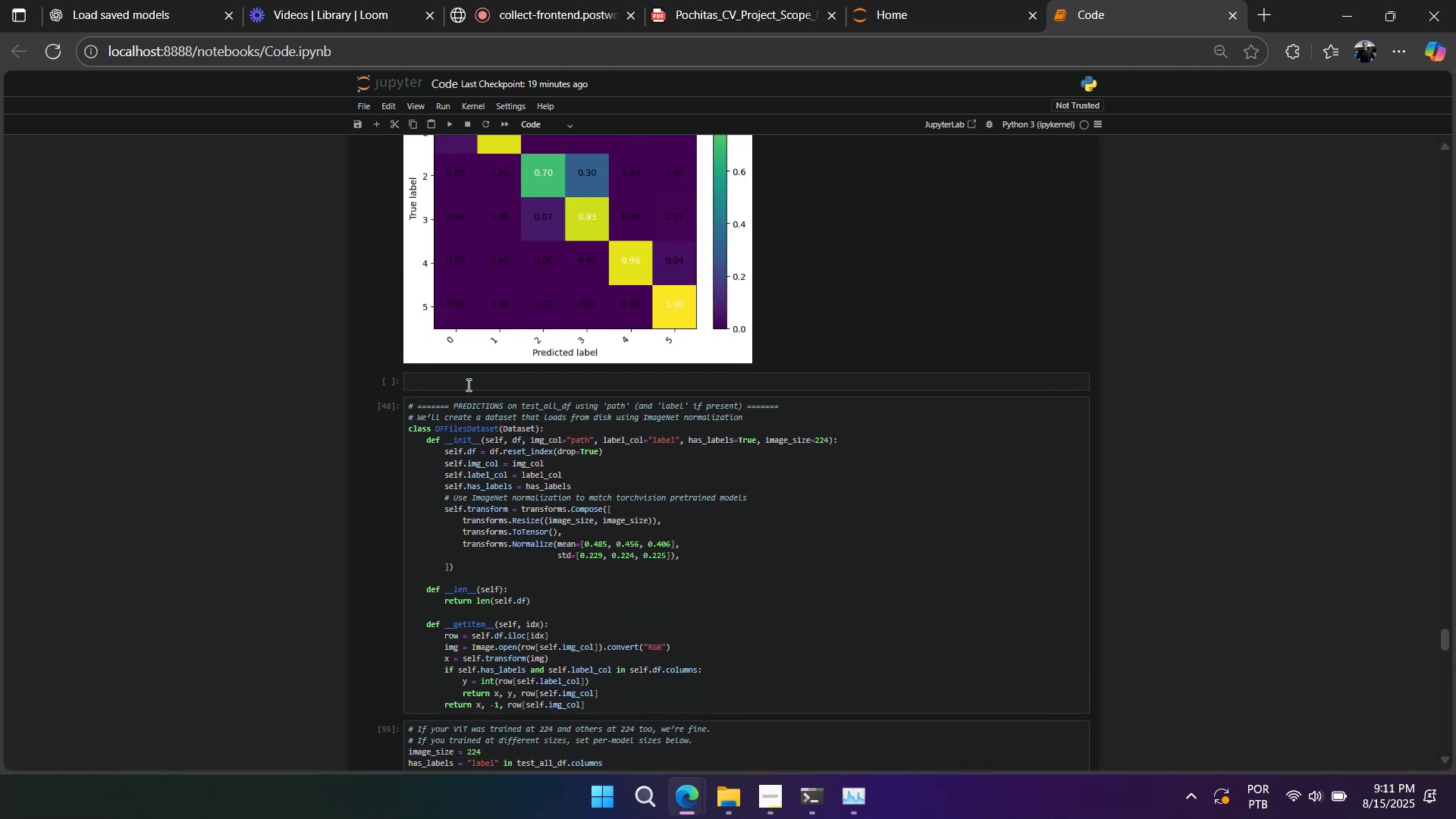 
scroll: coordinate [467, 384], scroll_direction: down, amount: 1.0
 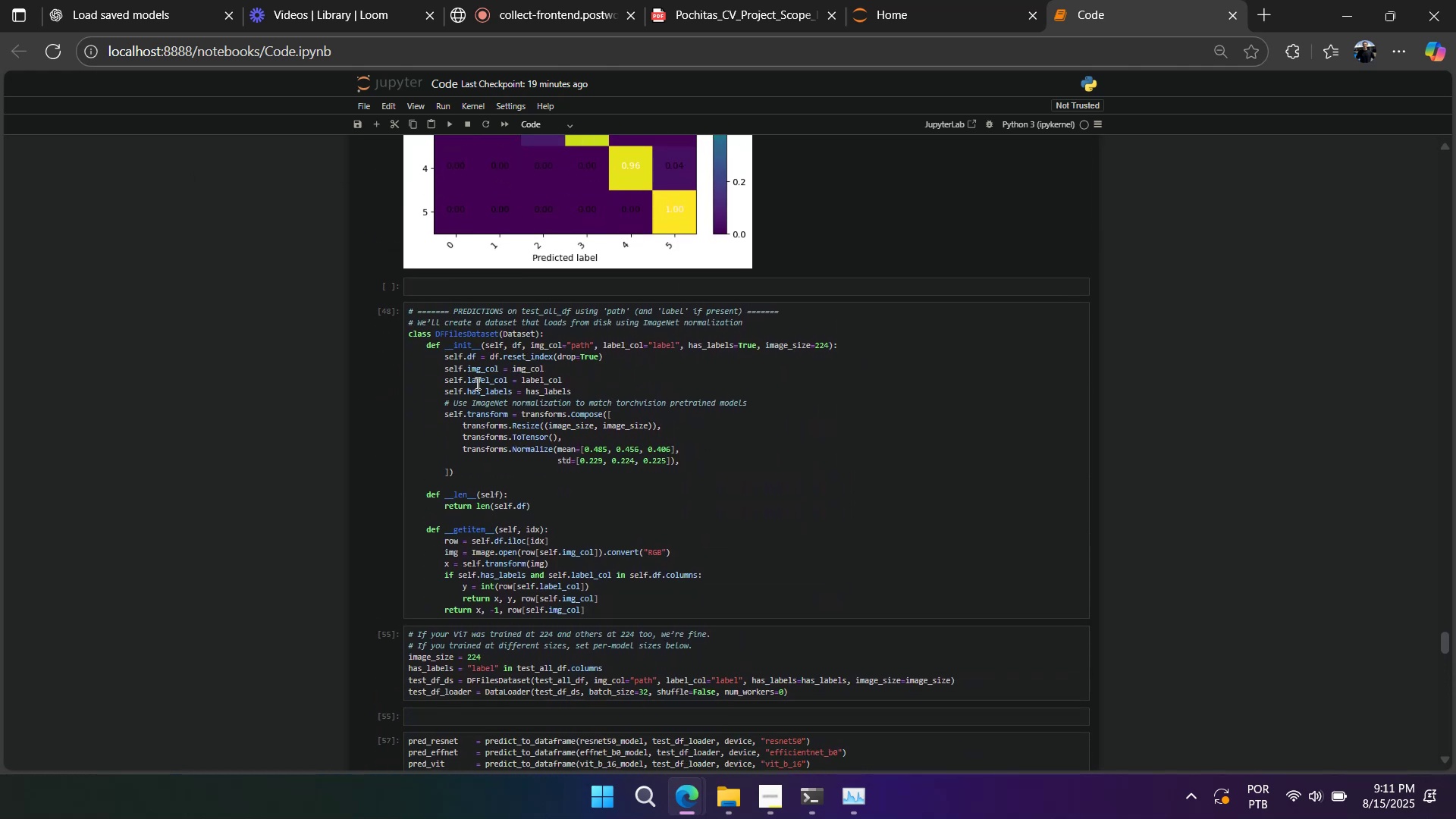 
left_click([476, 383])
 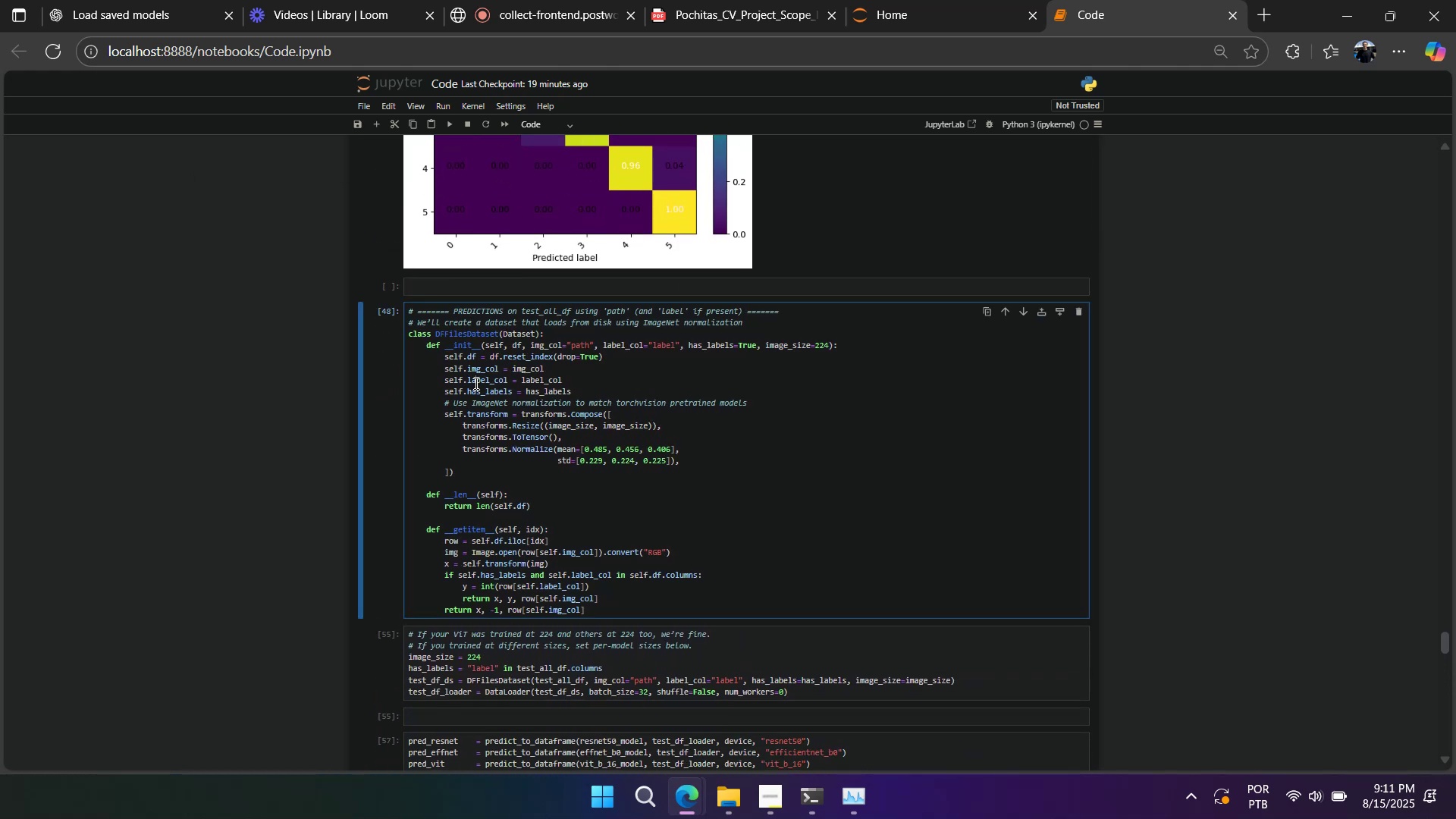 
hold_key(key=ControlLeft, duration=1.52)
 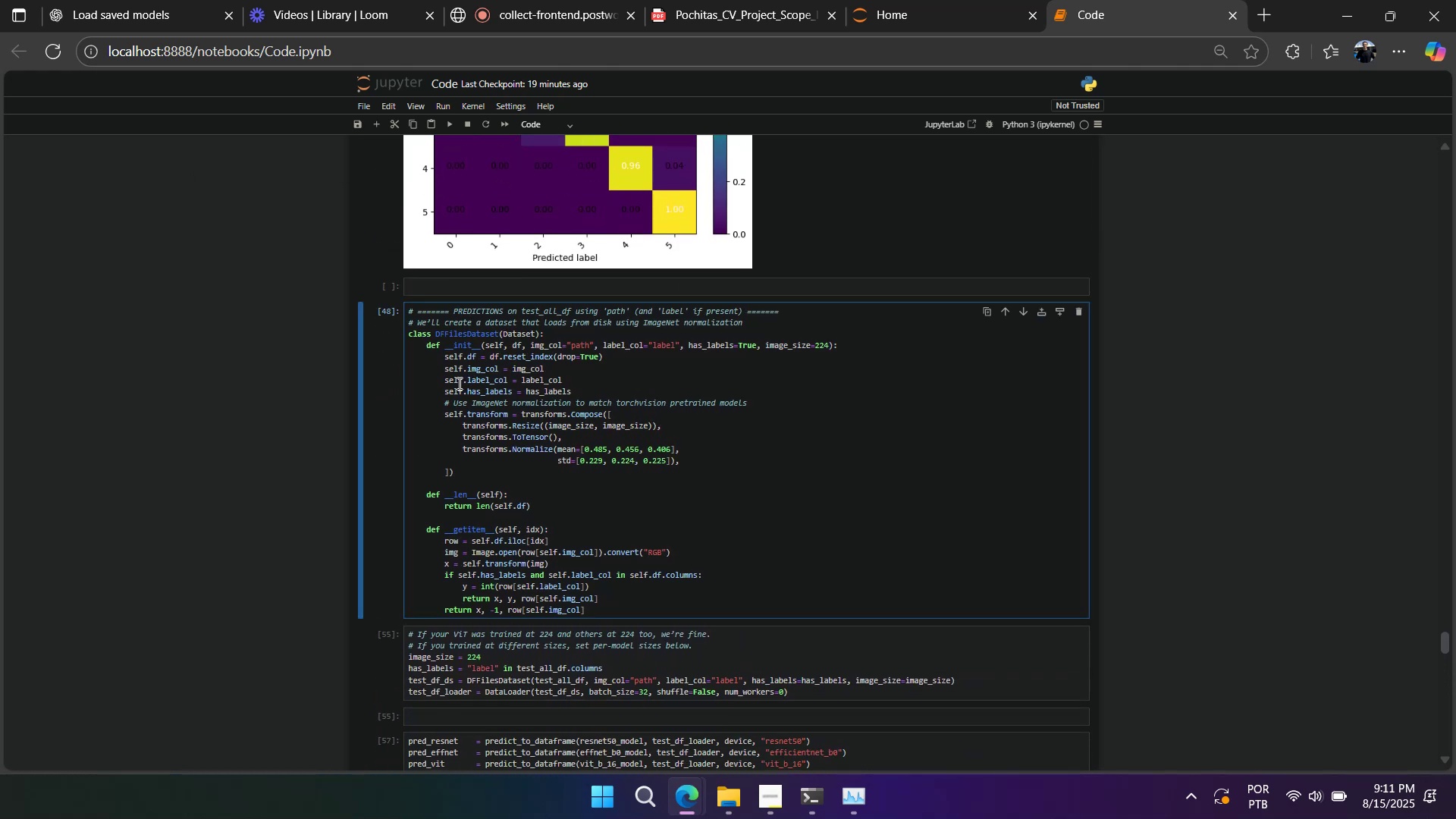 
key(Control+A)
 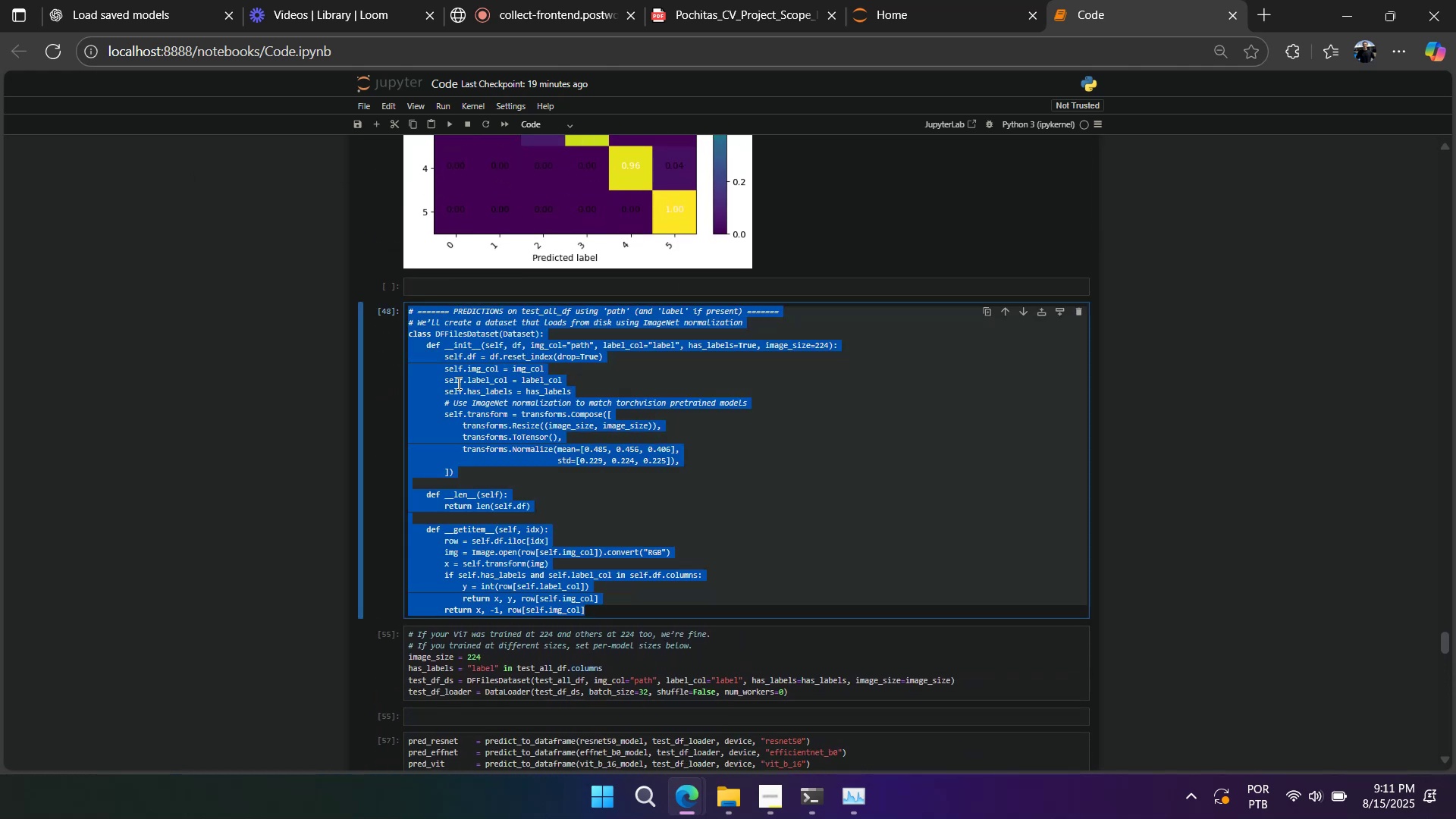 
key(Control+X)
 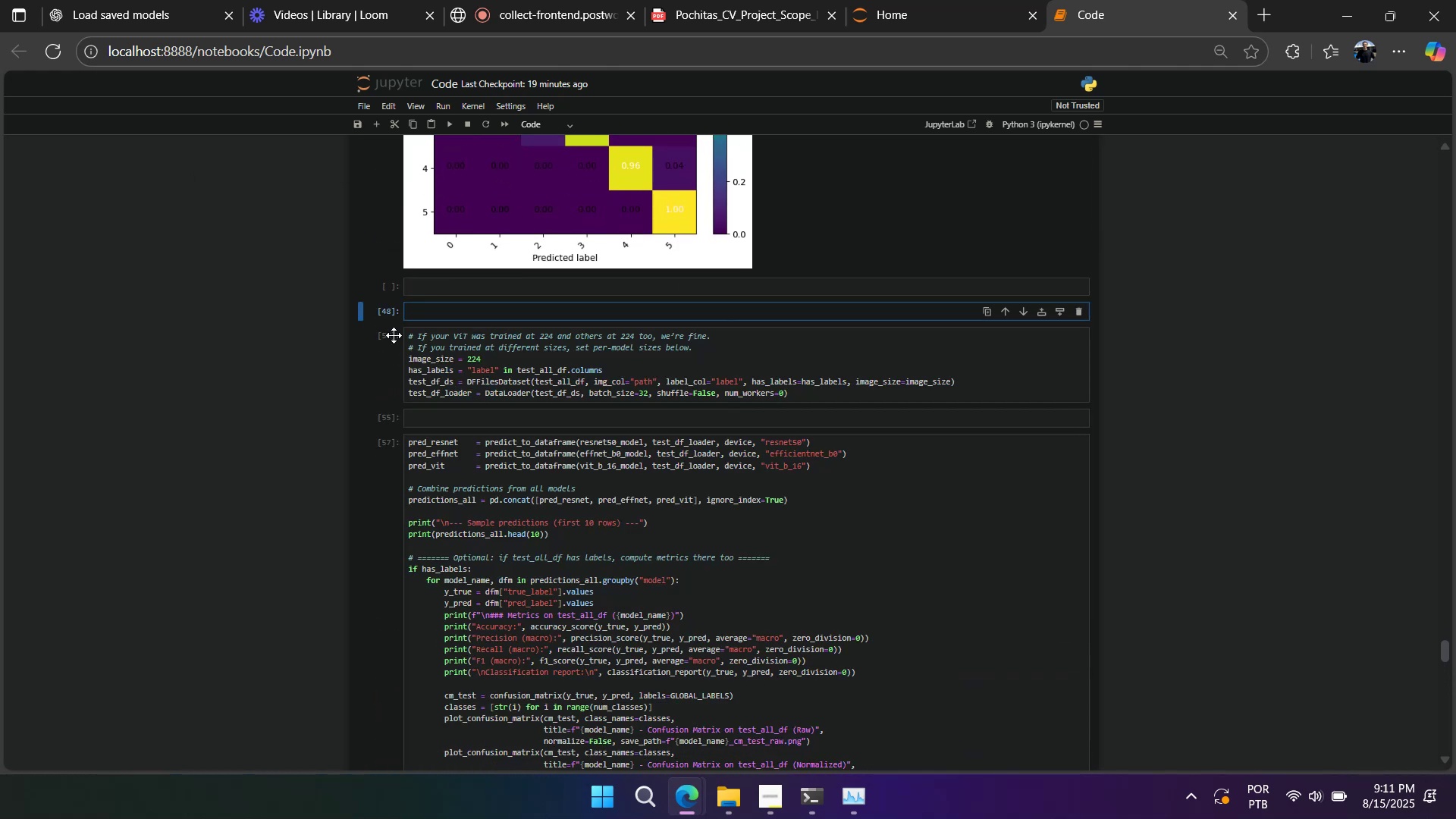 
left_click([382, 308])
 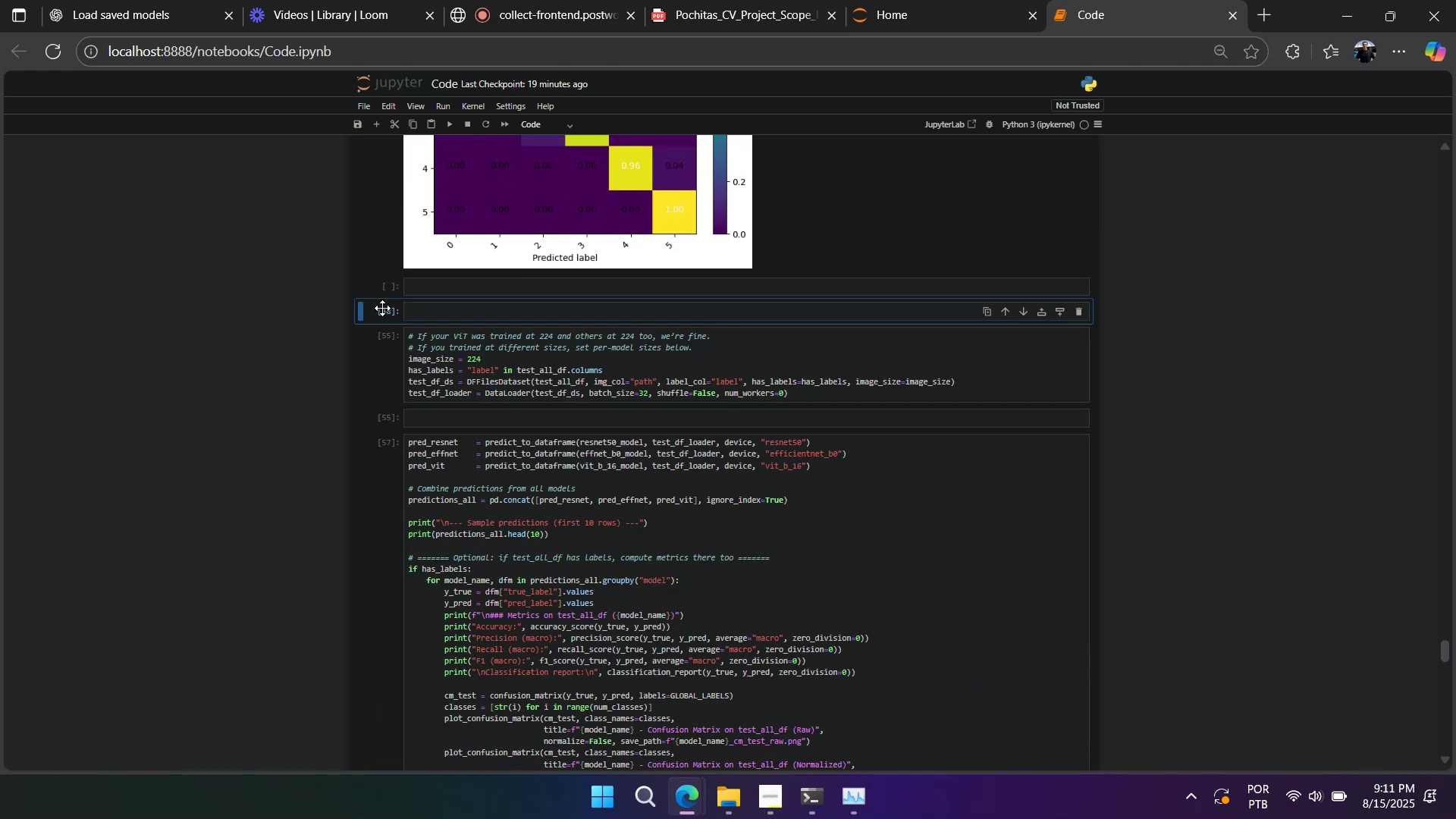 
type(dd)
 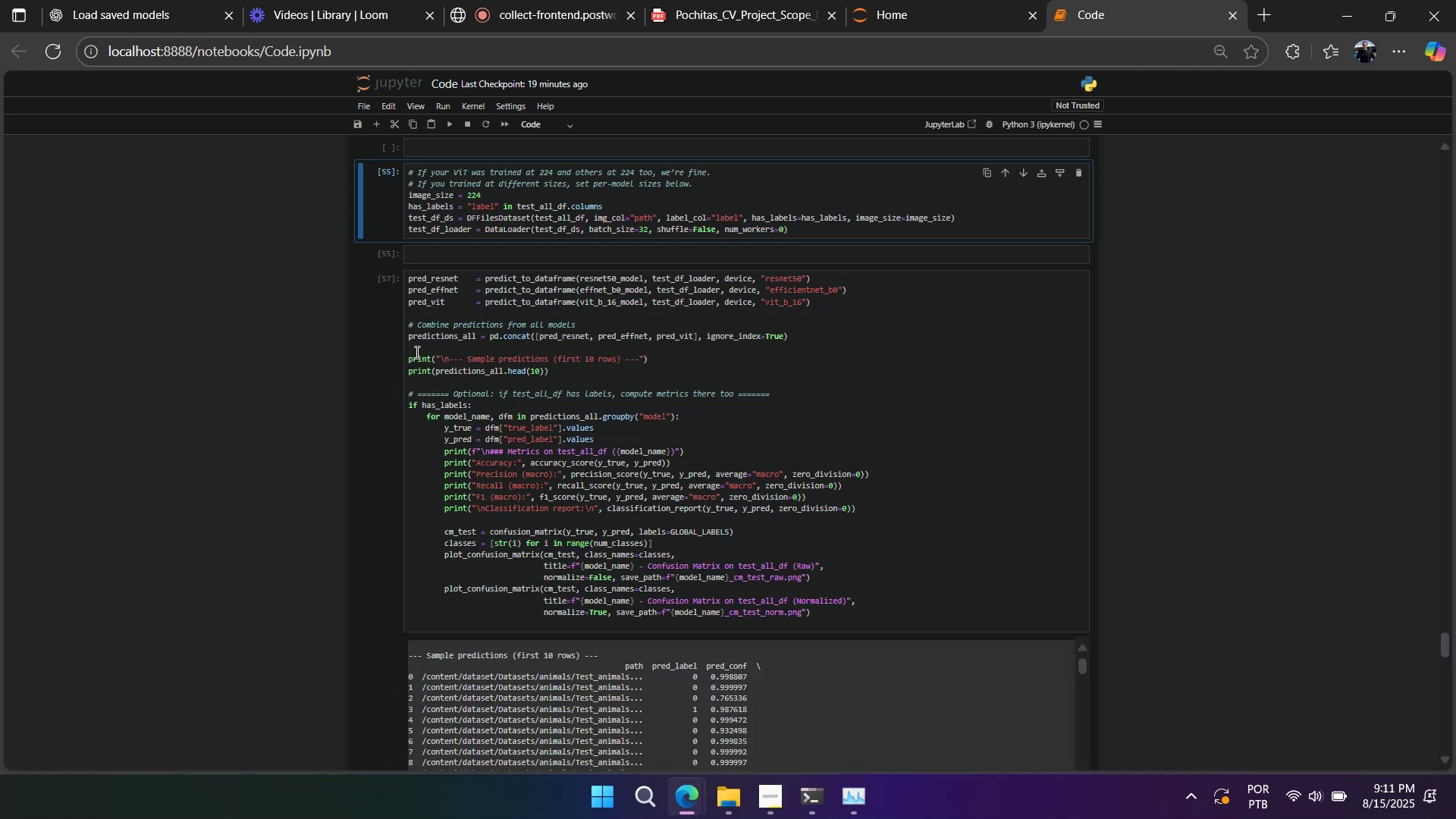 
scroll: coordinate [413, 364], scroll_direction: down, amount: 7.0
 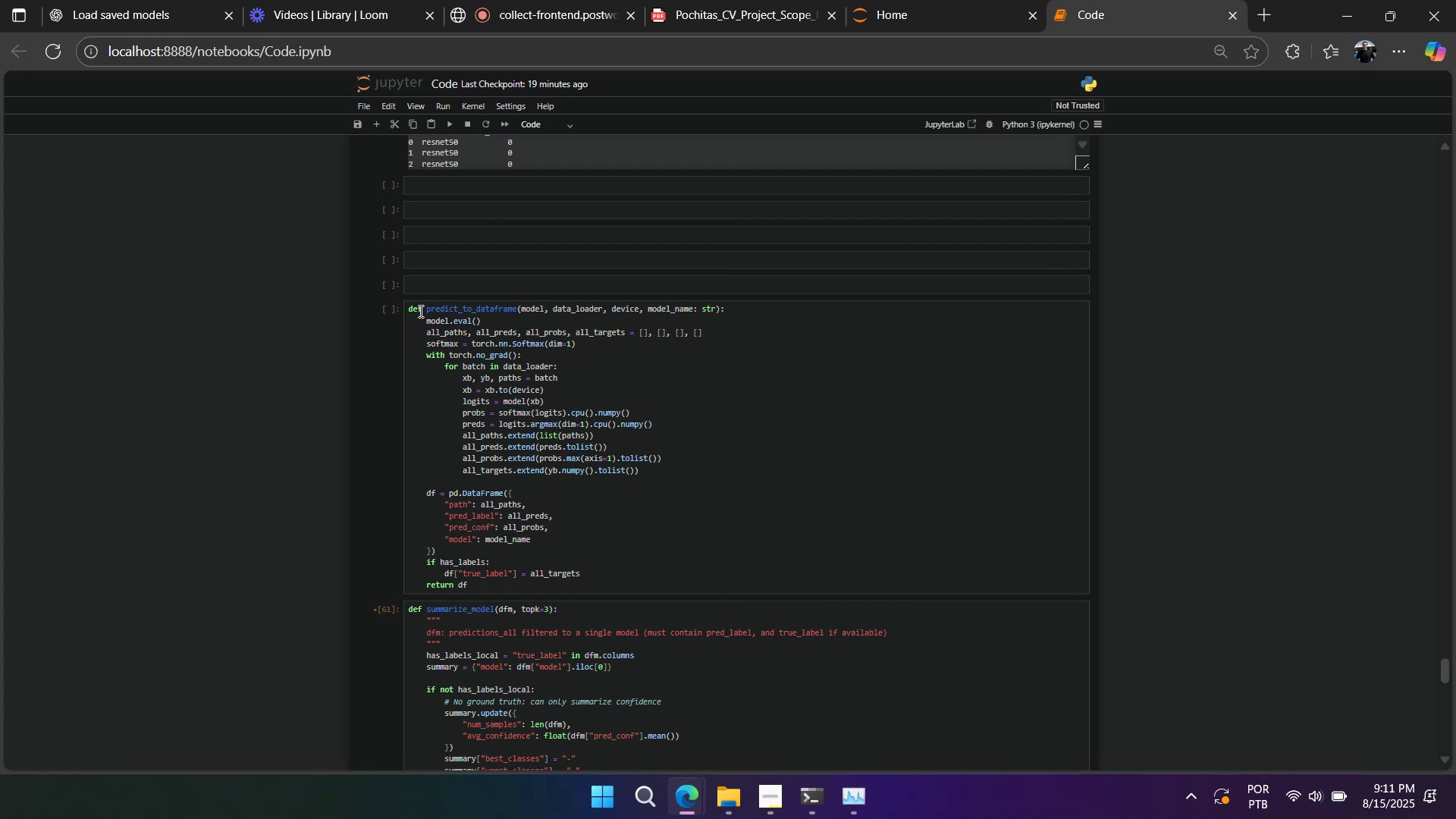 
left_click([423, 291])
 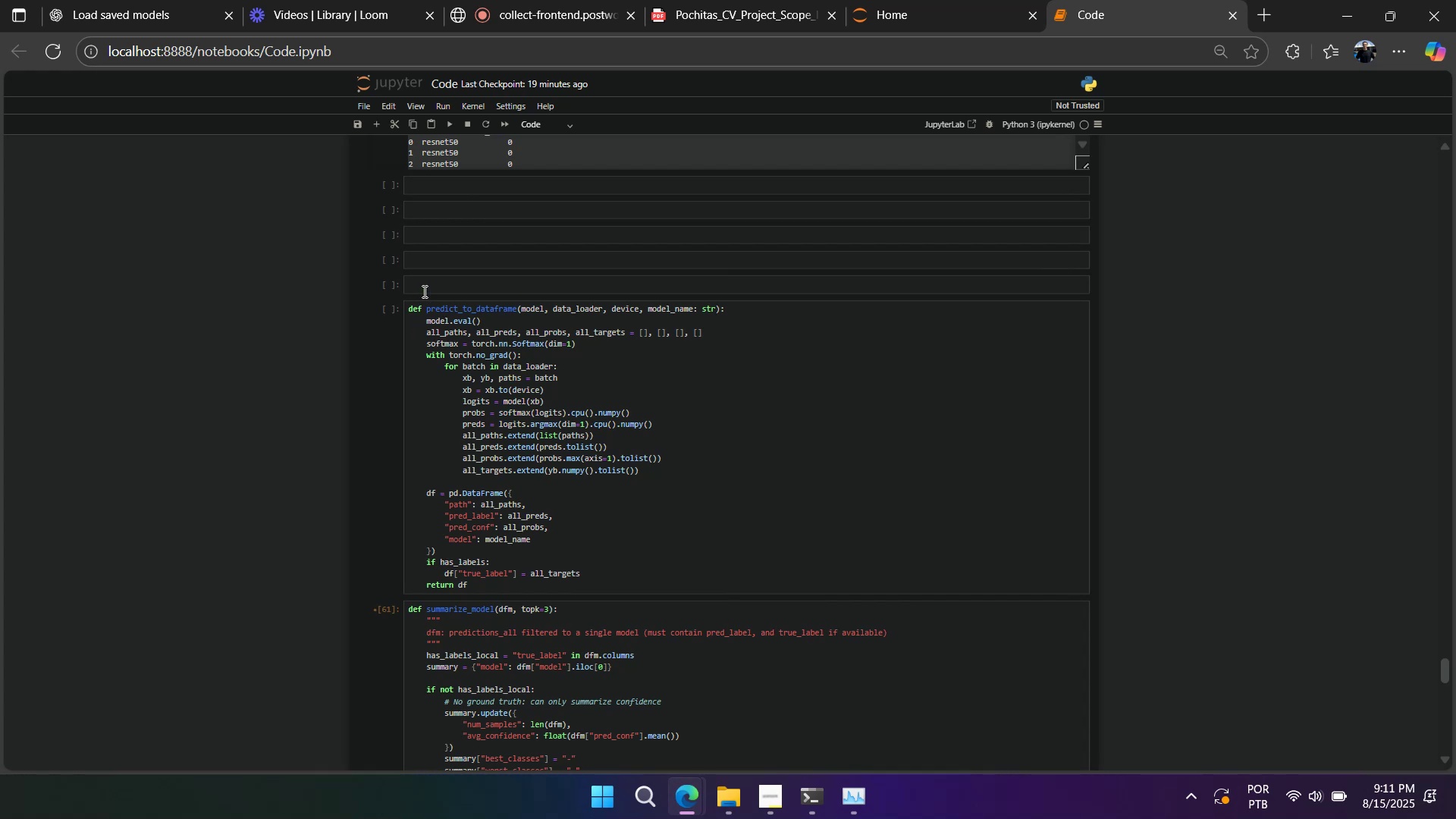 
key(Control+V)
 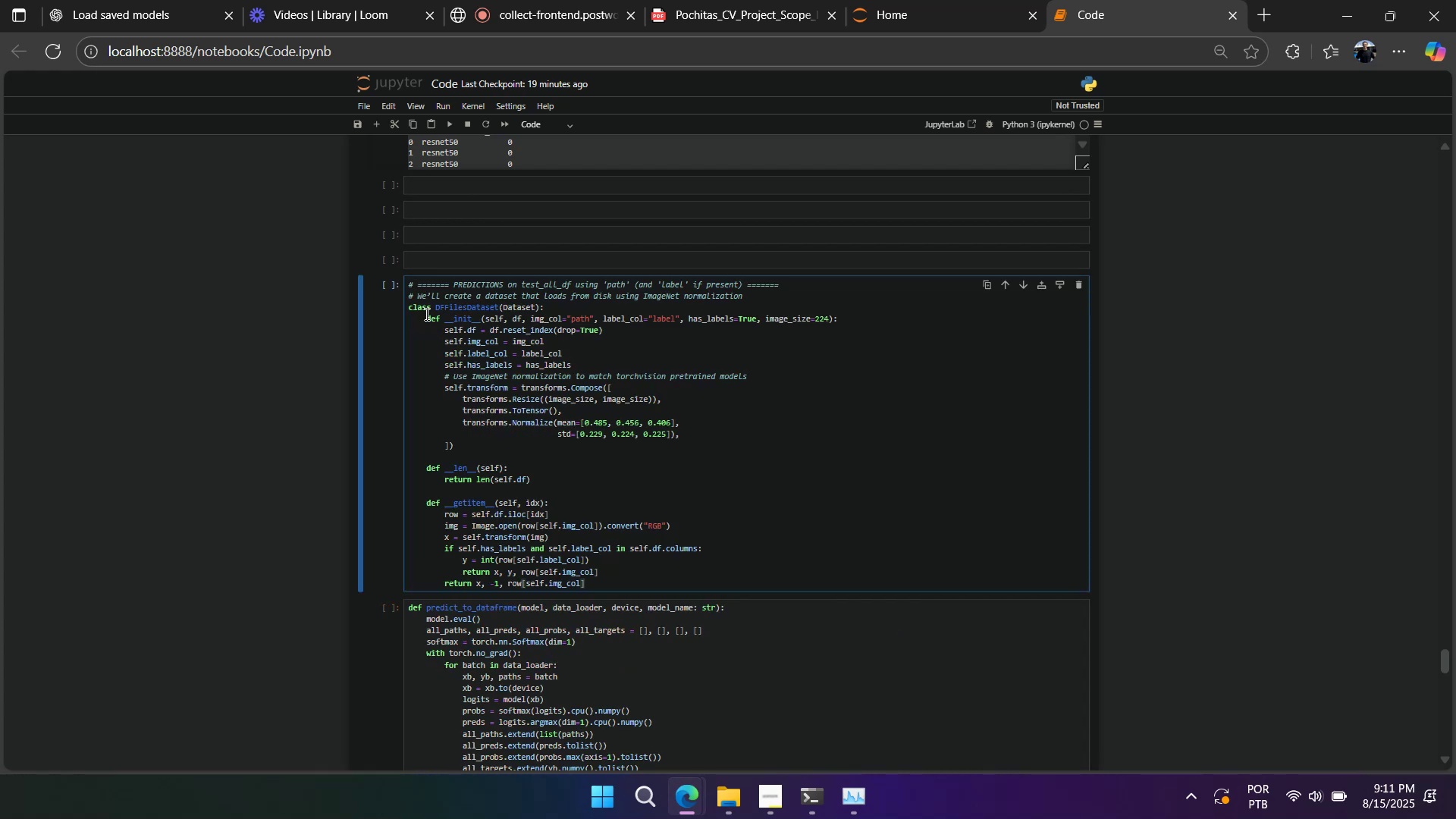 
scroll: coordinate [476, 510], scroll_direction: up, amount: 22.0
 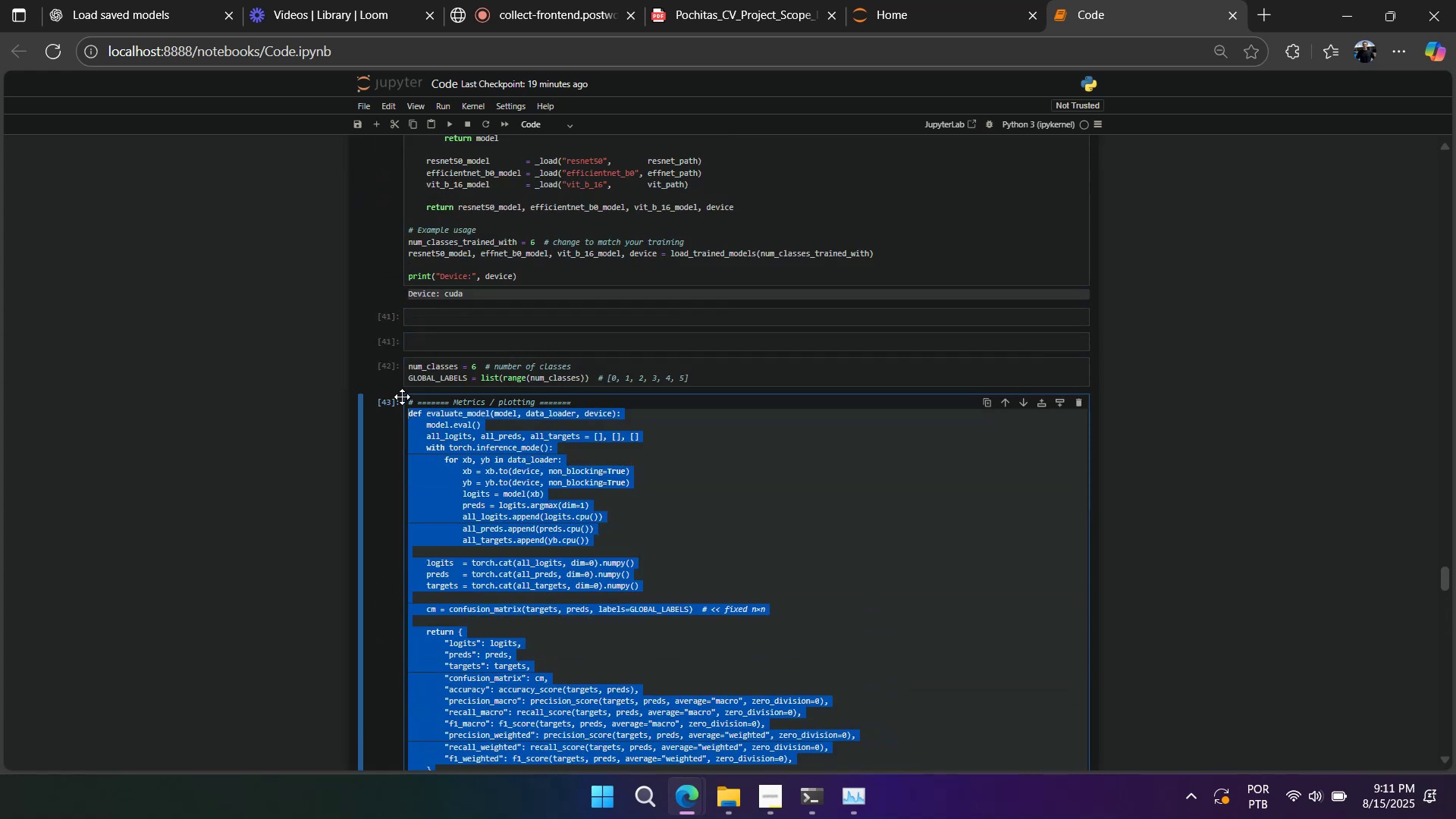 
key(Control+X)
 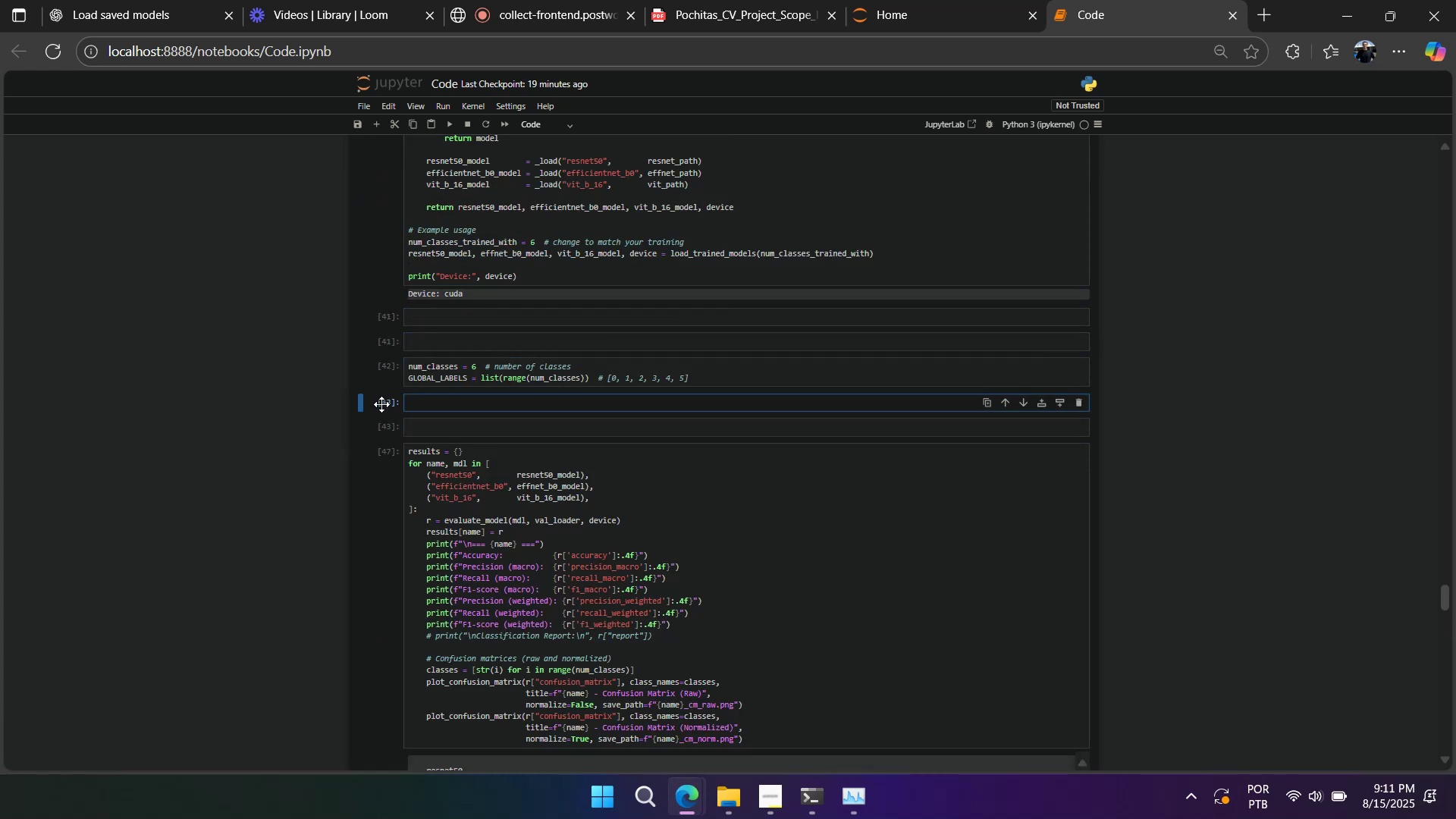 
left_click([381, 405])
 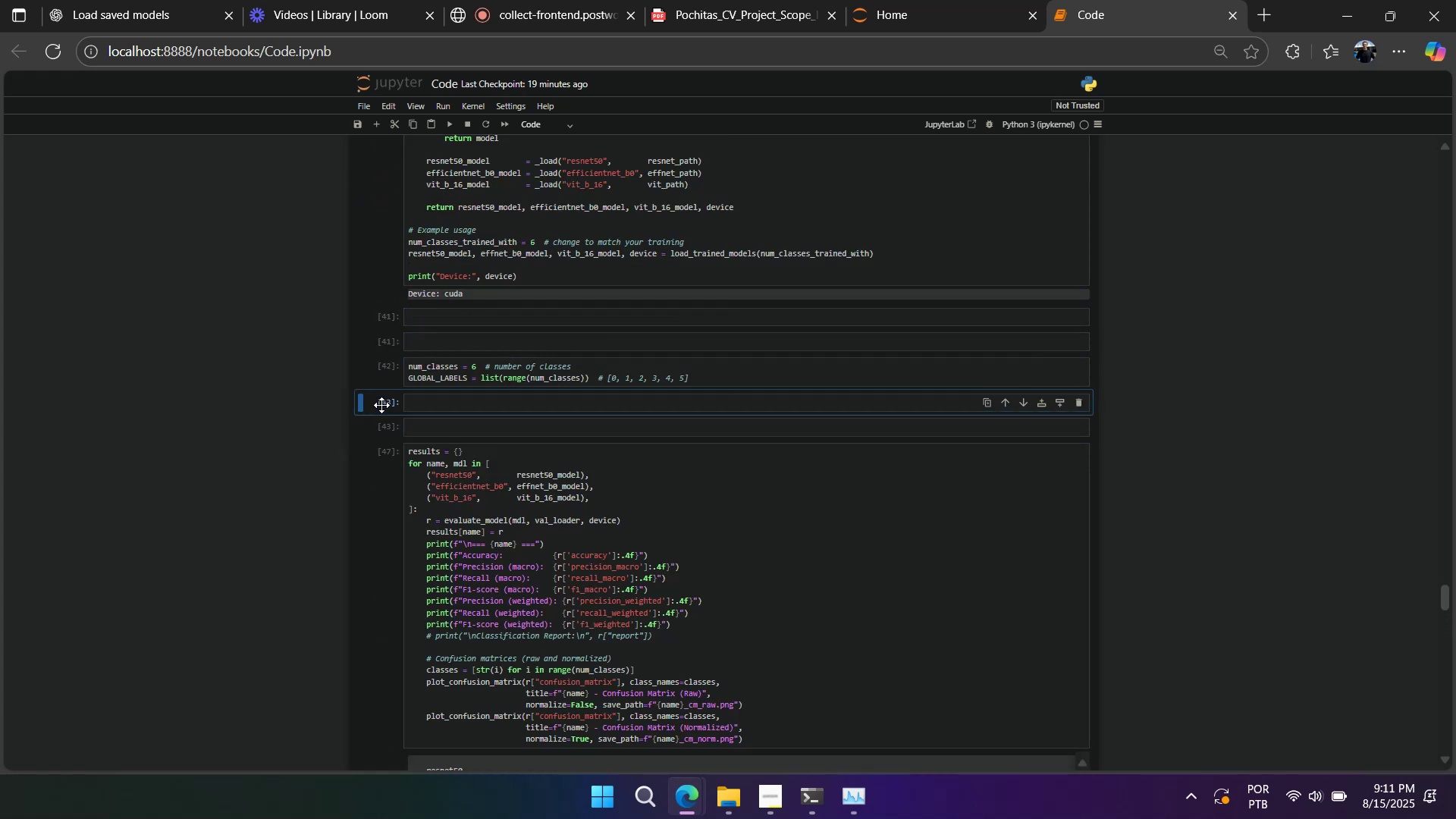 
type(dd)
 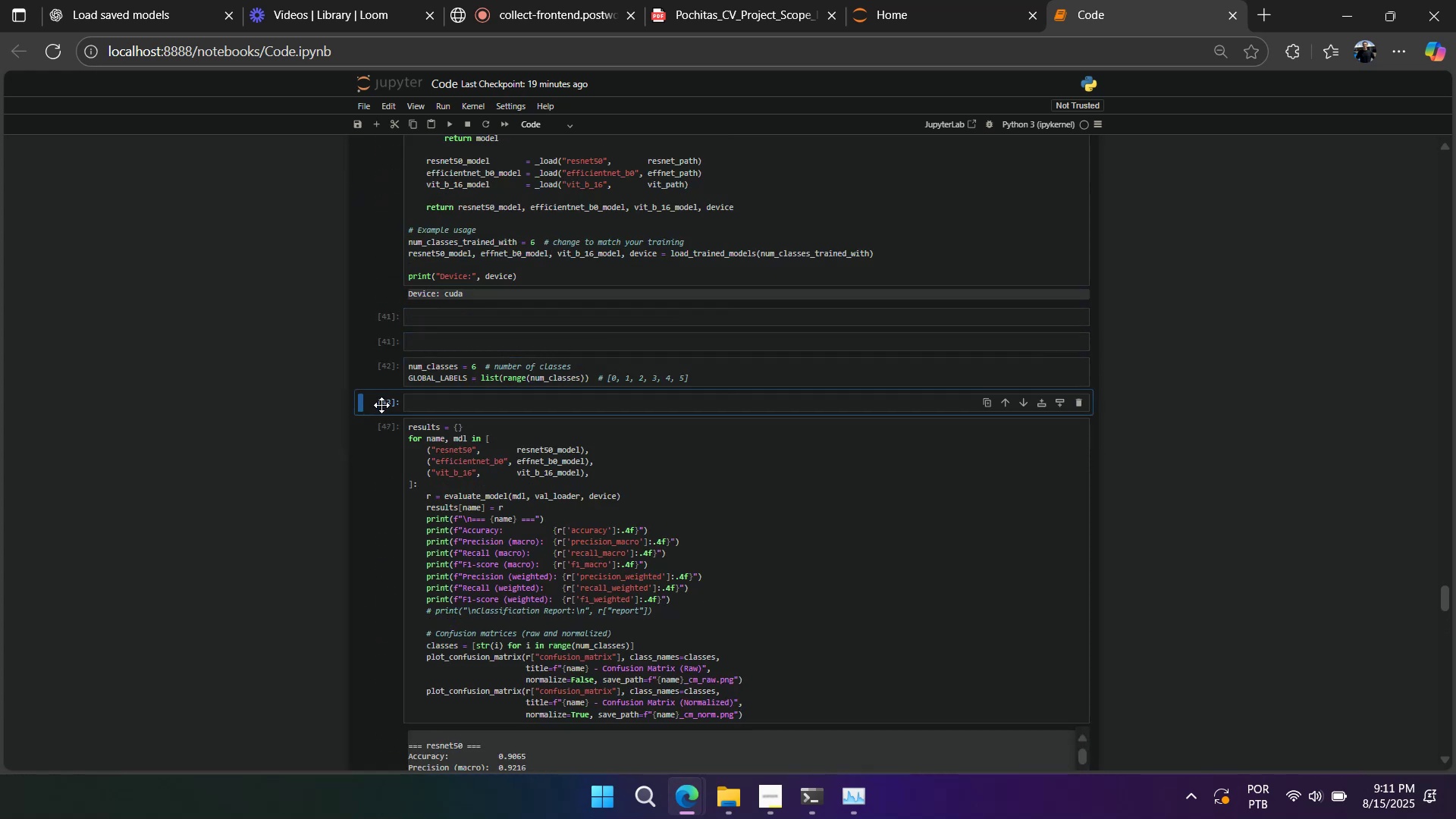 
hold_key(key=D, duration=0.32)
 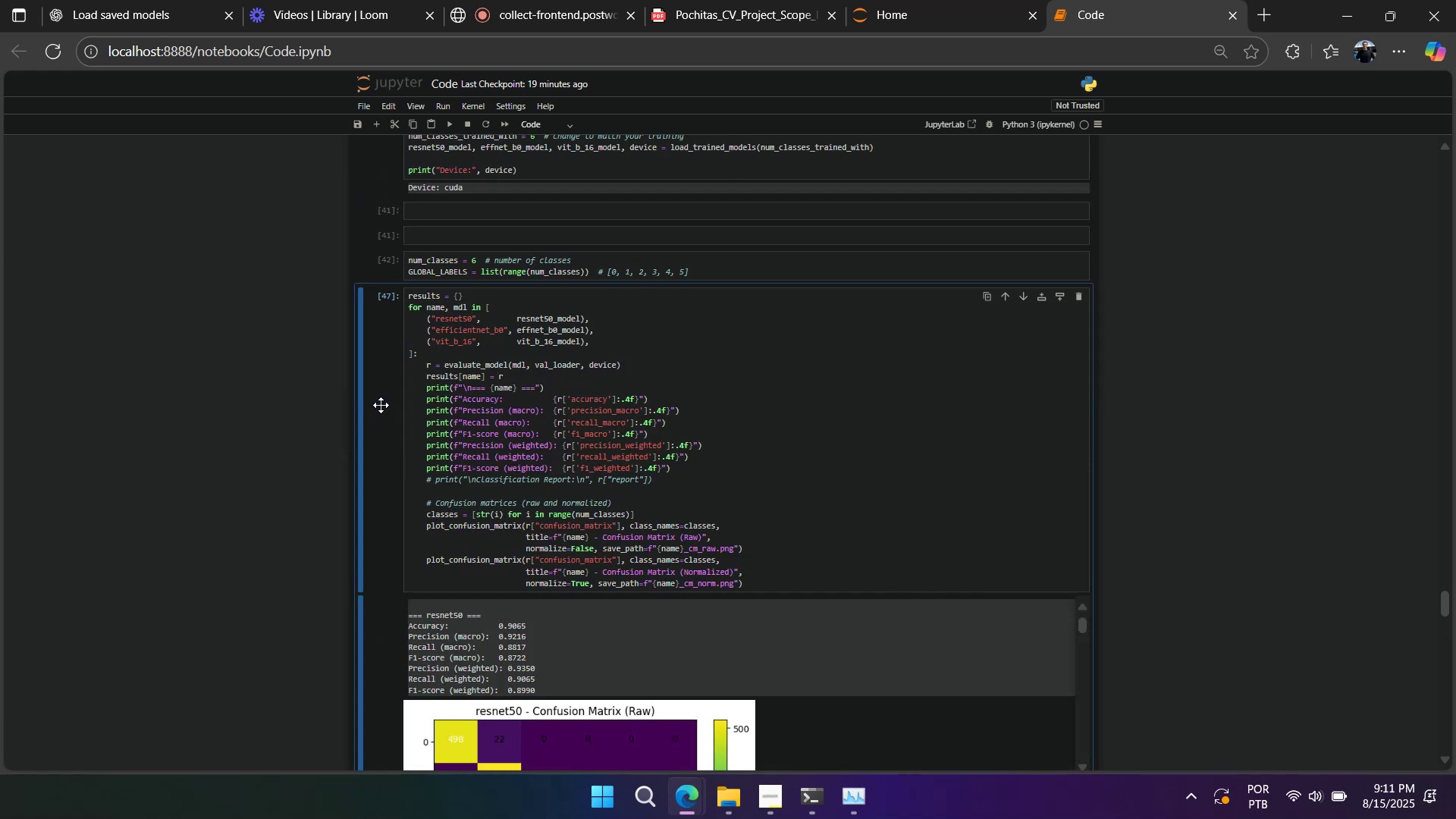 
scroll: coordinate [444, 409], scroll_direction: down, amount: 16.0
 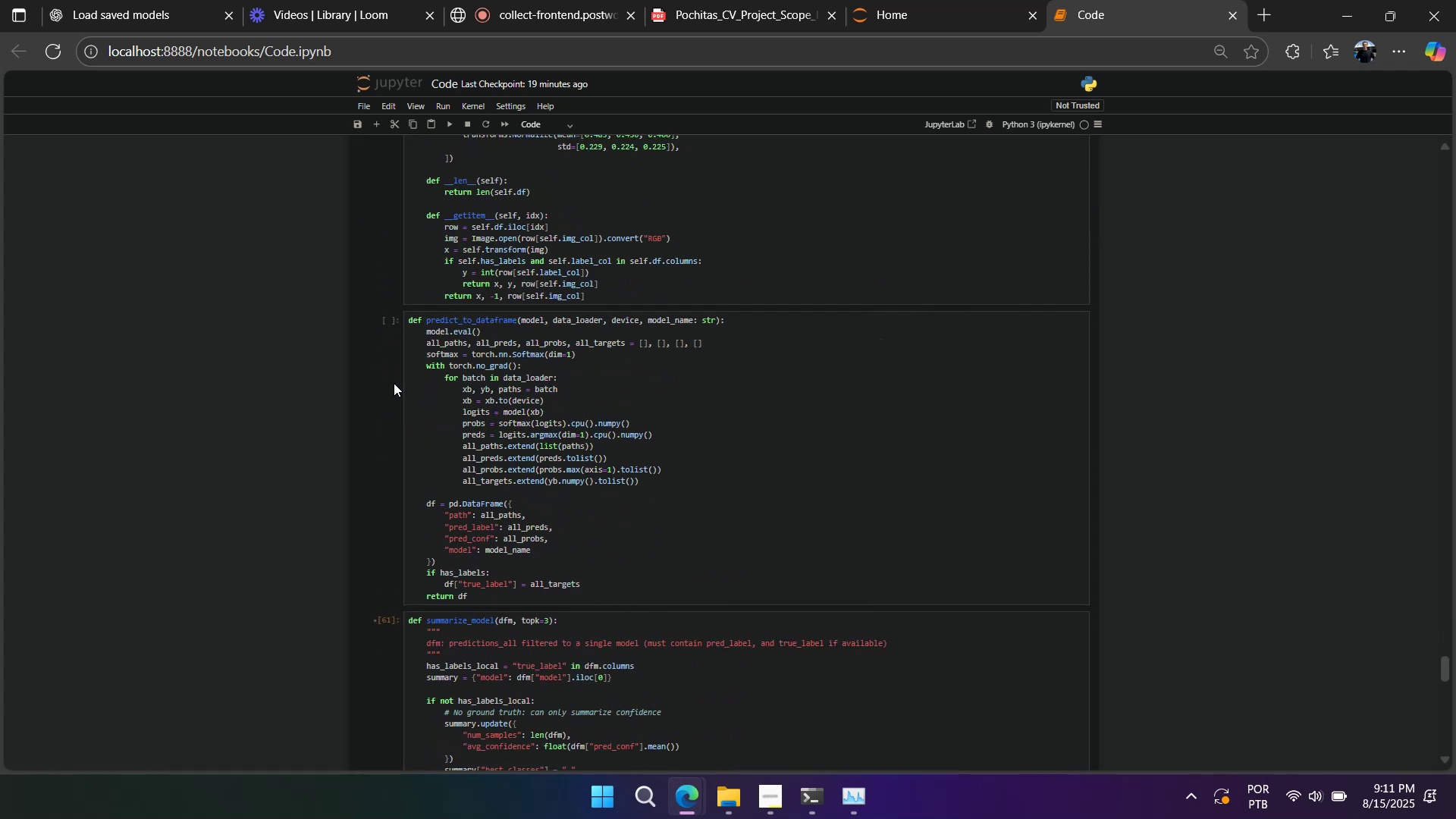 
left_click([388, 380])
 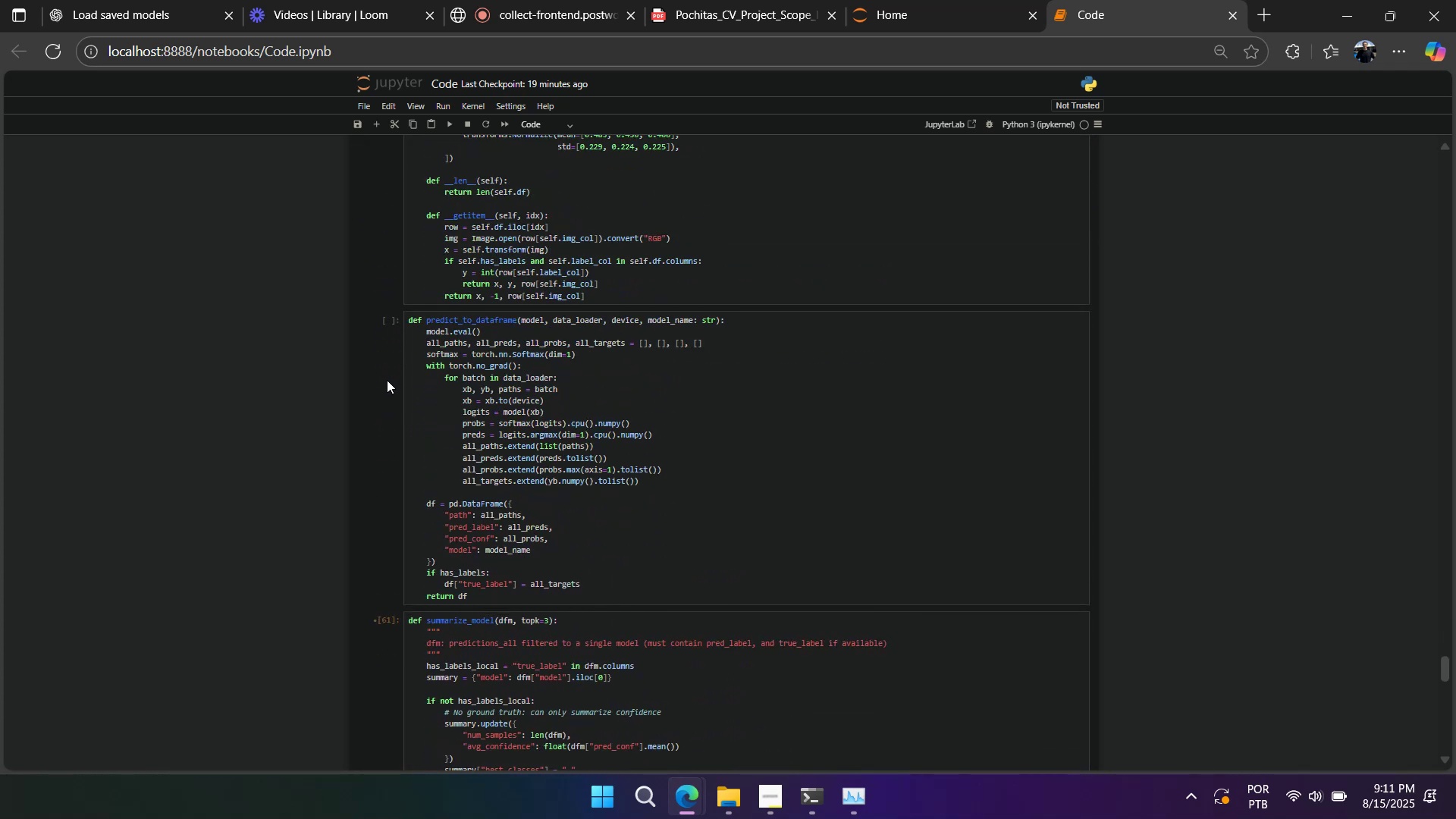 
scroll: coordinate [387, 380], scroll_direction: up, amount: 3.0
 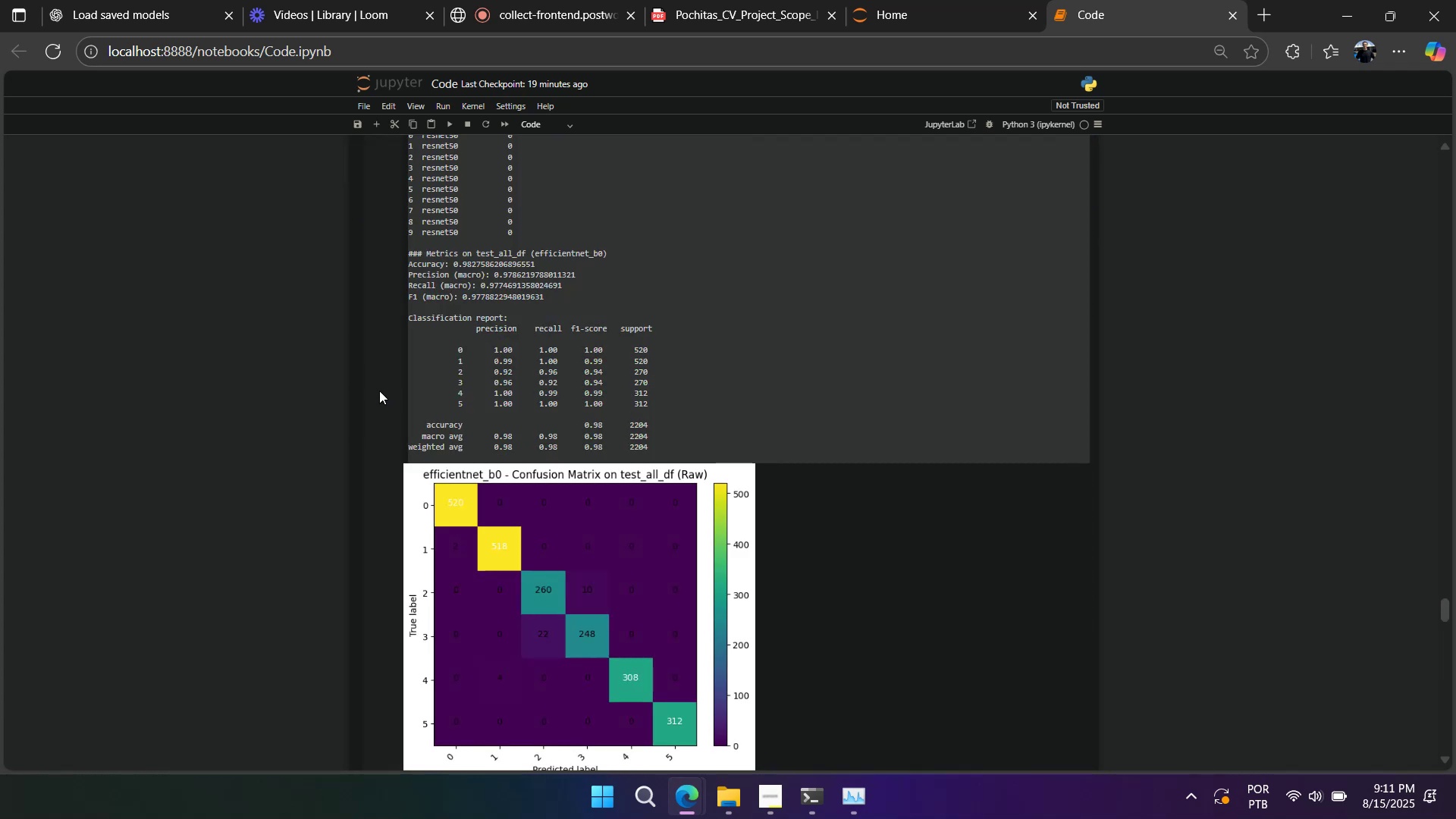 
scroll: coordinate [379, 391], scroll_direction: down, amount: 2.0
 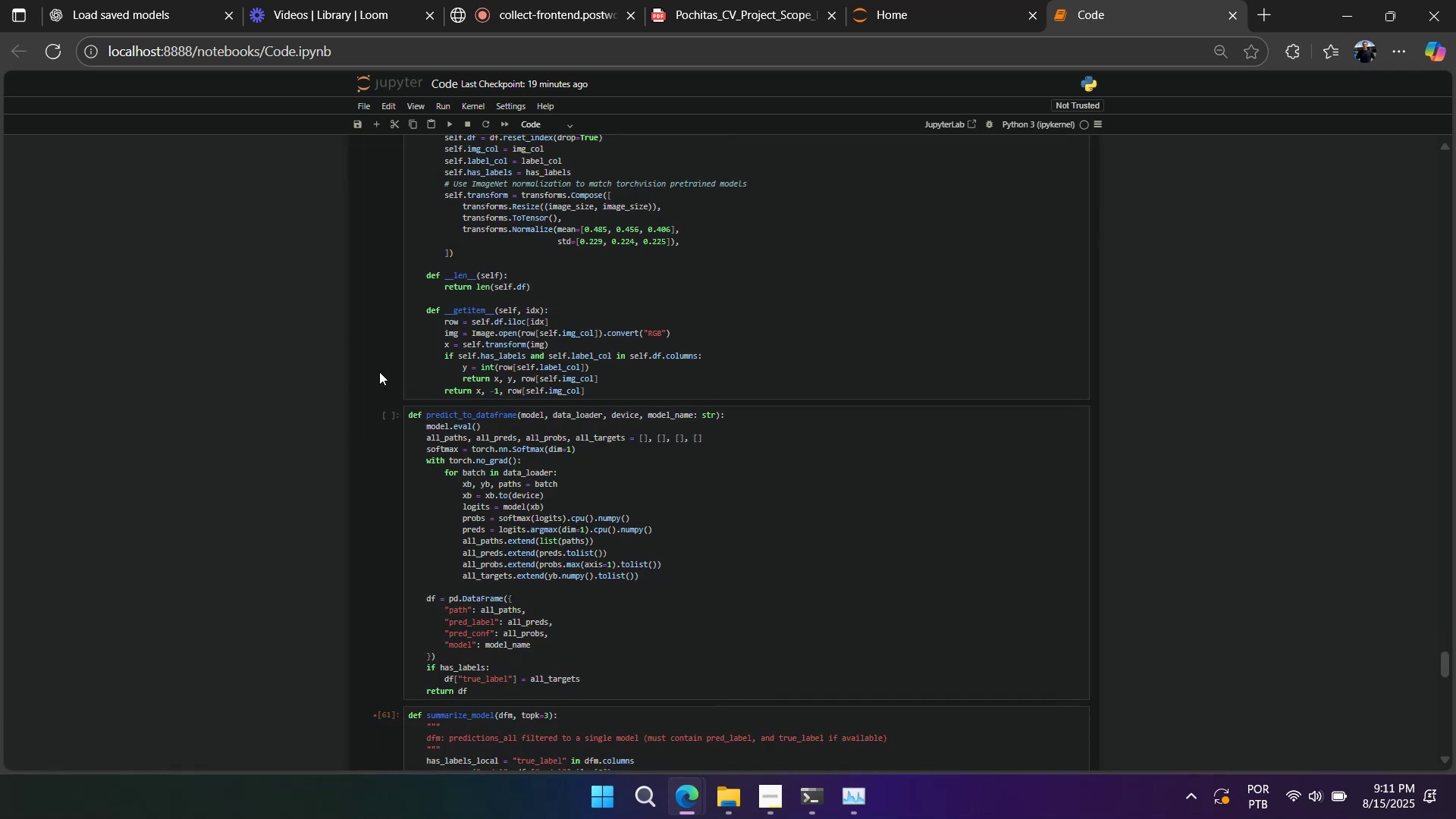 
scroll: coordinate [379, 372], scroll_direction: up, amount: 1.0
 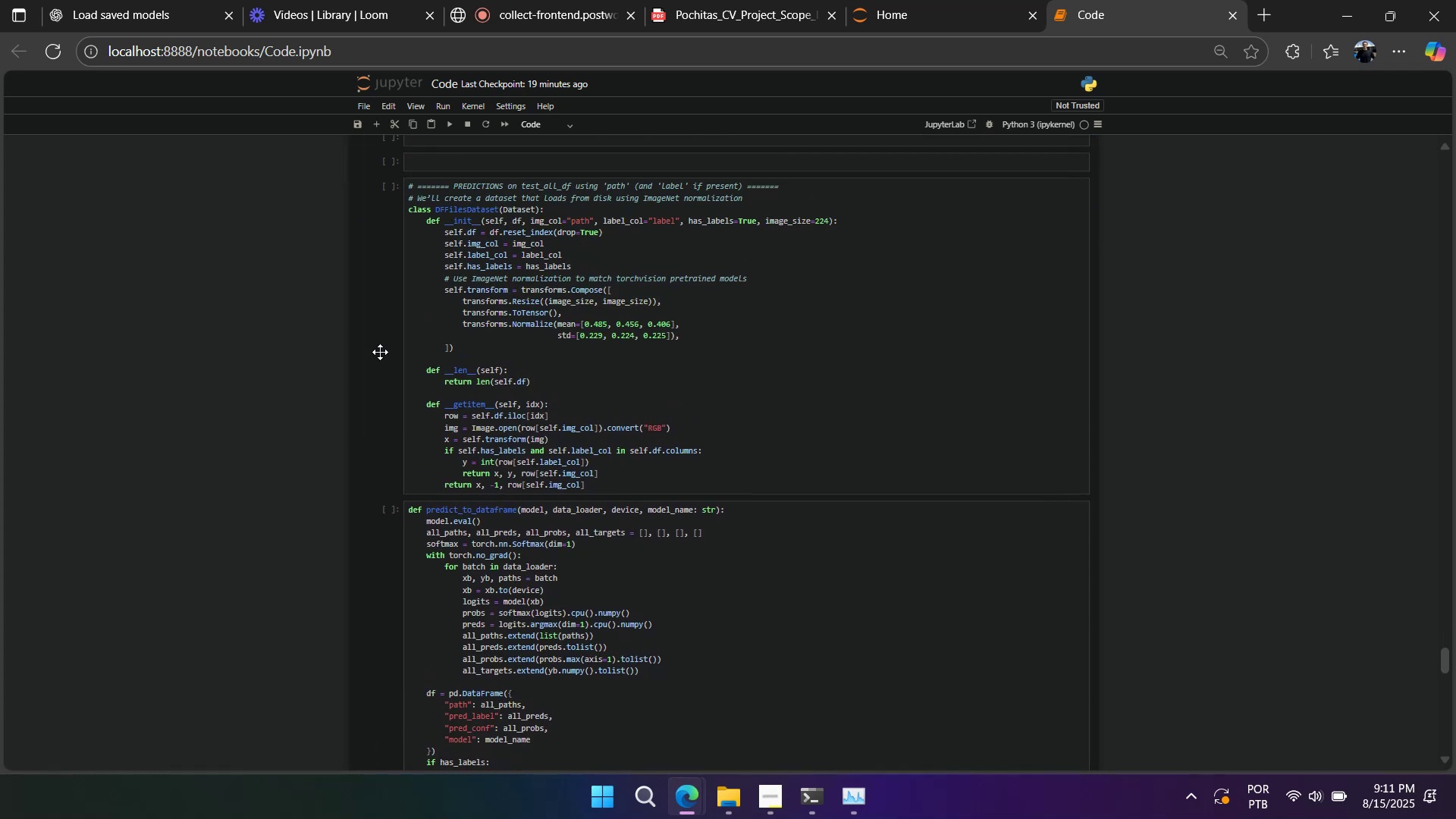 
left_click([380, 344])
 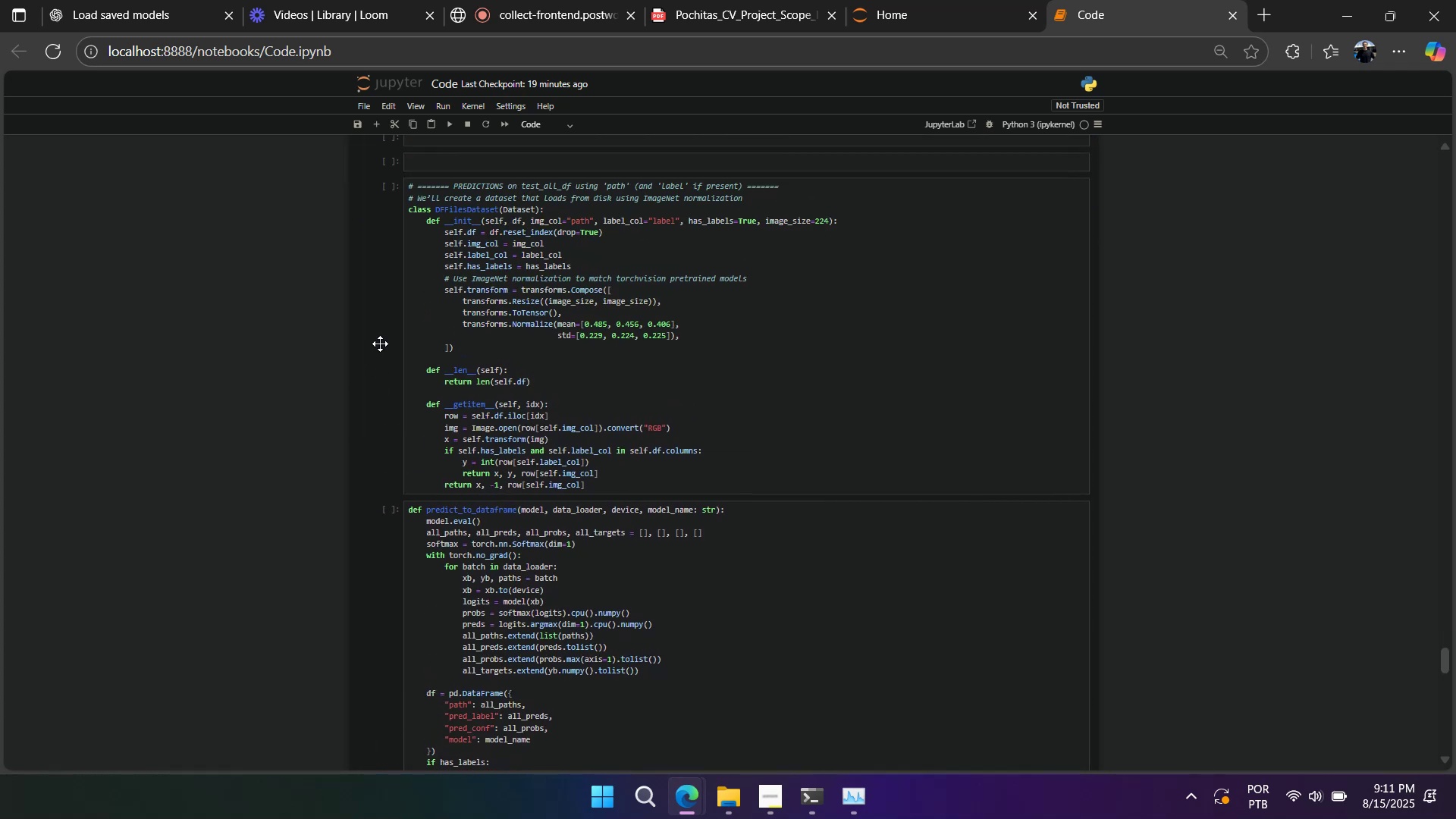 
type(aaa)
 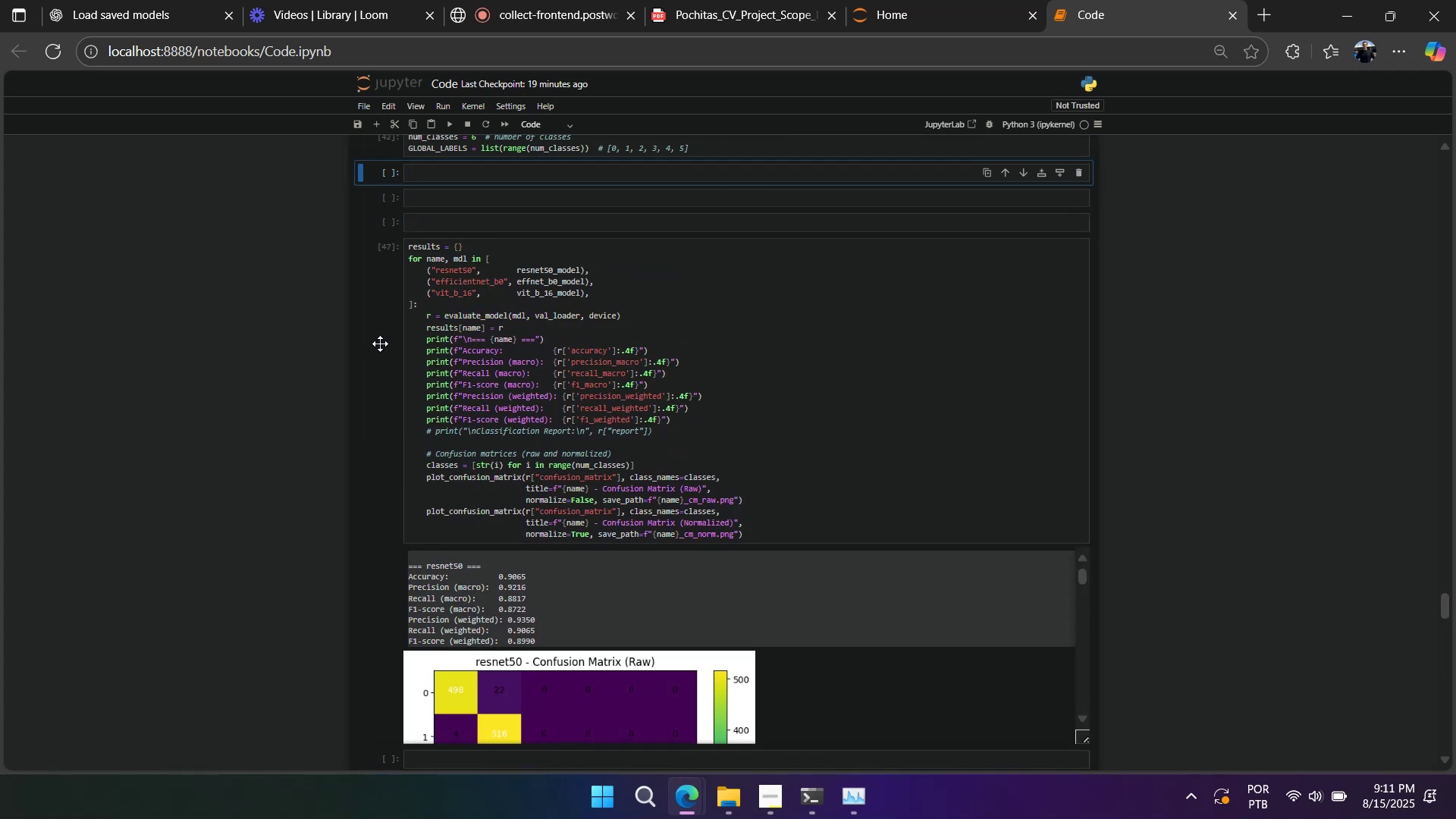 
scroll: coordinate [379, 337], scroll_direction: up, amount: 2.0
 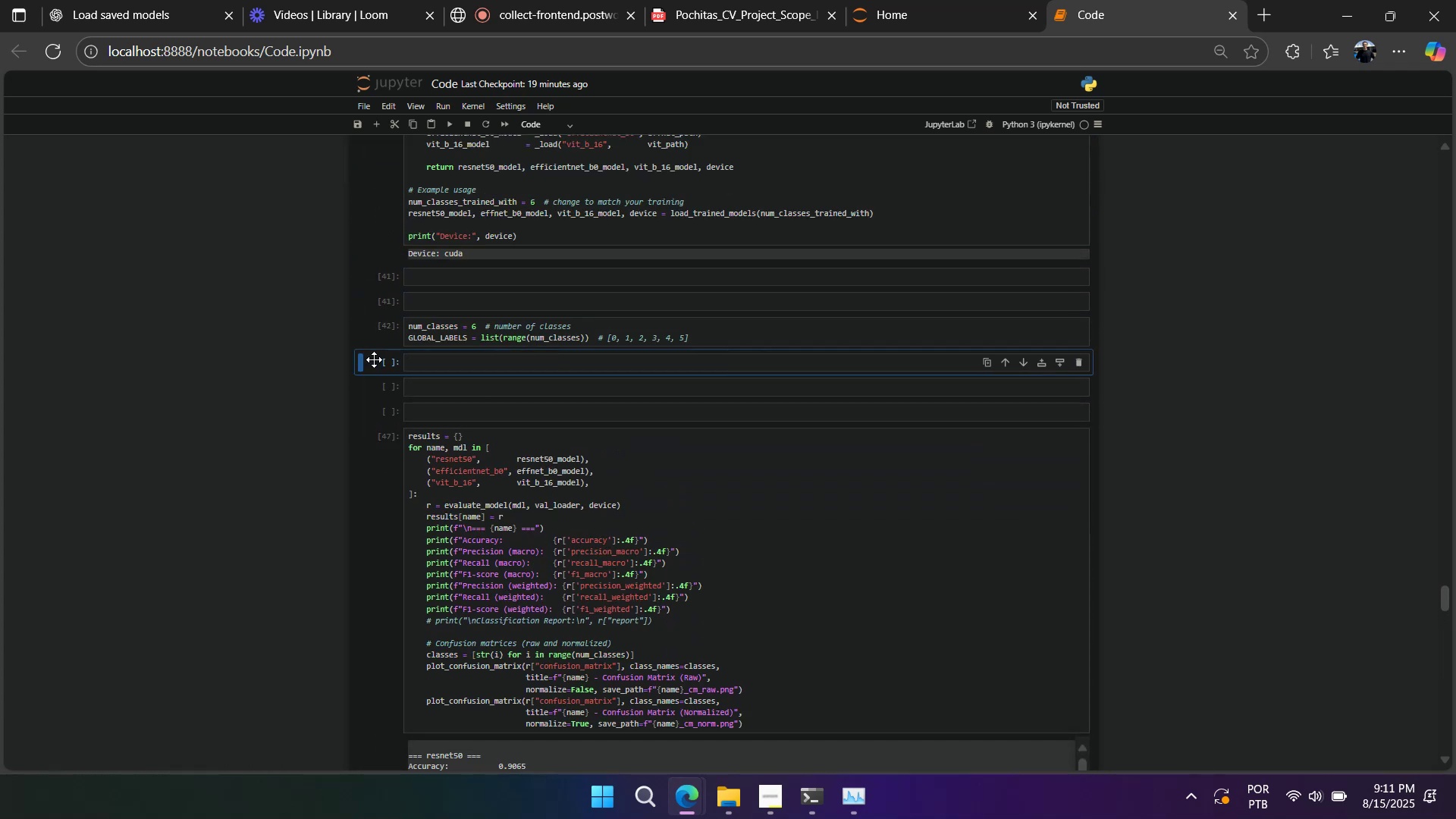 
left_click([377, 365])
 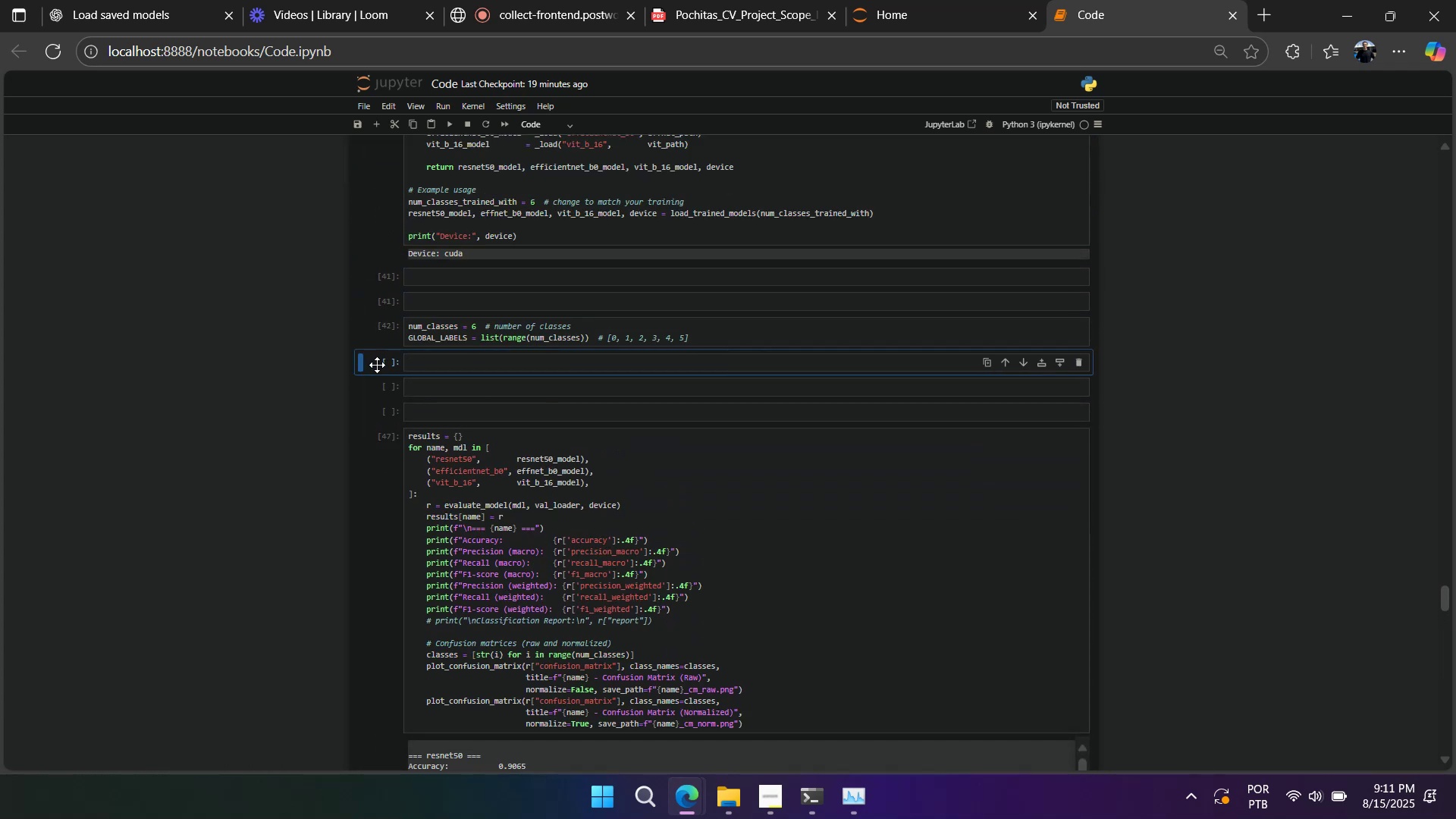 
type(dddddd)
 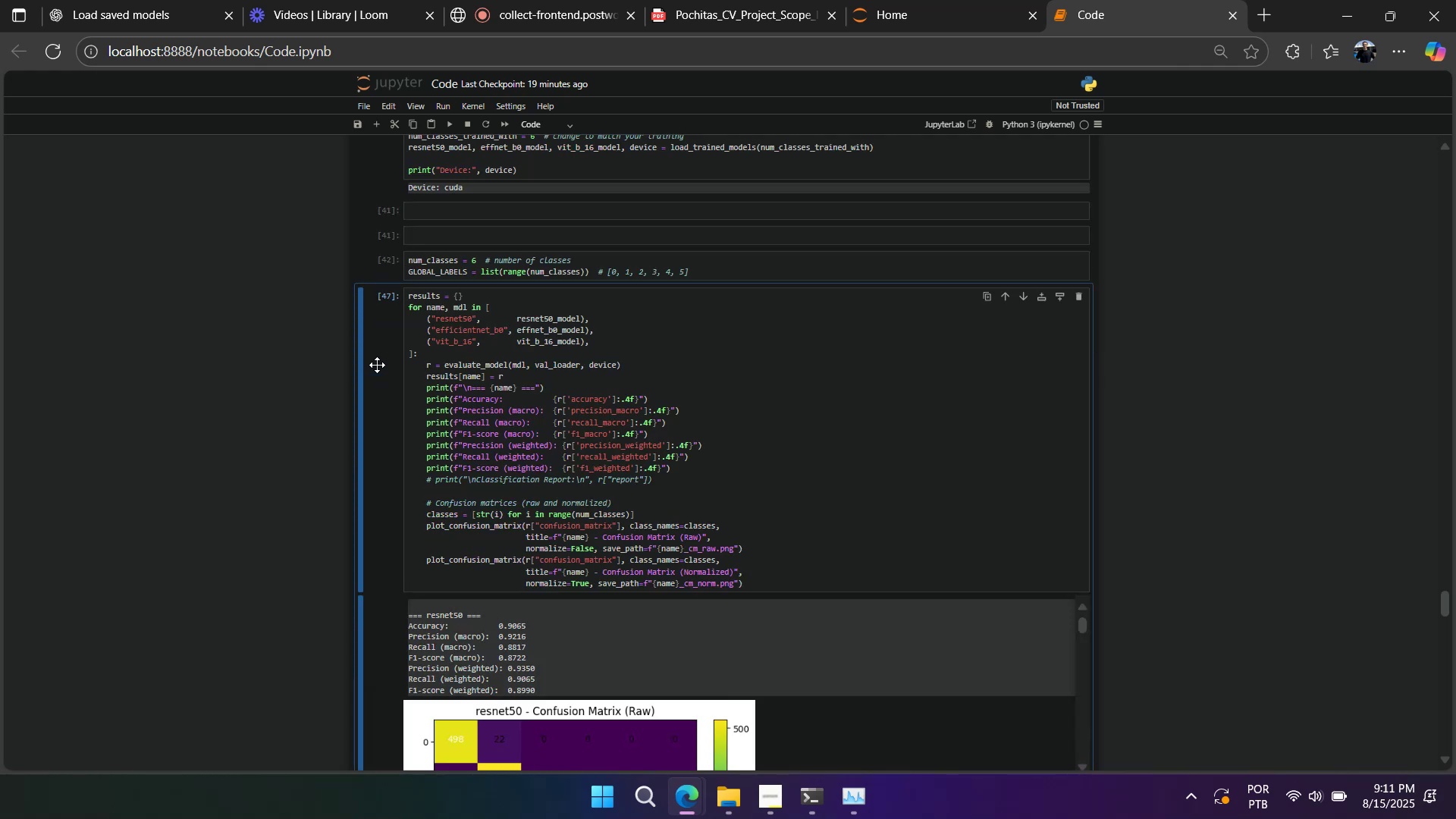 
scroll: coordinate [375, 365], scroll_direction: down, amount: 18.0
 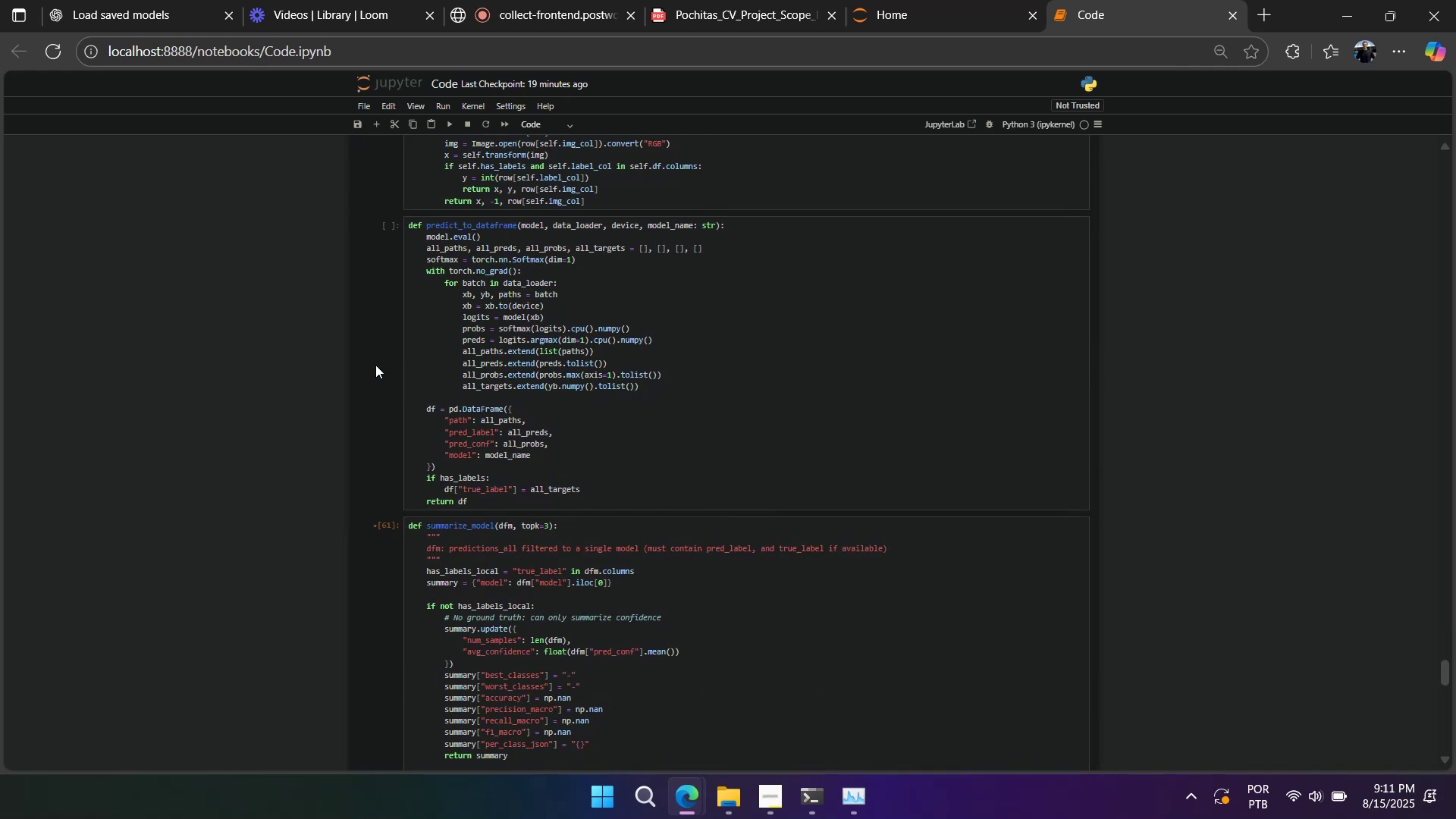 
scroll: coordinate [375, 365], scroll_direction: up, amount: 1.0
 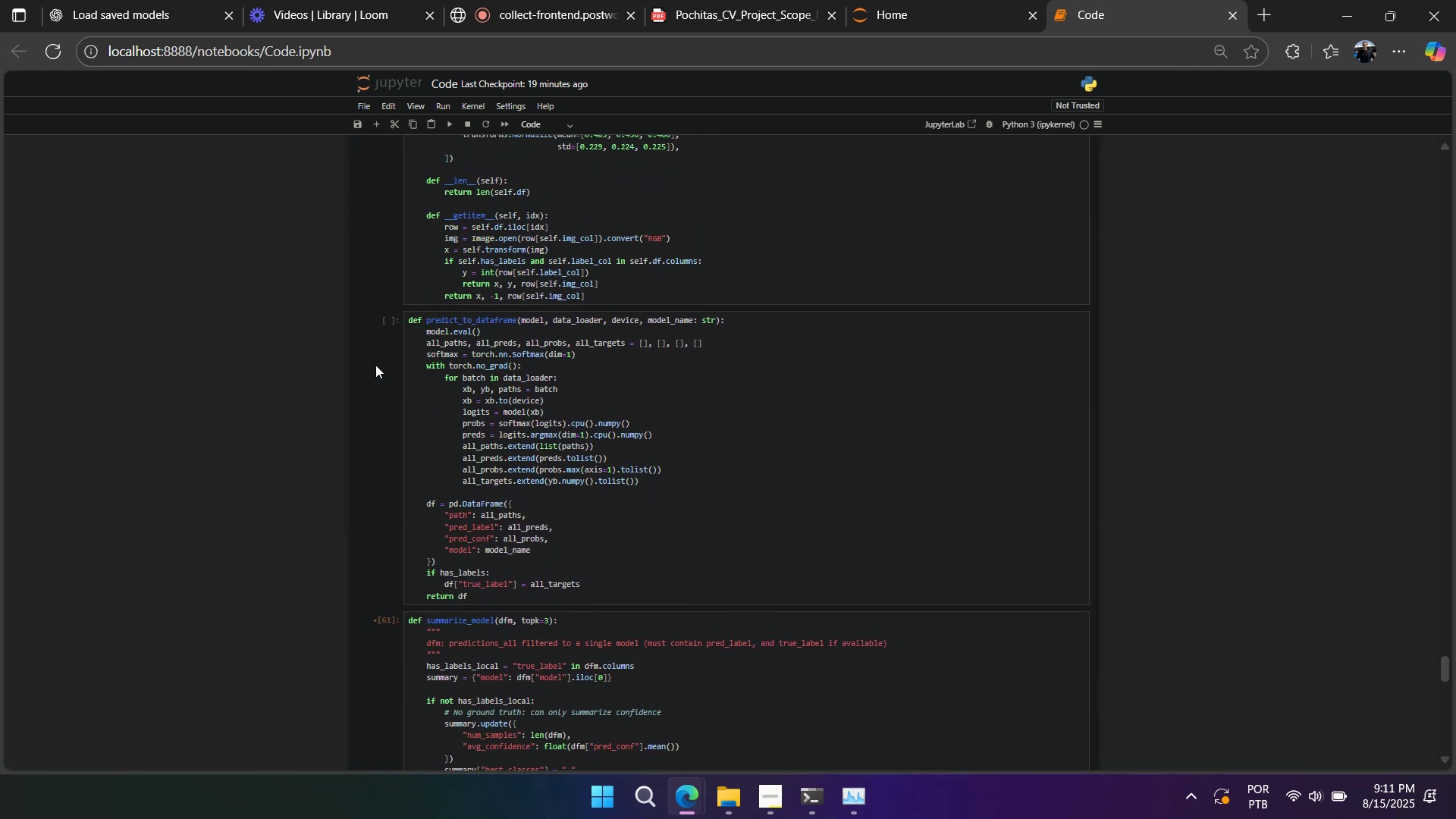 
scroll: coordinate [375, 365], scroll_direction: down, amount: 3.0
 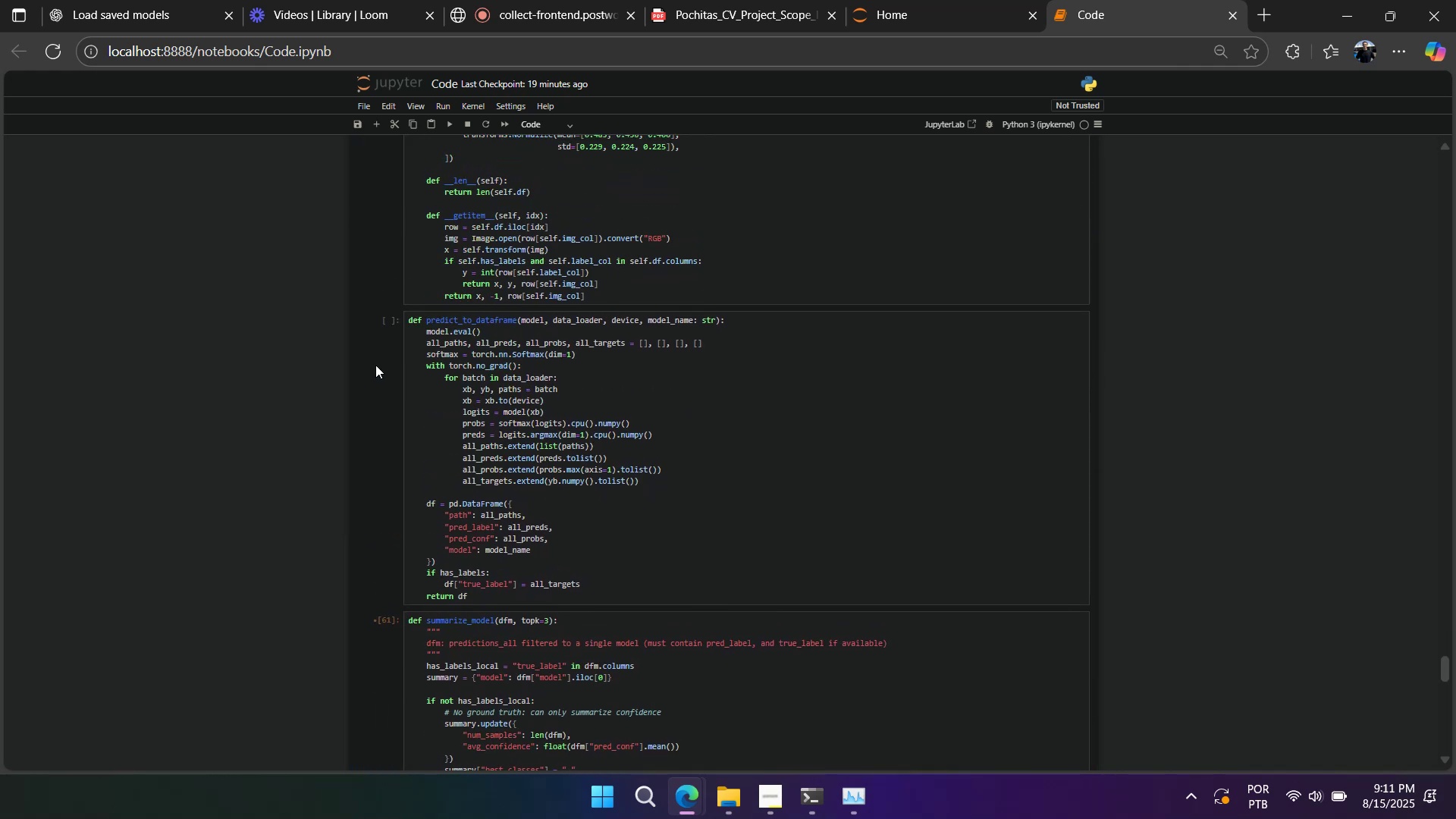 
scroll: coordinate [375, 364], scroll_direction: up, amount: 2.0
 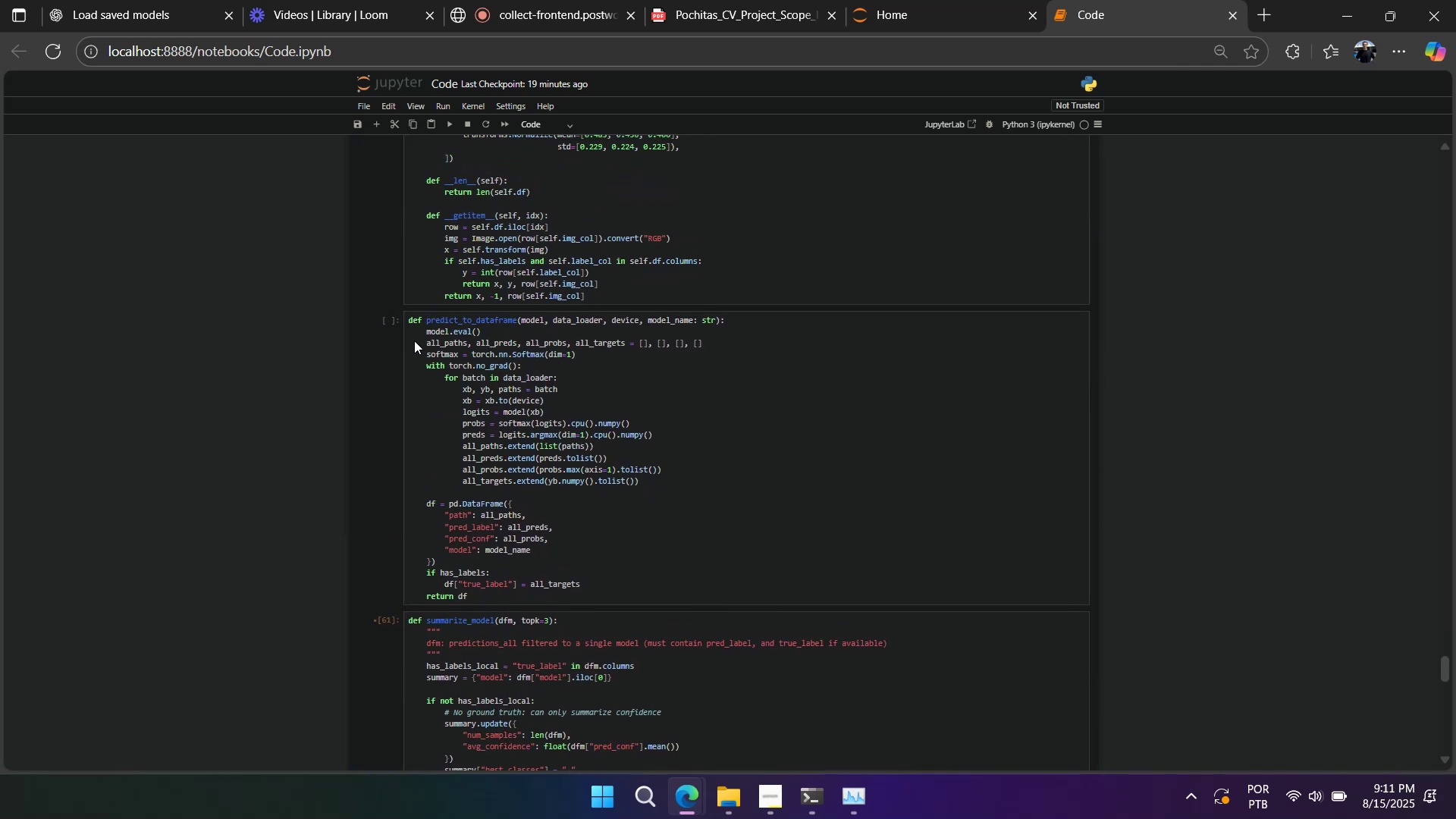 
left_click([414, 340])
 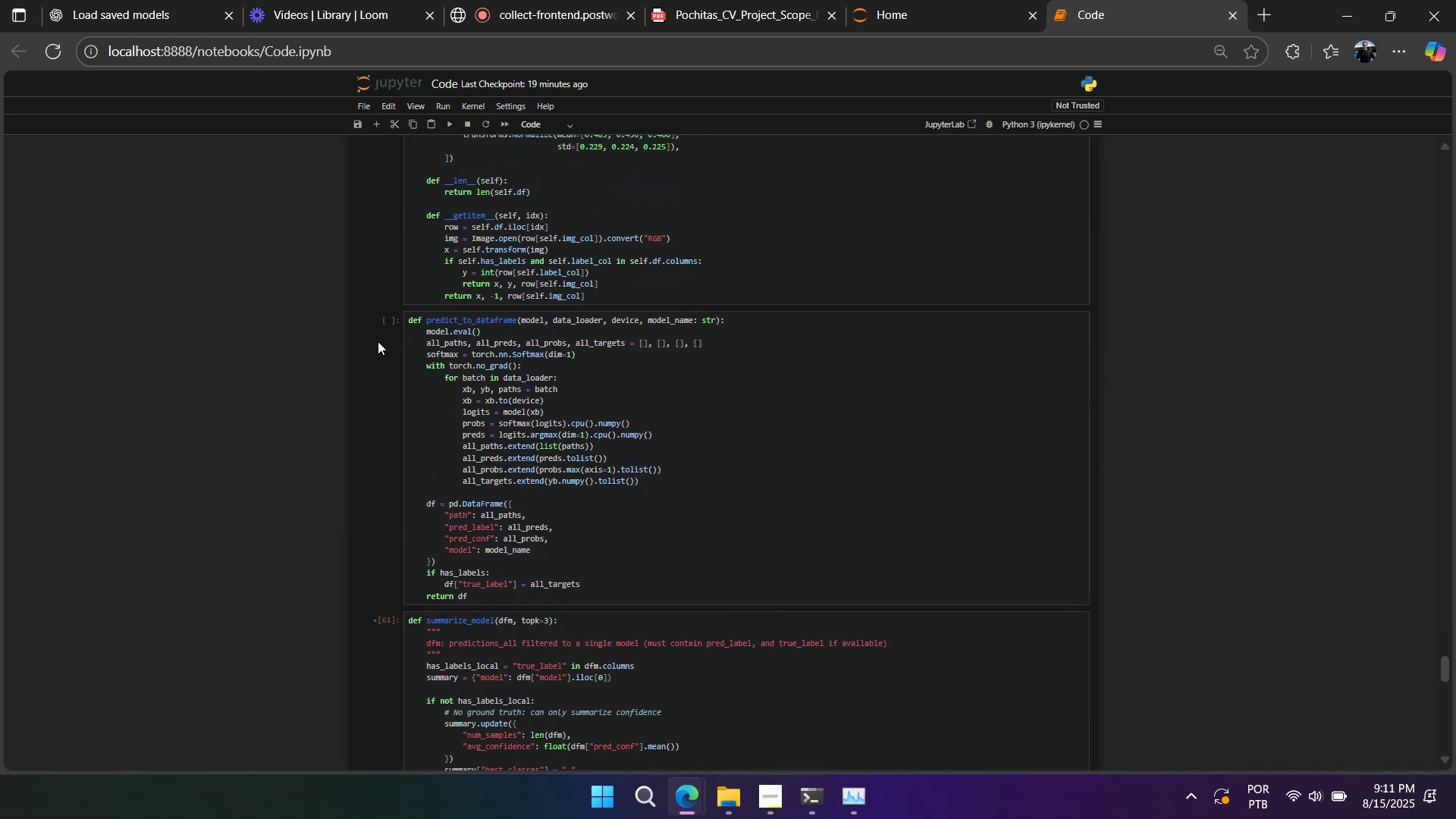 
left_click([378, 341])
 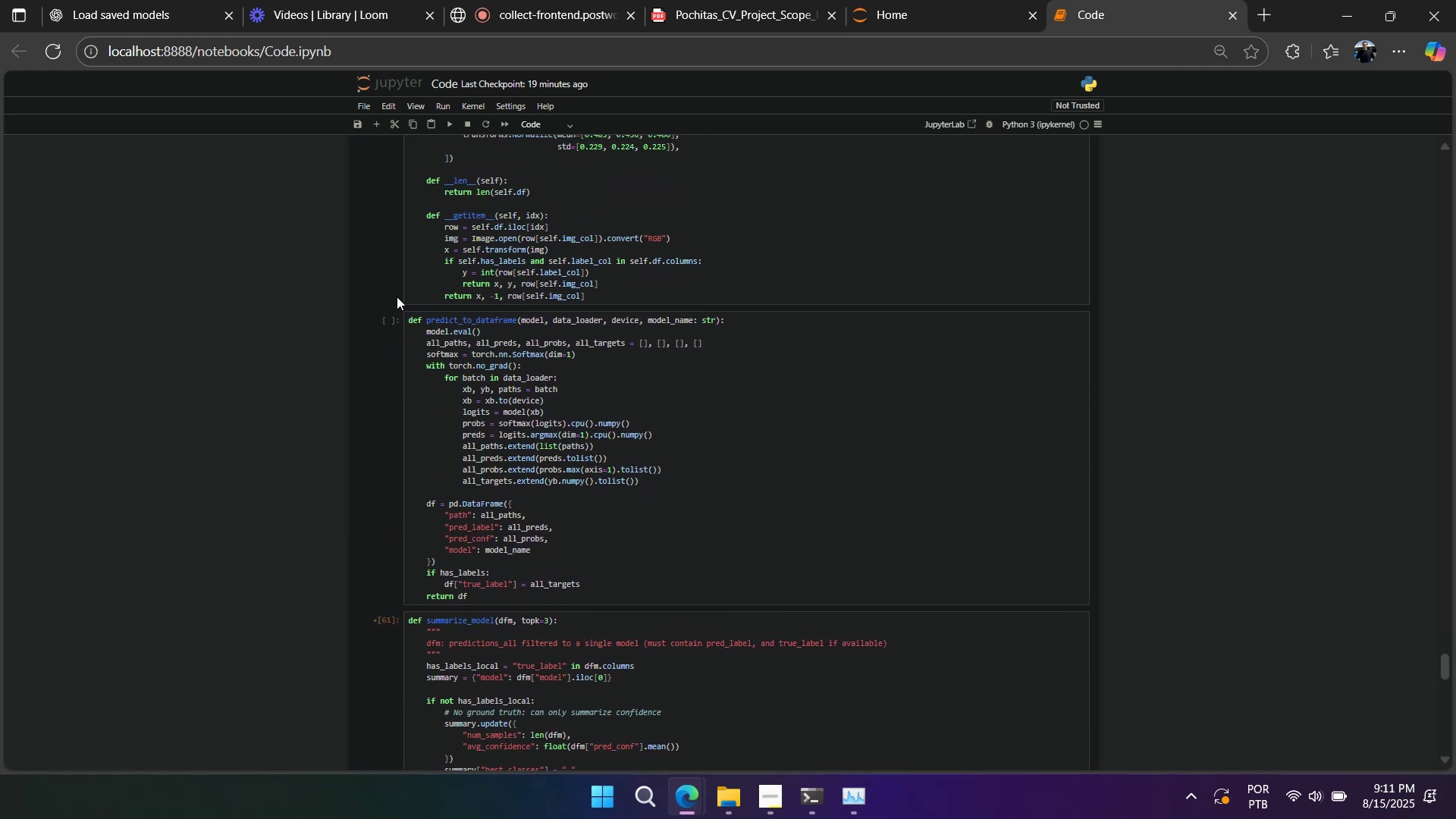 
scroll: coordinate [449, 309], scroll_direction: up, amount: 4.0
 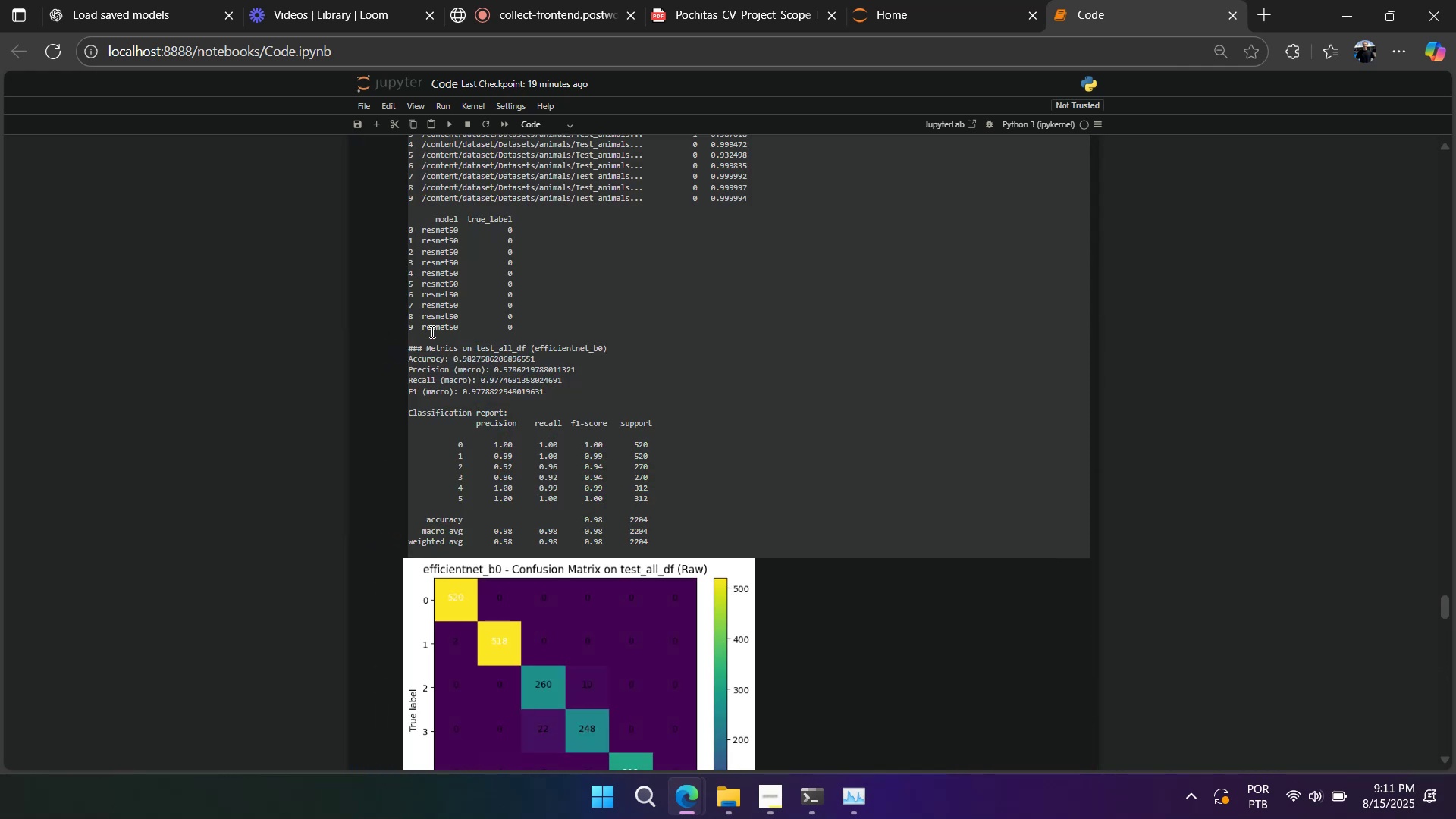 
scroll: coordinate [423, 353], scroll_direction: down, amount: 2.0
 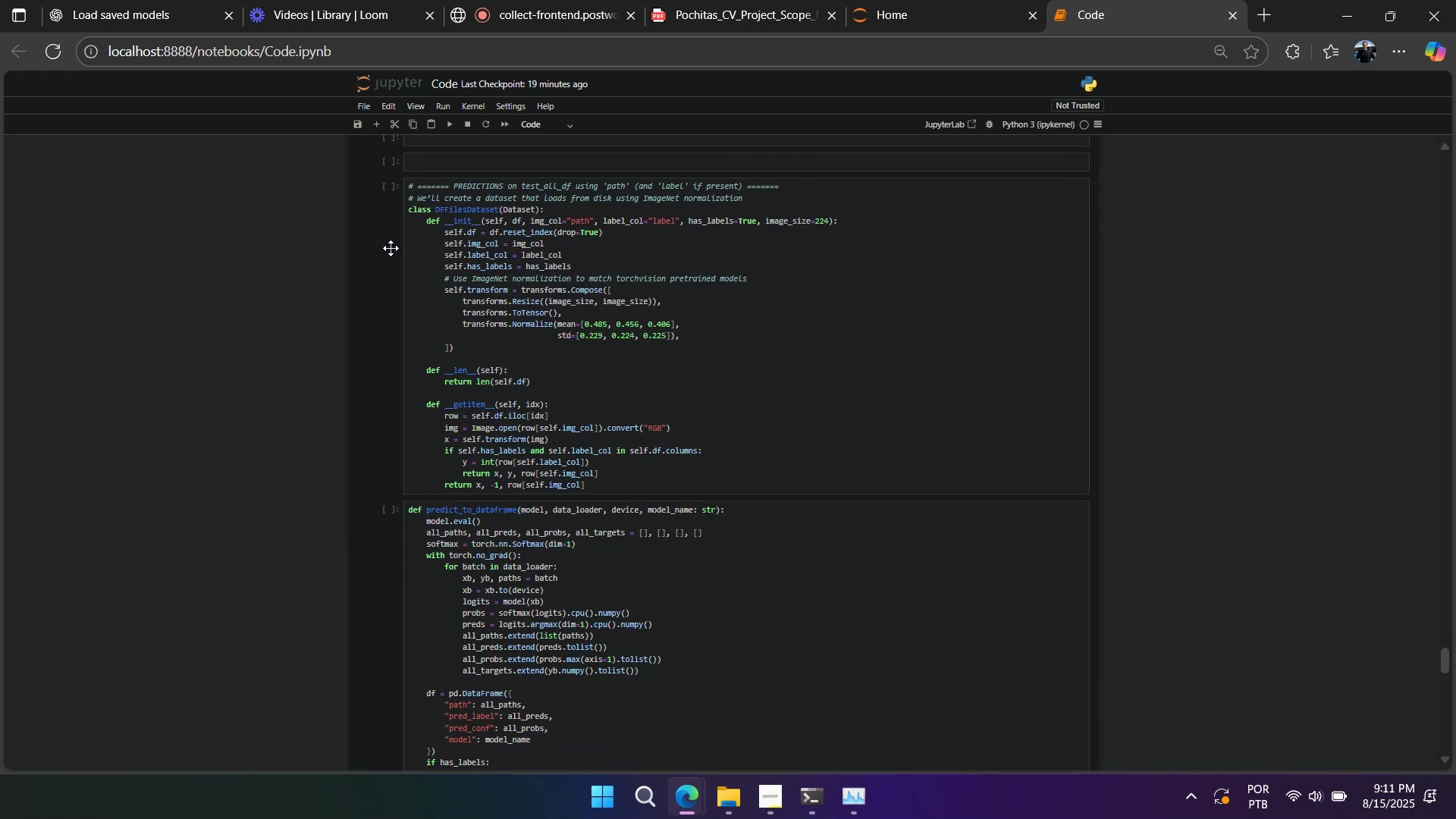 
left_click([414, 163])
 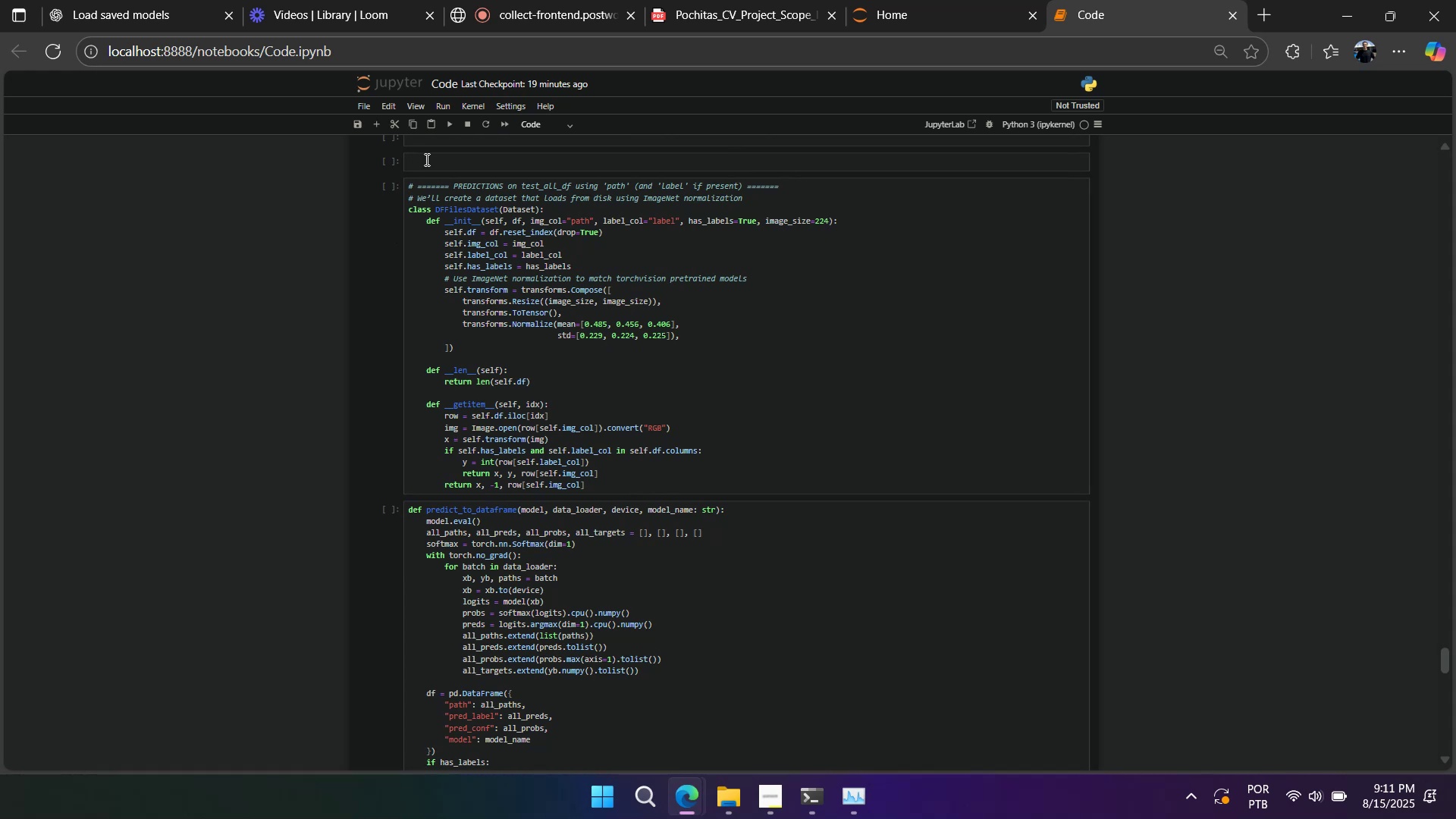 
double_click([429, 159])
 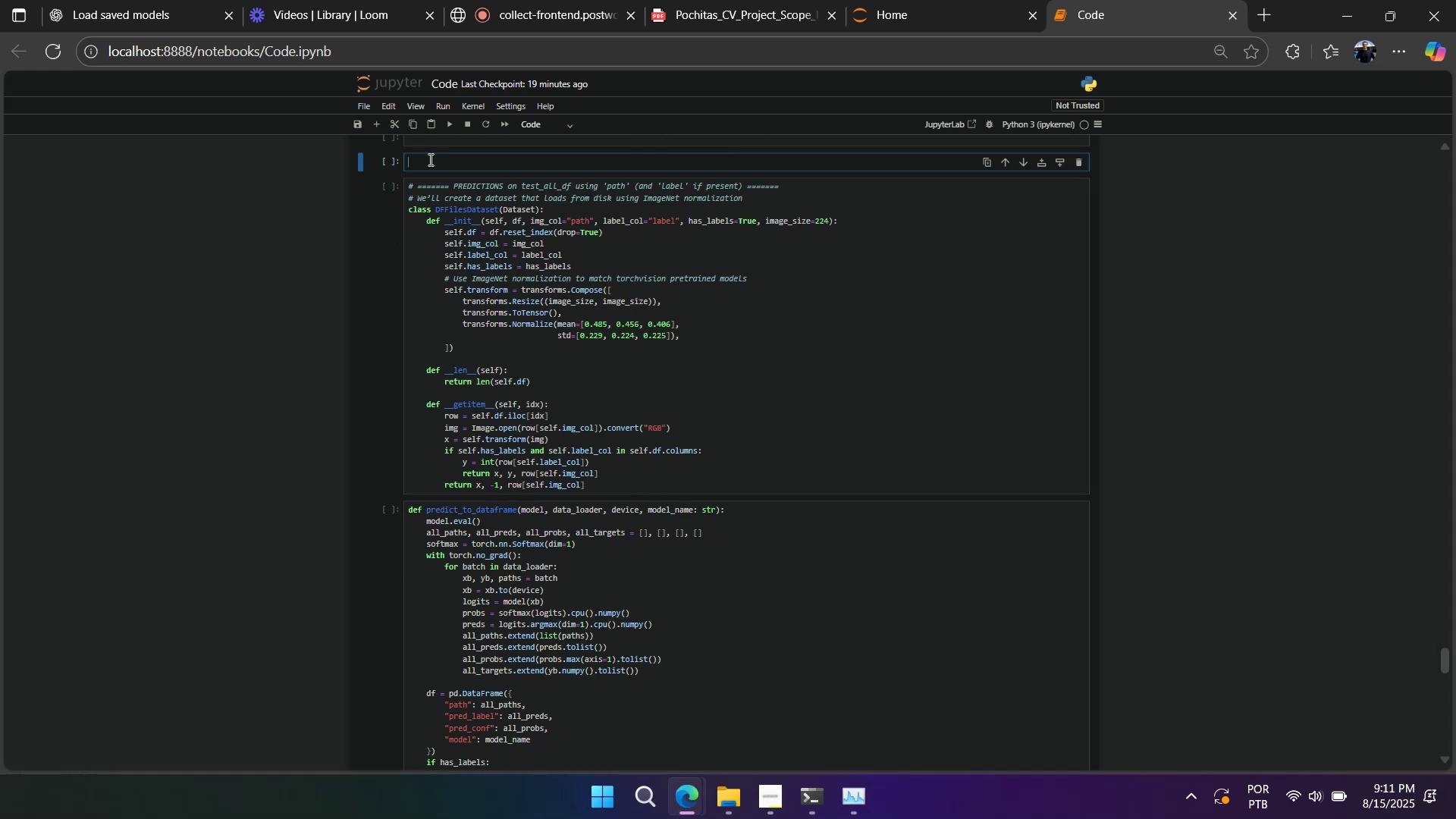 
key(Control+V)
 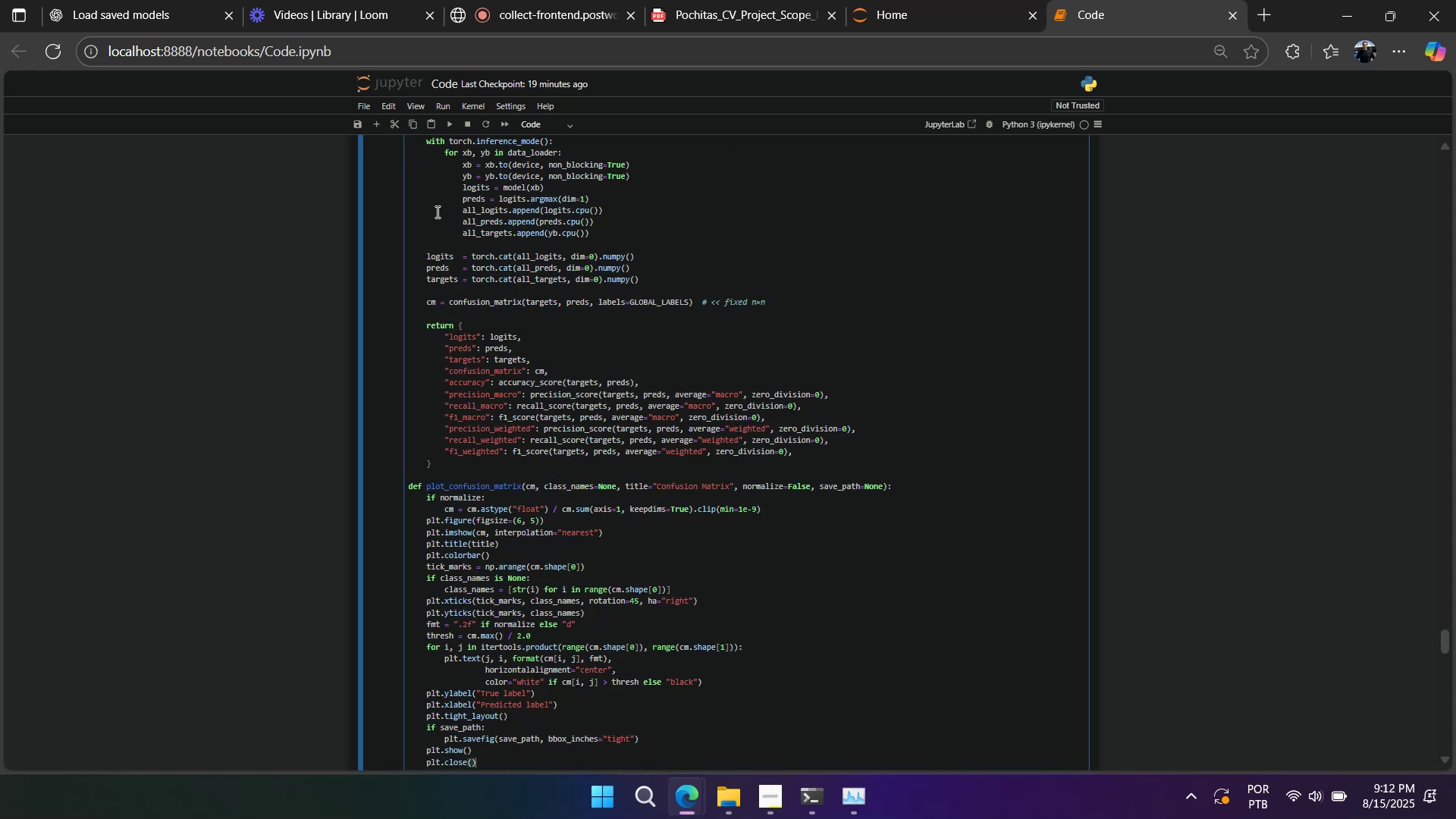 
scroll: coordinate [442, 317], scroll_direction: up, amount: 22.0
 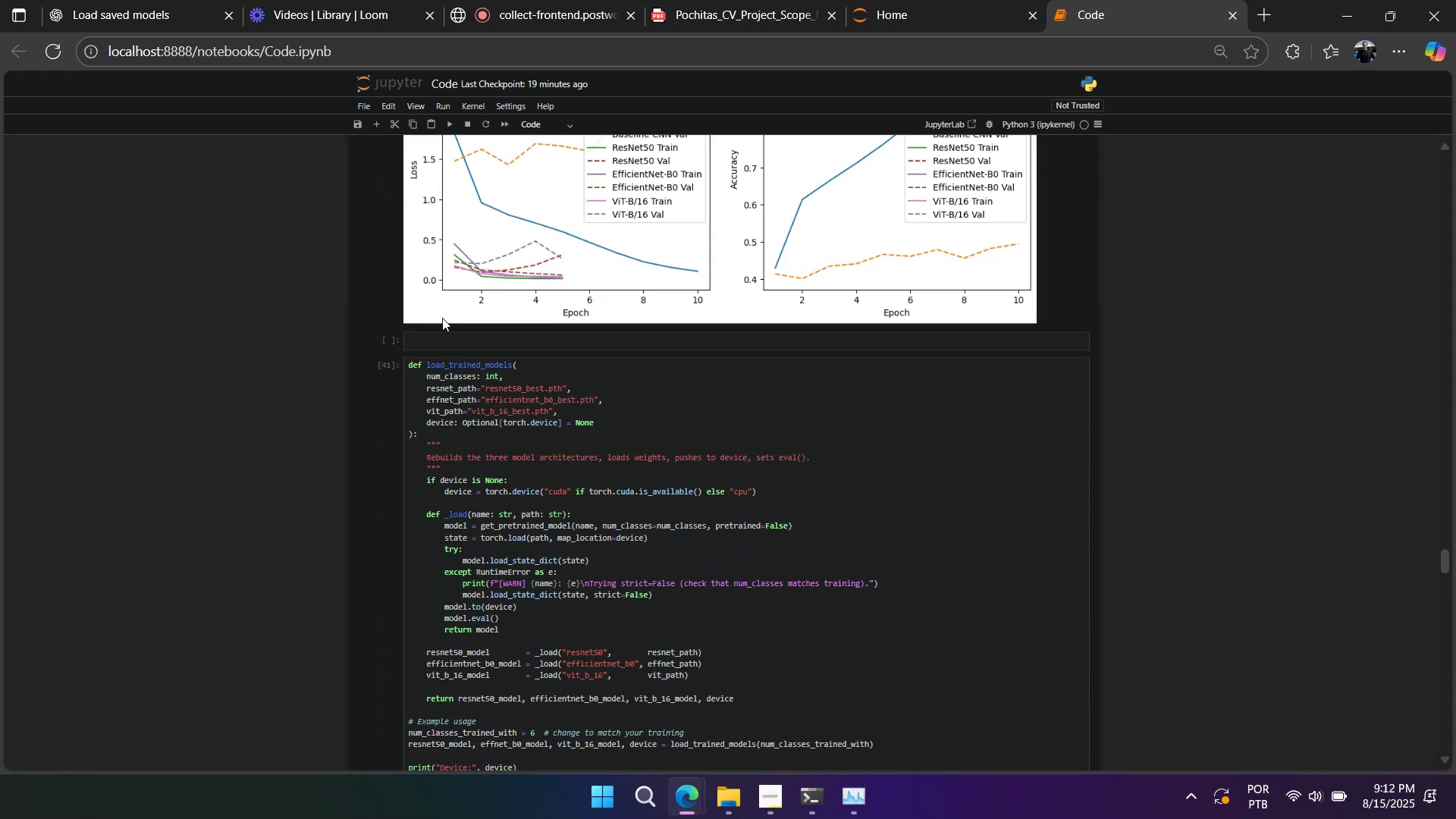 
scroll: coordinate [442, 318], scroll_direction: down, amount: 1.0
 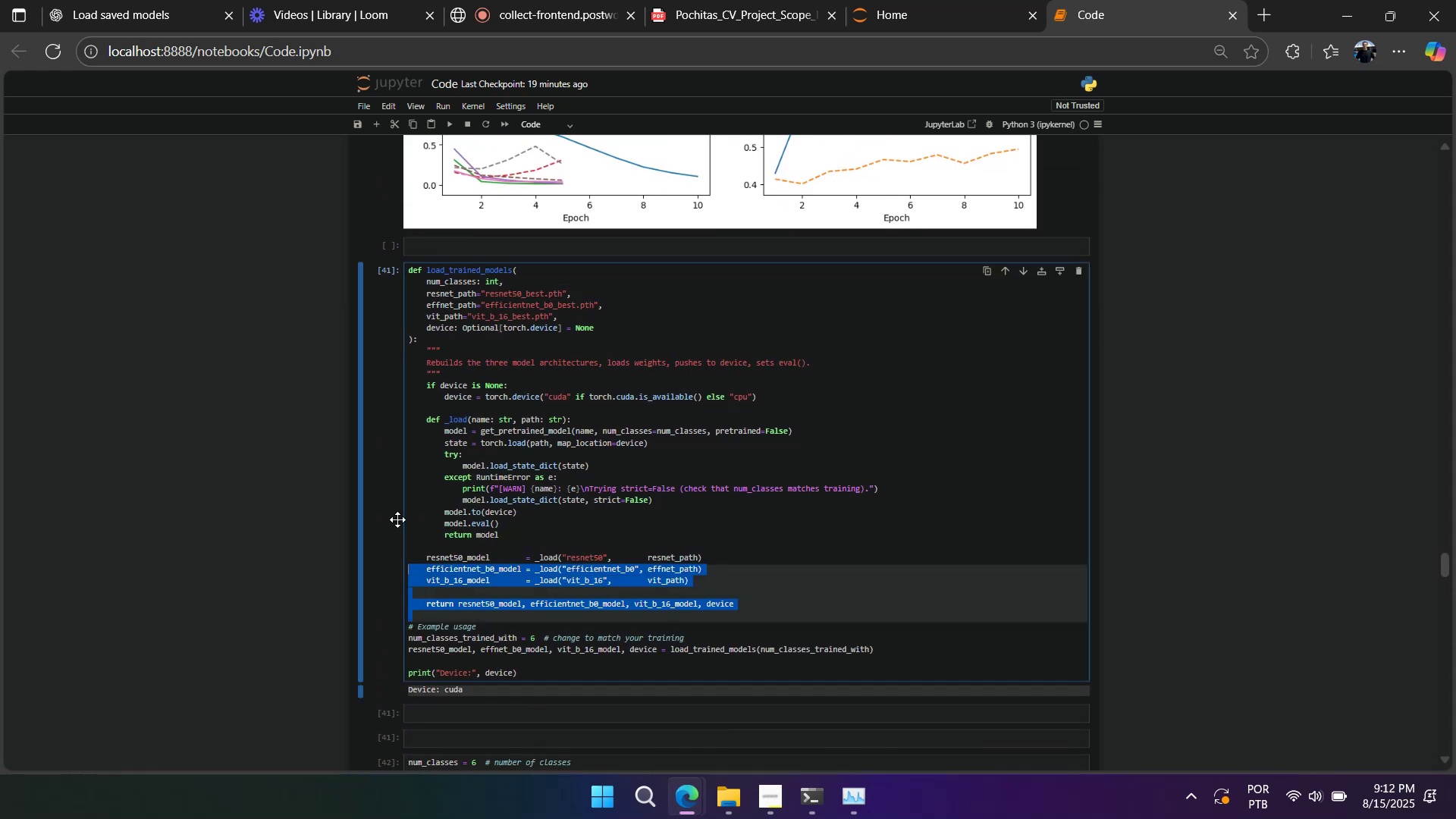 
key(Control+X)
 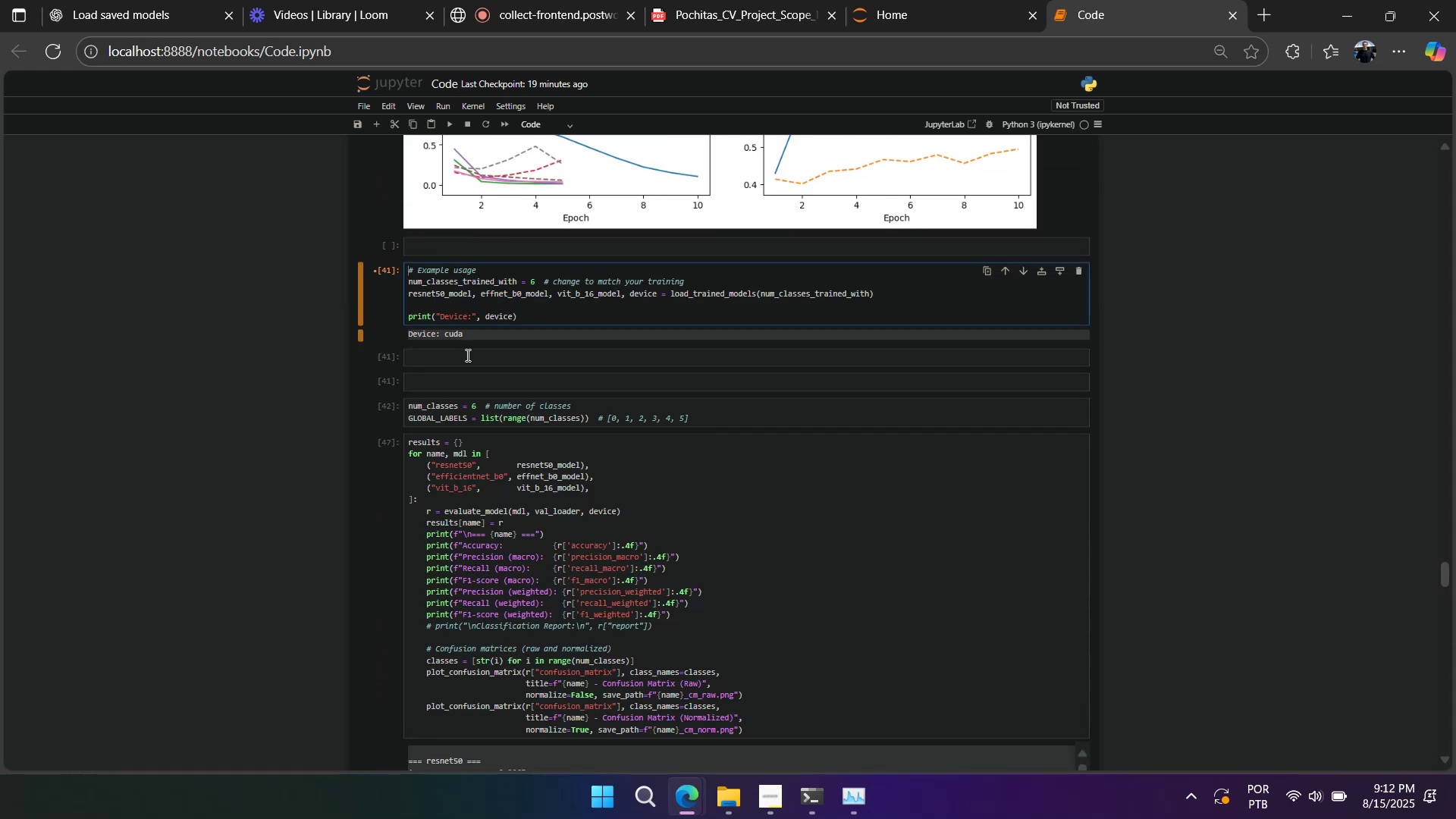 
scroll: coordinate [463, 360], scroll_direction: none, amount: 0.0
 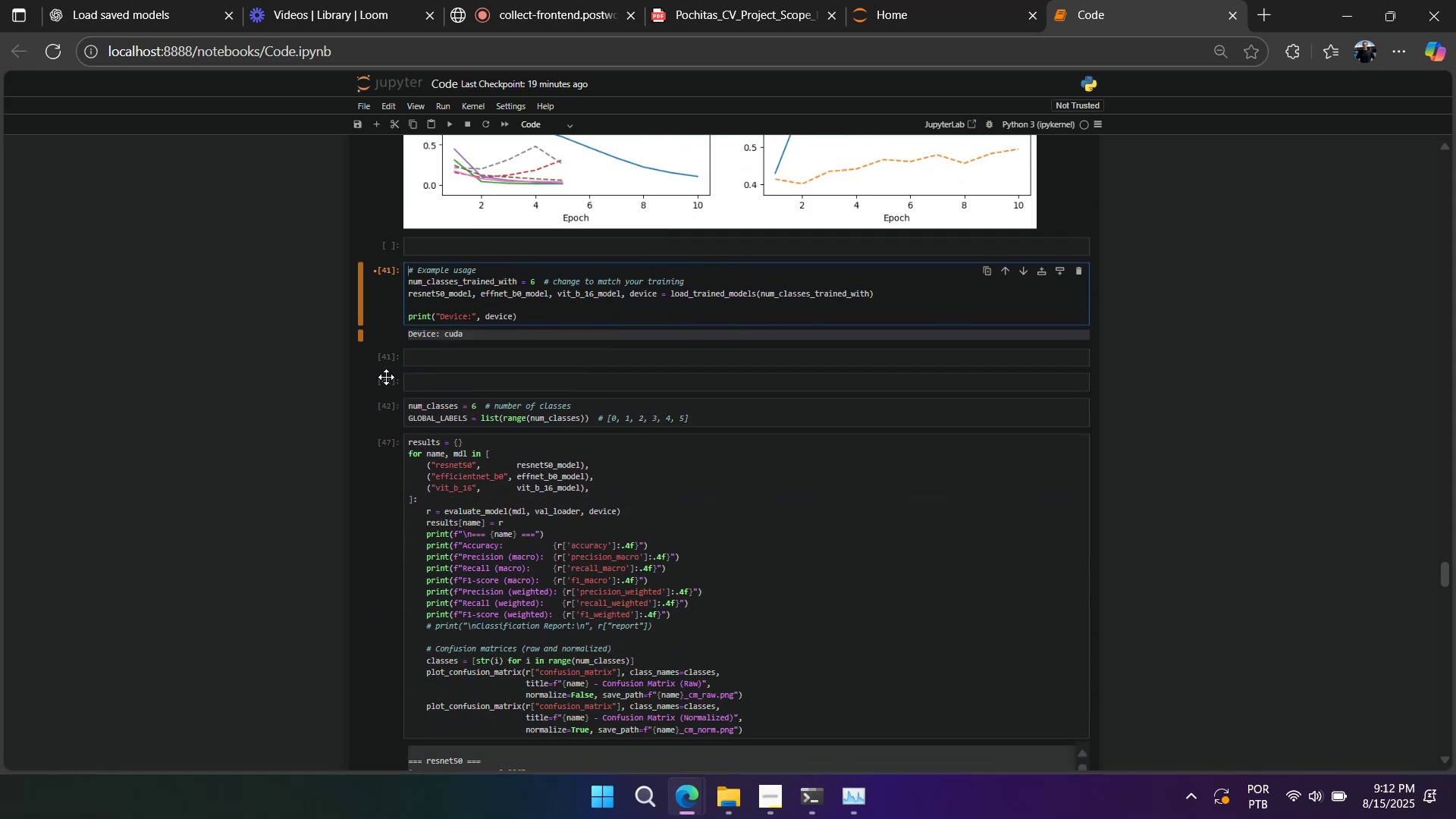 
left_click([382, 356])
 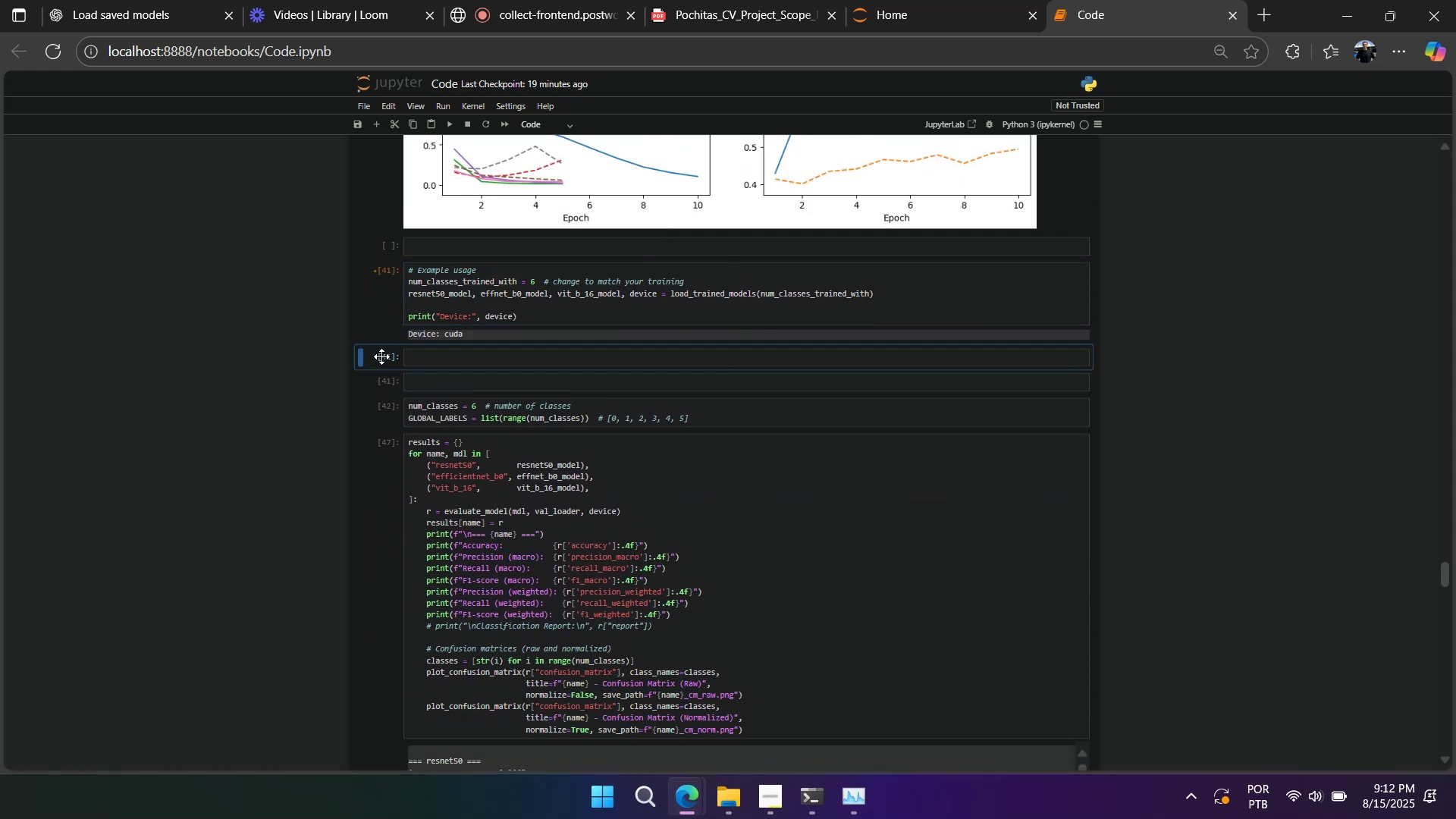 
type(dd)
 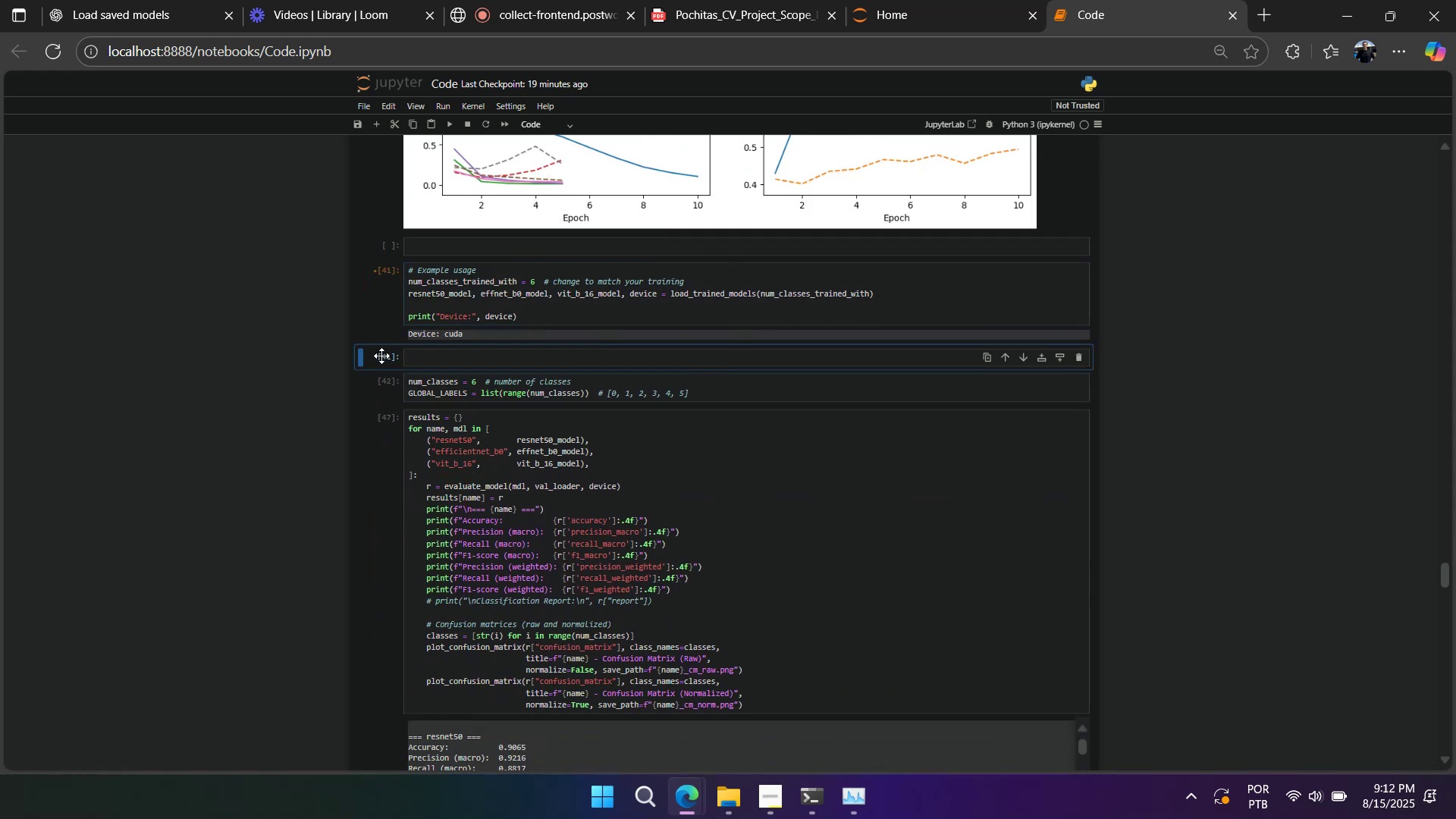 
scroll: coordinate [381, 362], scroll_direction: down, amount: 15.0
 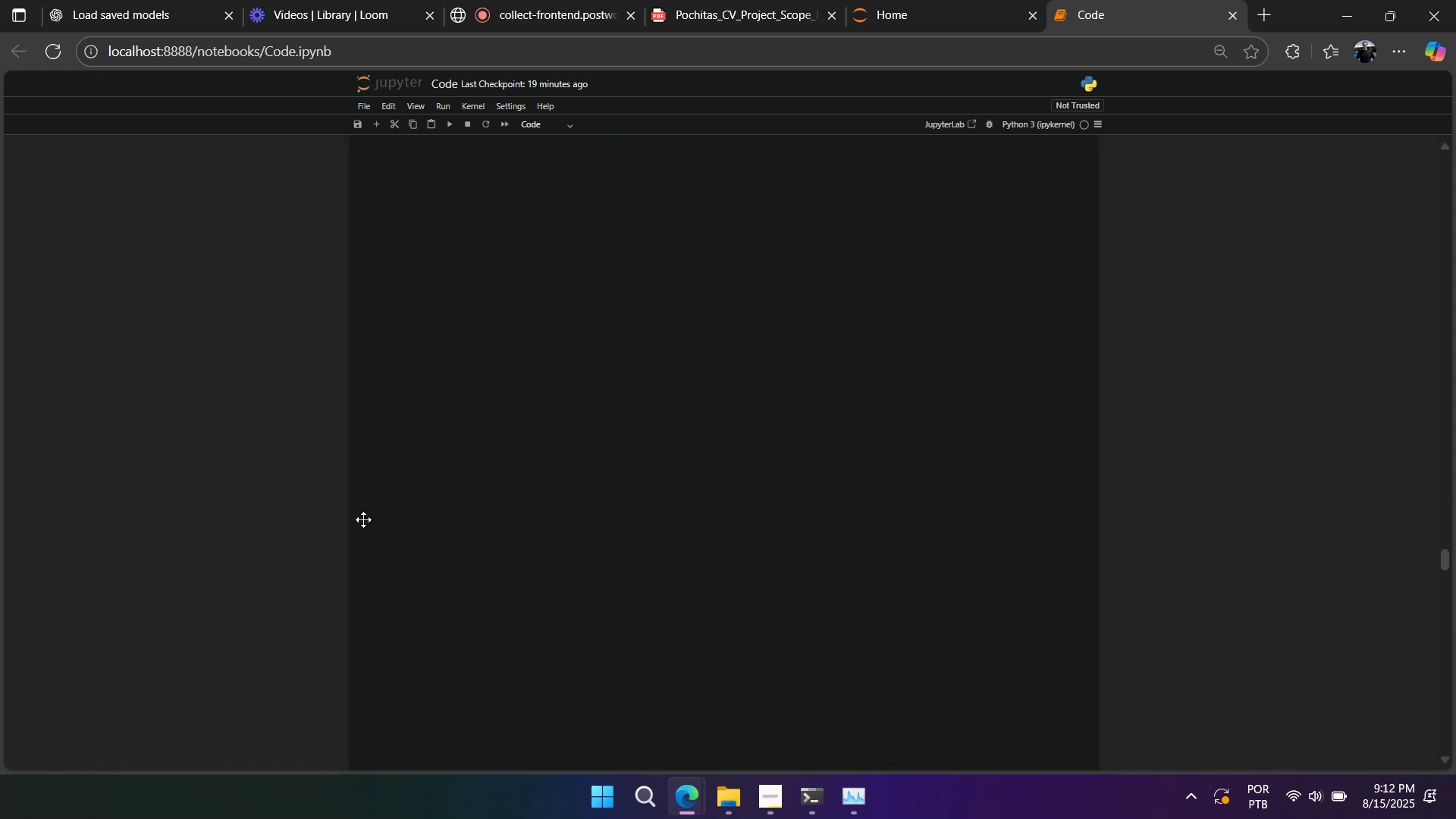 
scroll: coordinate [366, 514], scroll_direction: up, amount: 9.0
 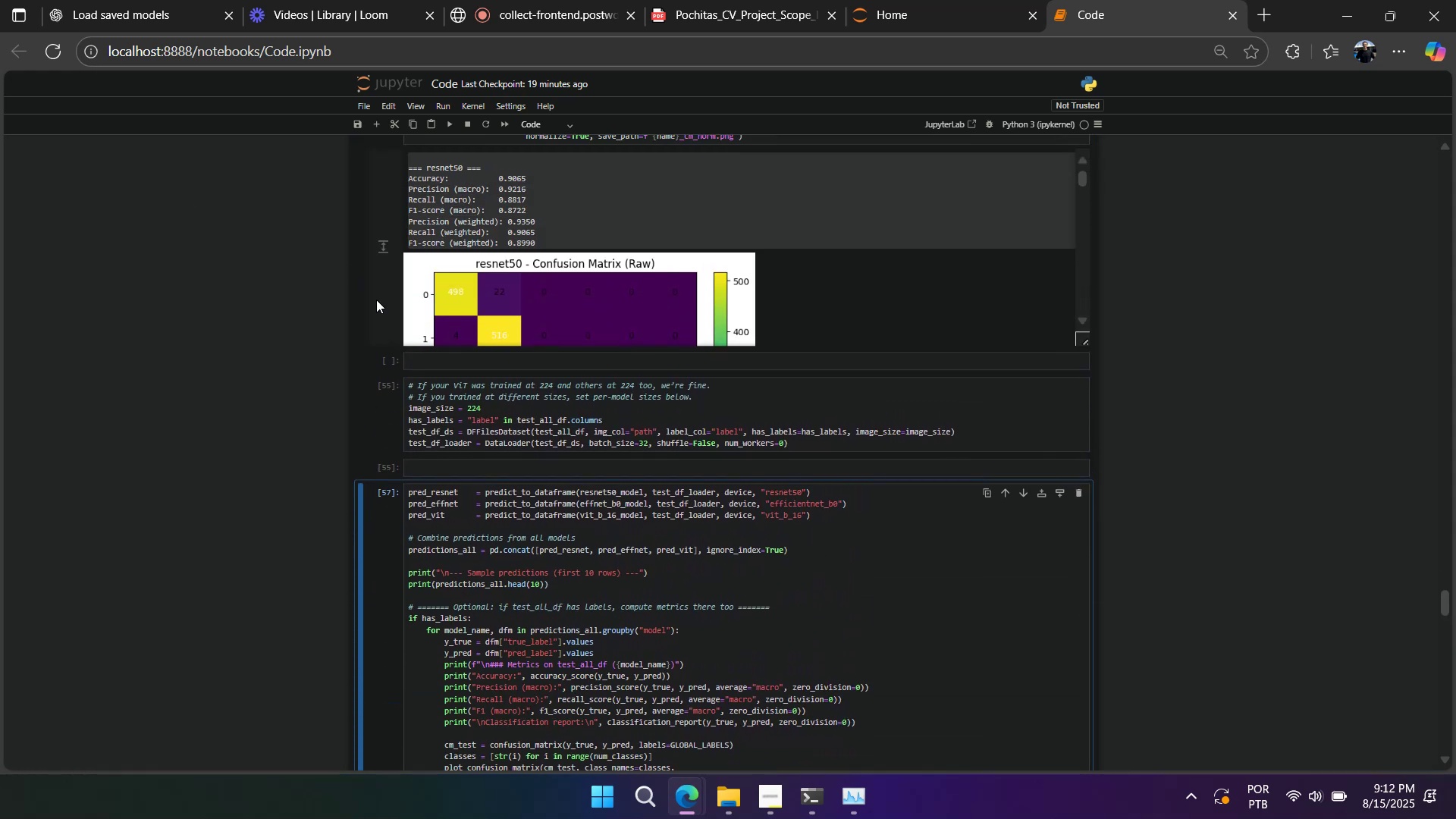 
double_click([376, 300])
 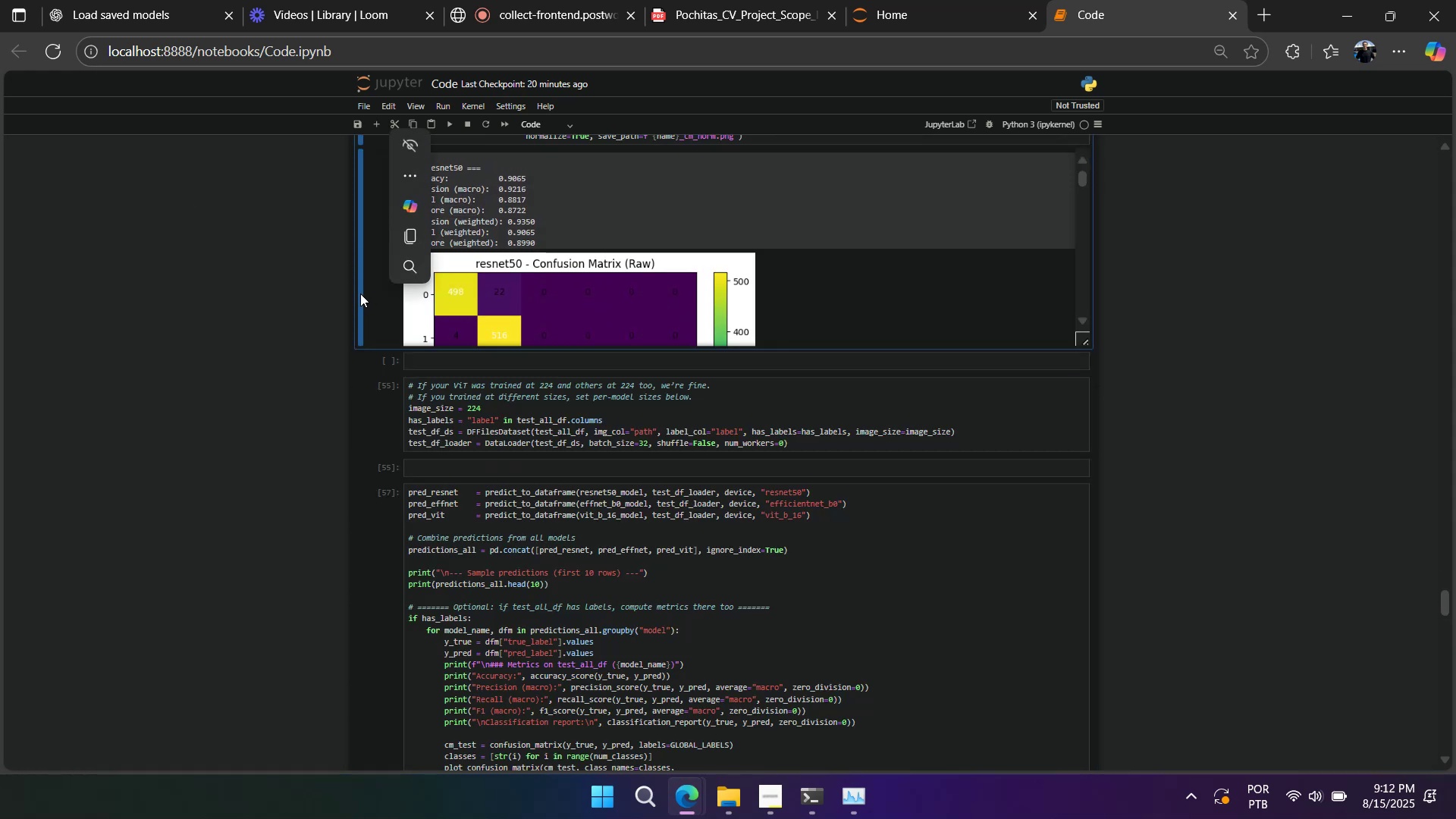 
left_click([359, 293])
 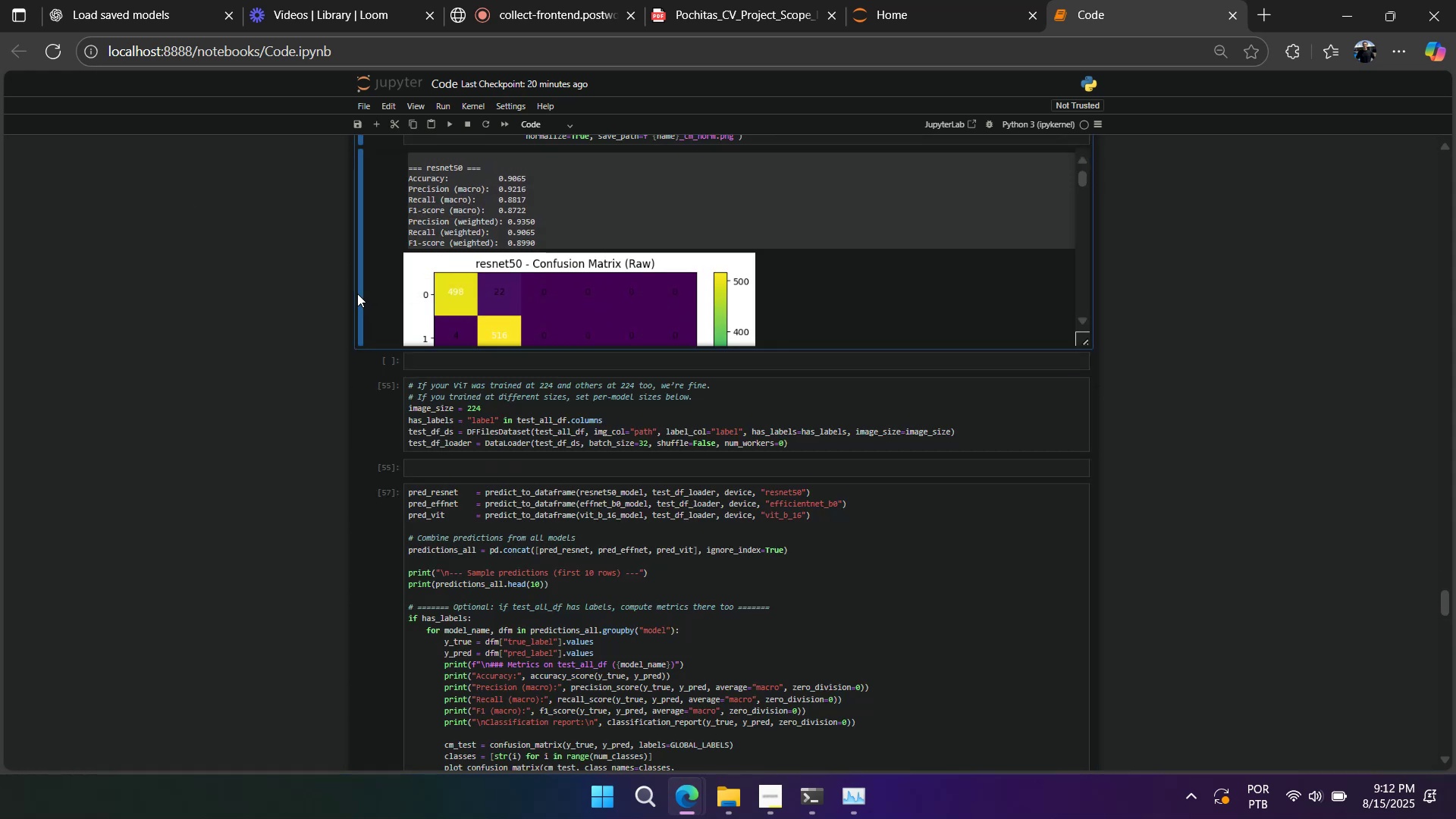 
left_click([357, 293])
 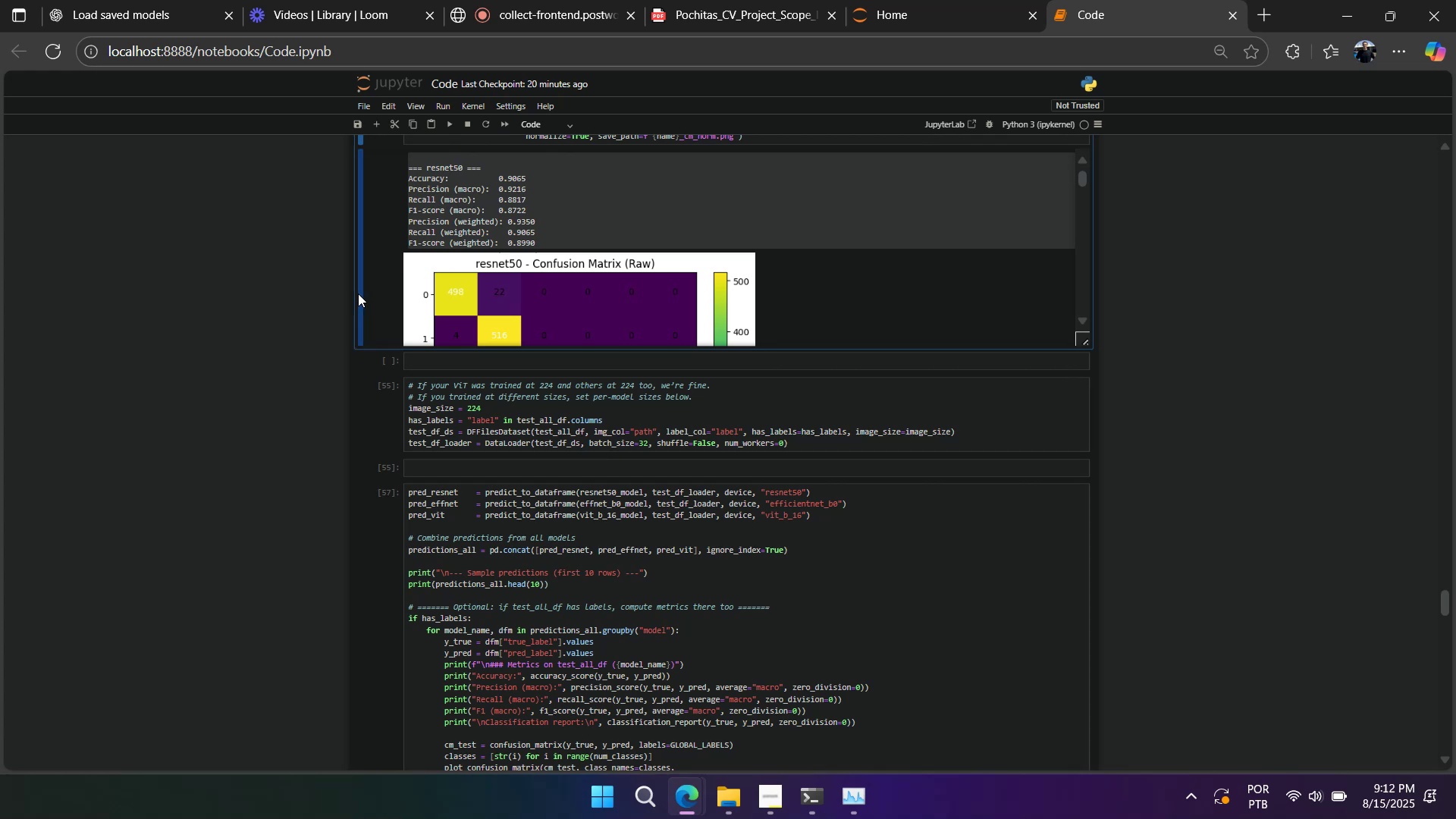 
left_click([358, 293])
 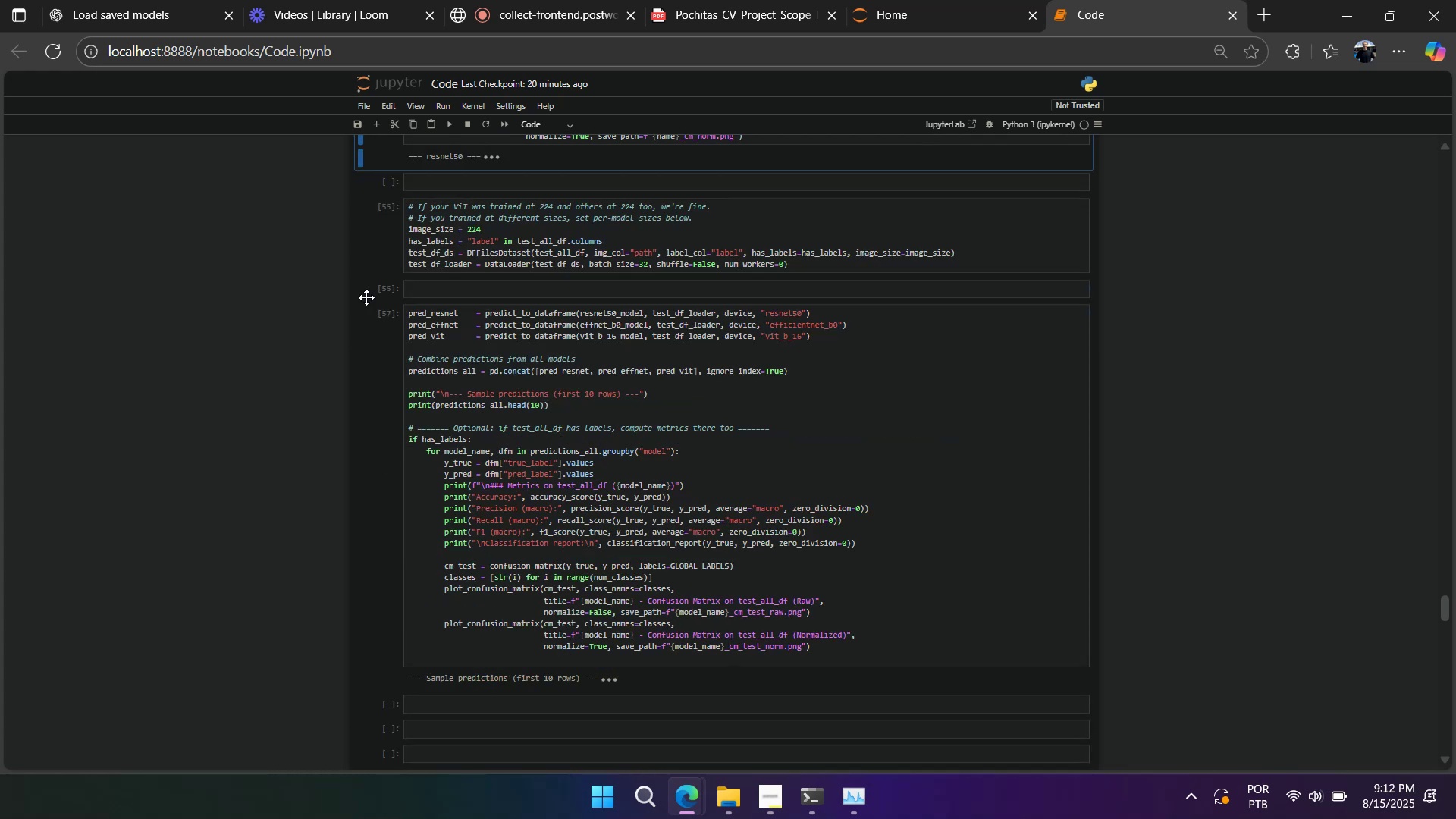 
scroll: coordinate [376, 312], scroll_direction: down, amount: 4.0
 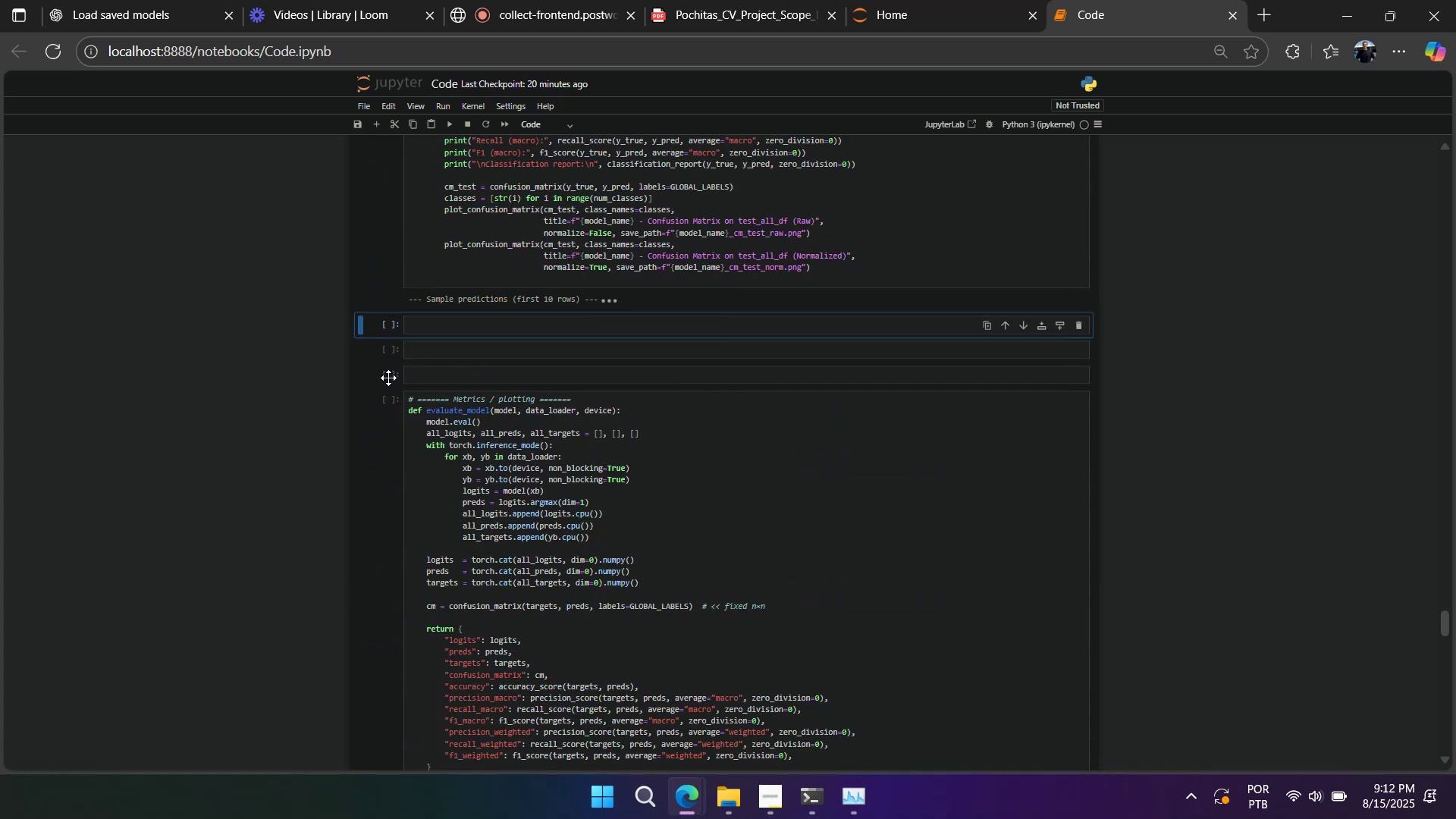 
double_click([422, 375])
 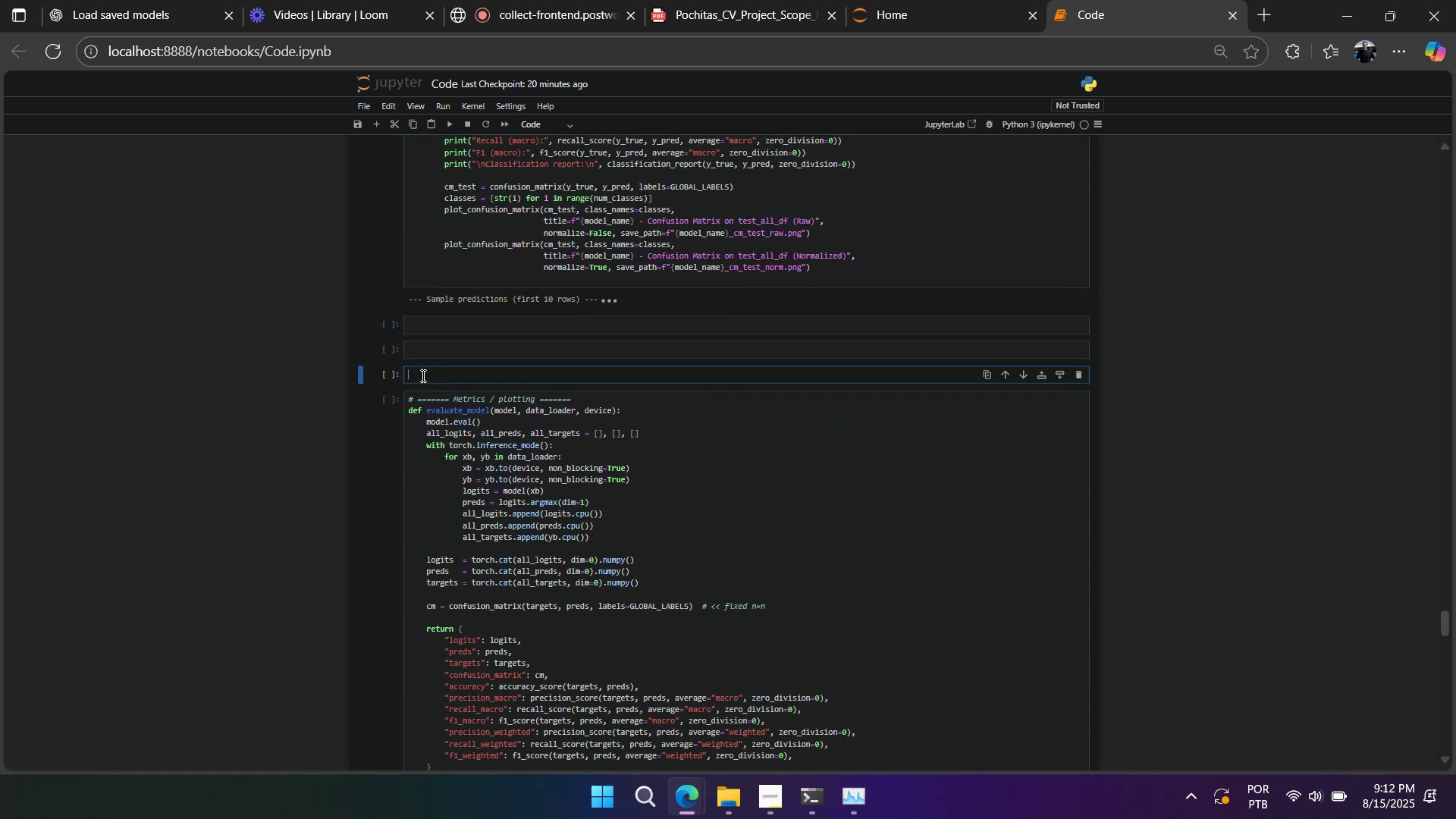 
key(Control+V)
 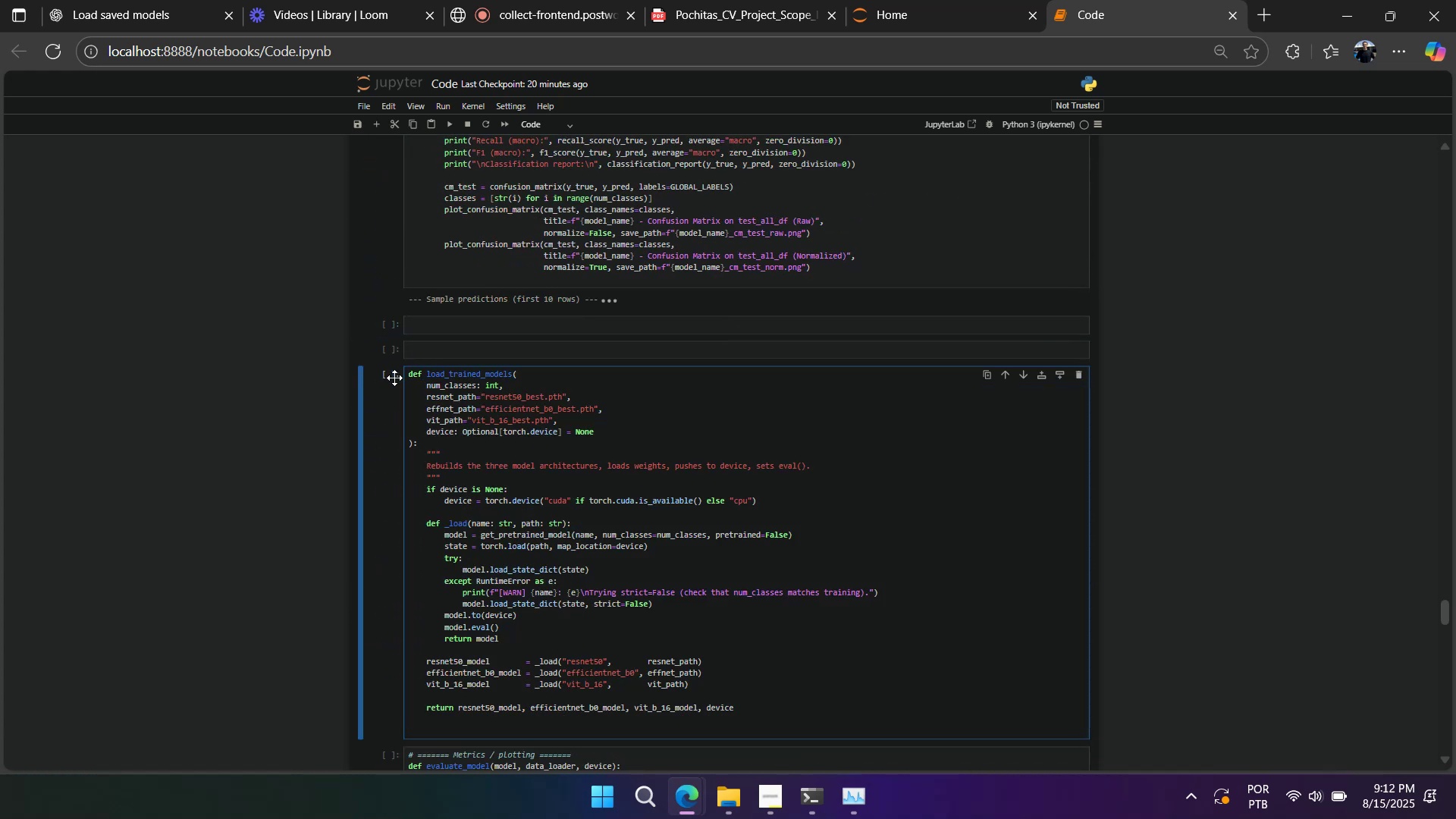 
scroll: coordinate [391, 378], scroll_direction: up, amount: 19.0
 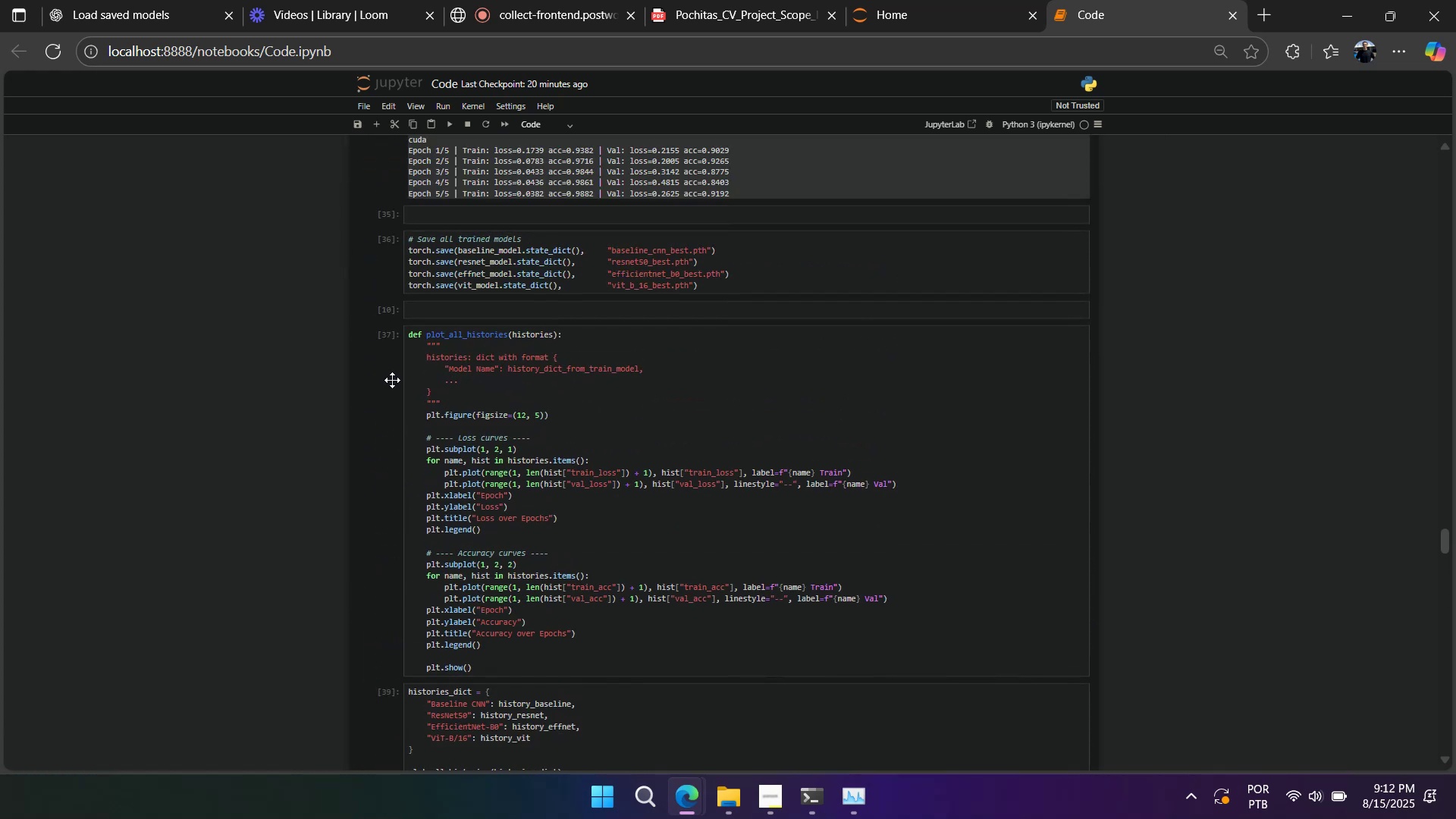 
left_click([479, 441])
 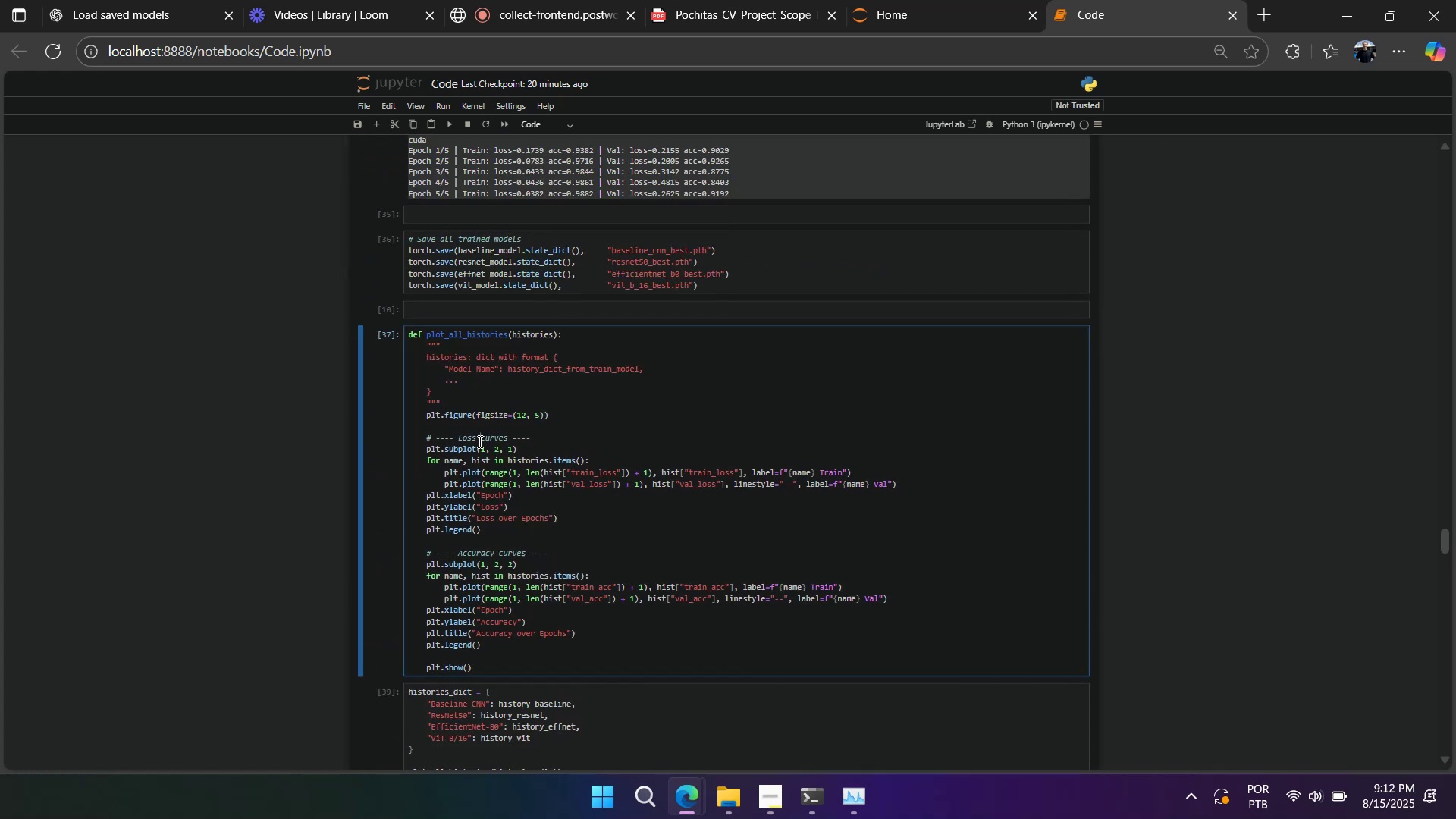 
key(Control+A)
 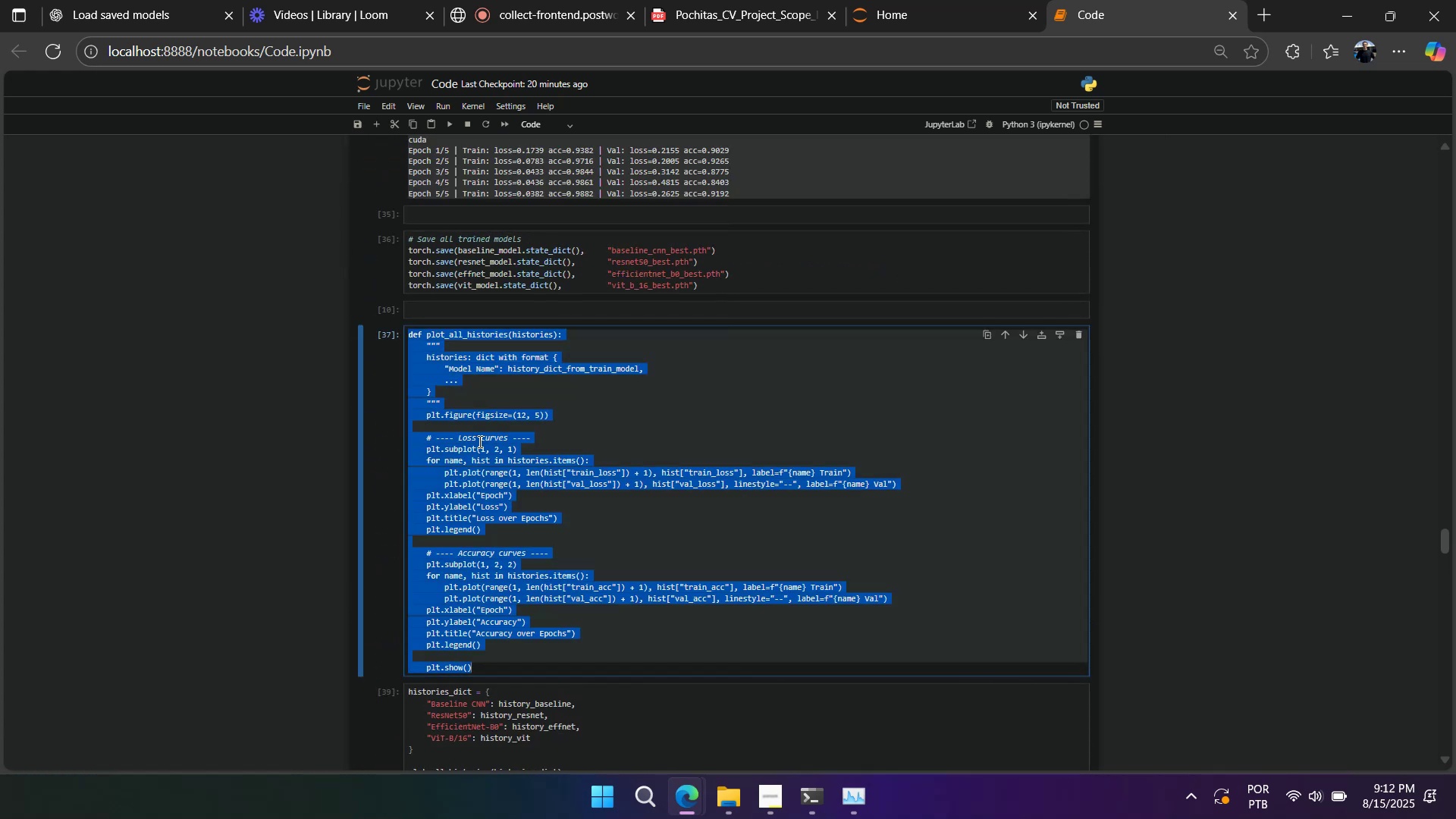 
key(Control+X)
 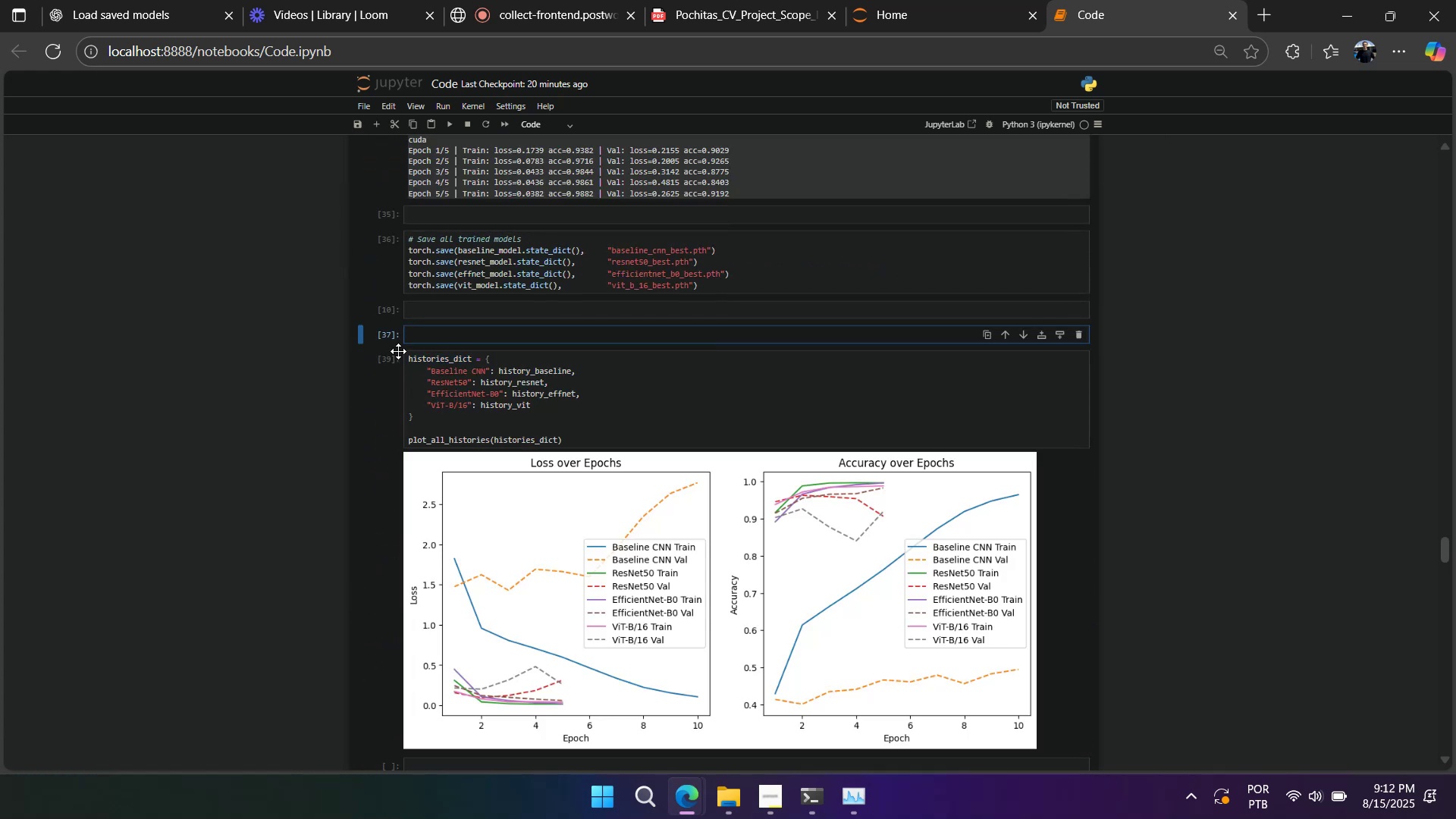 
left_click([387, 337])
 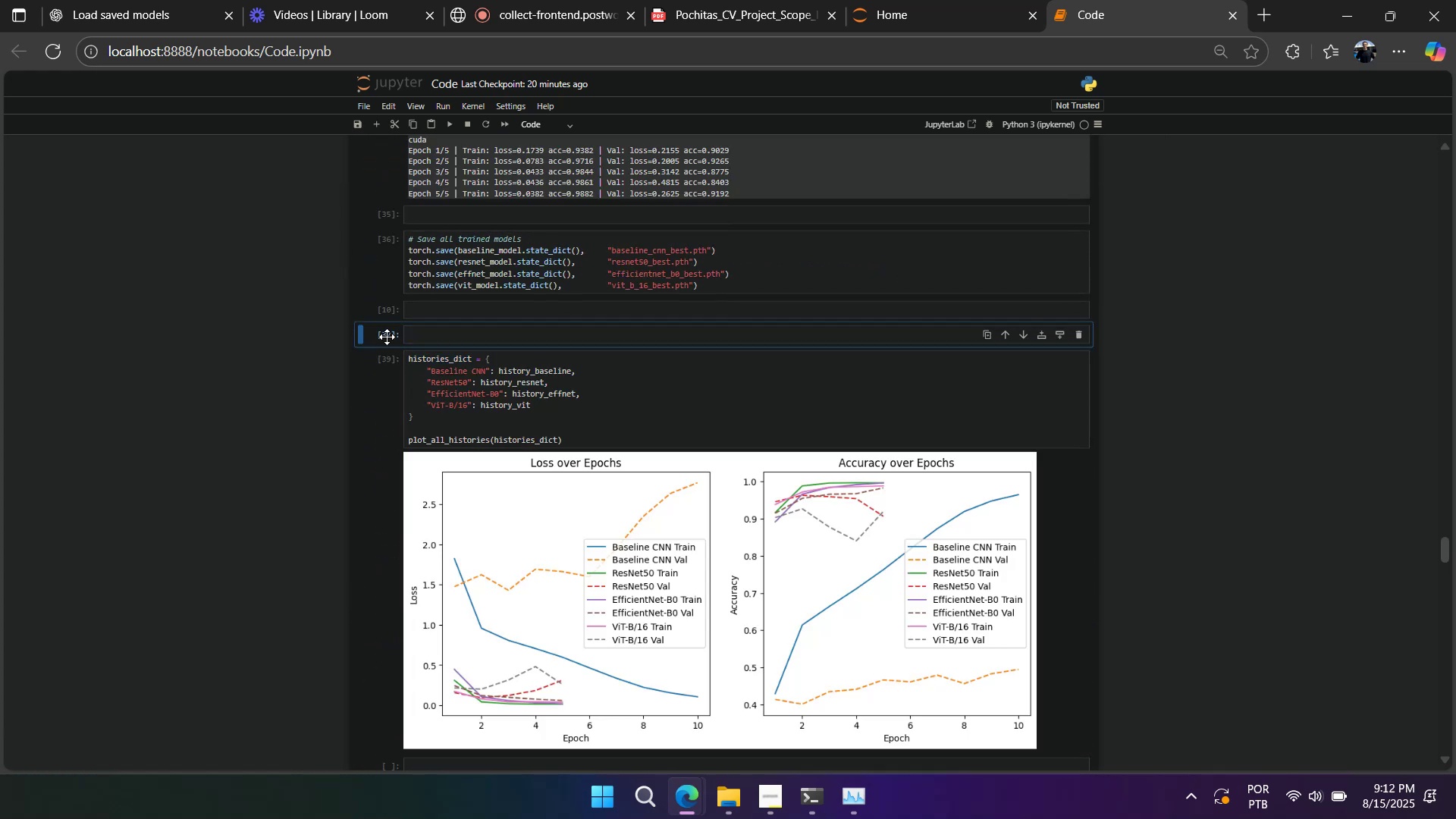 
type(dd)
 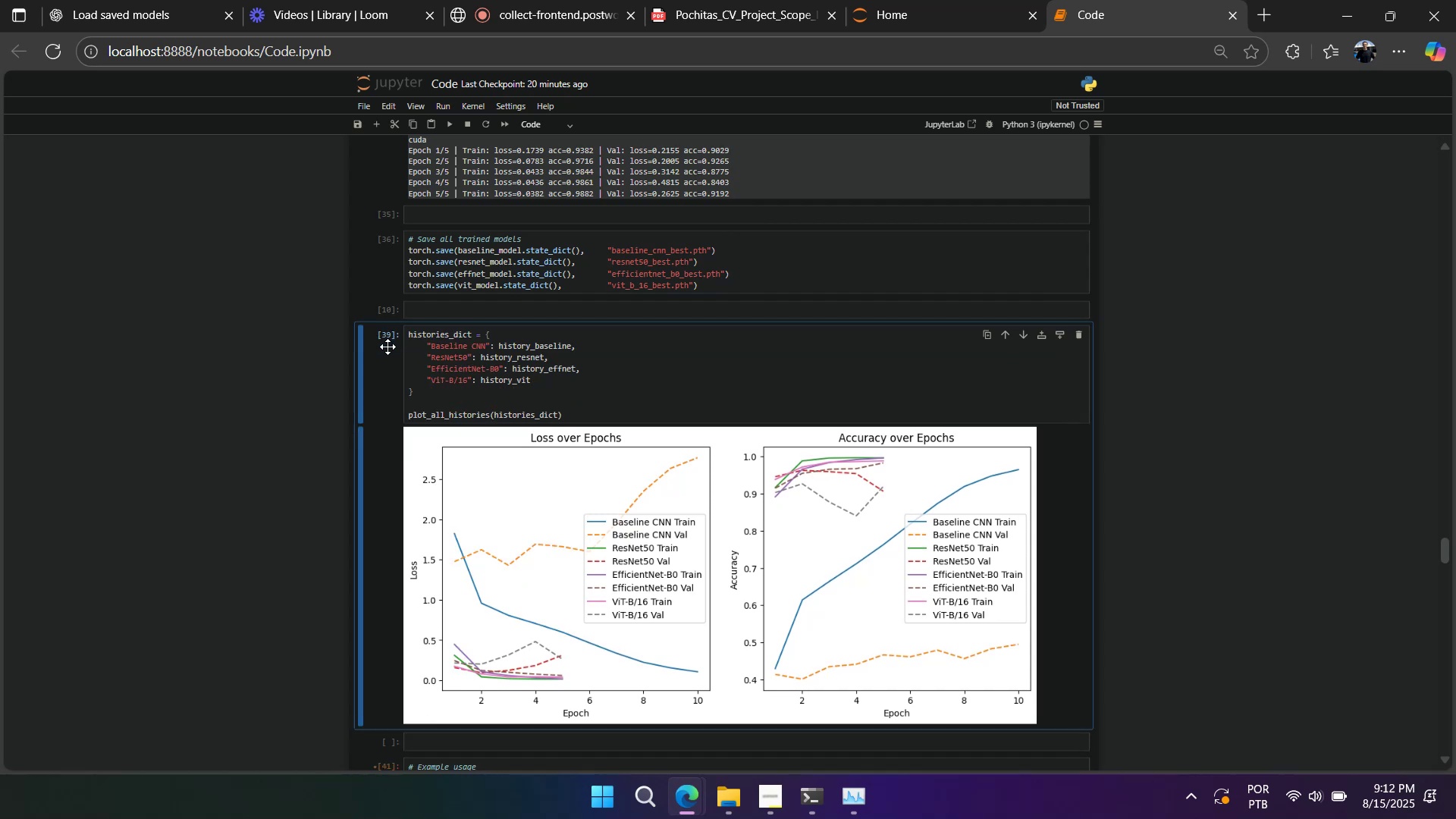 
scroll: coordinate [390, 368], scroll_direction: down, amount: 16.0
 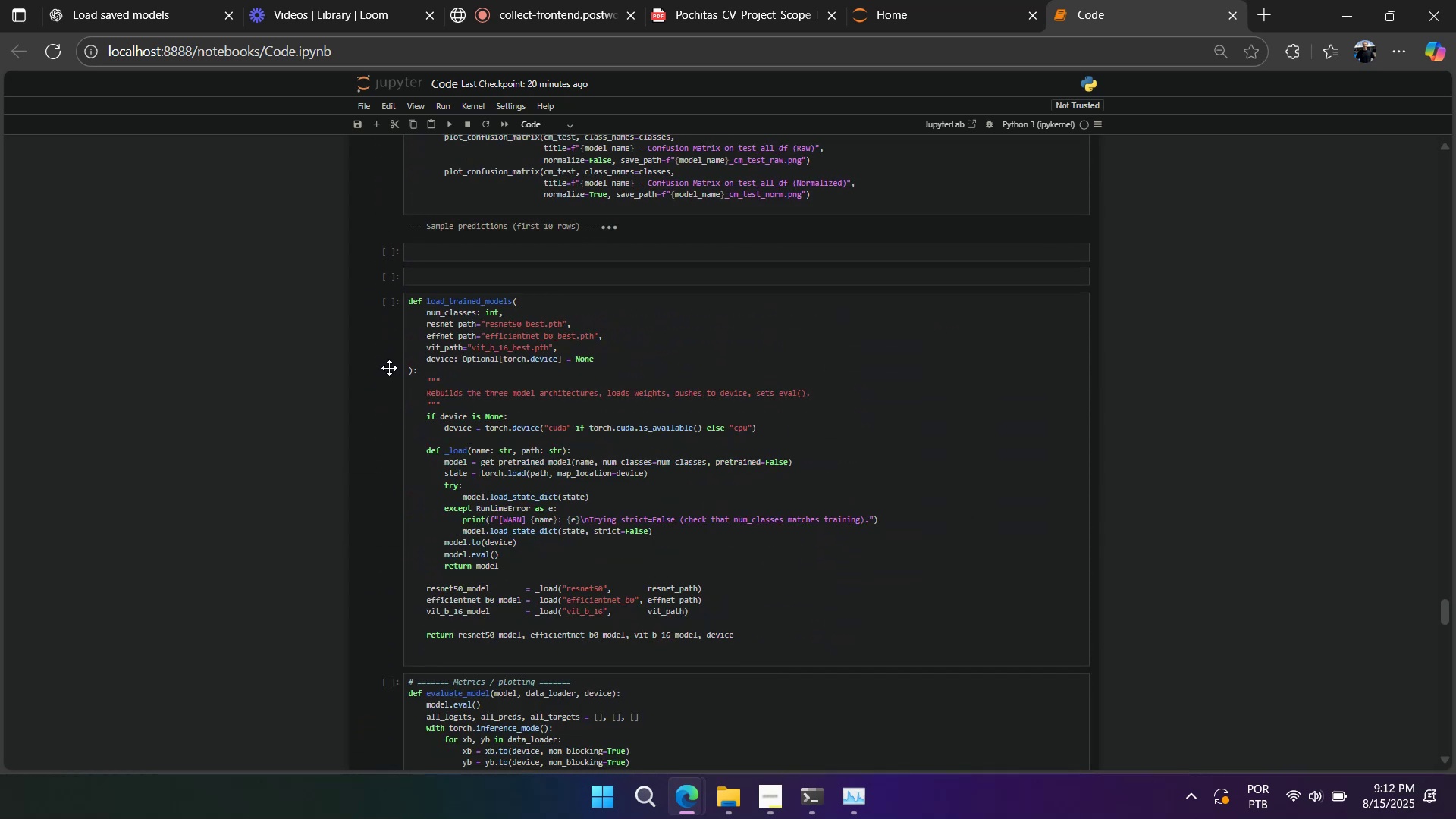 
left_click([379, 362])
 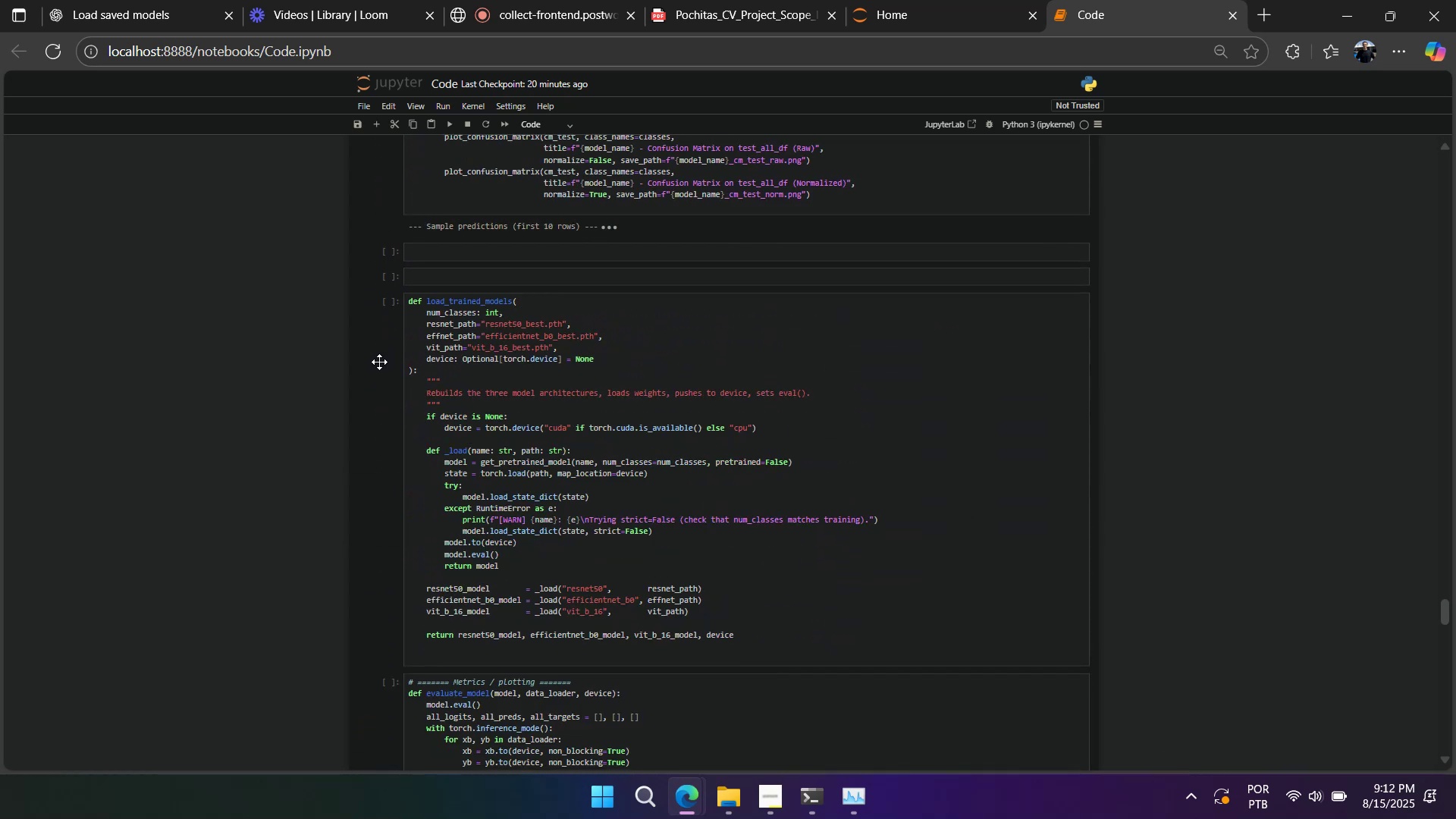 
type(aa)
 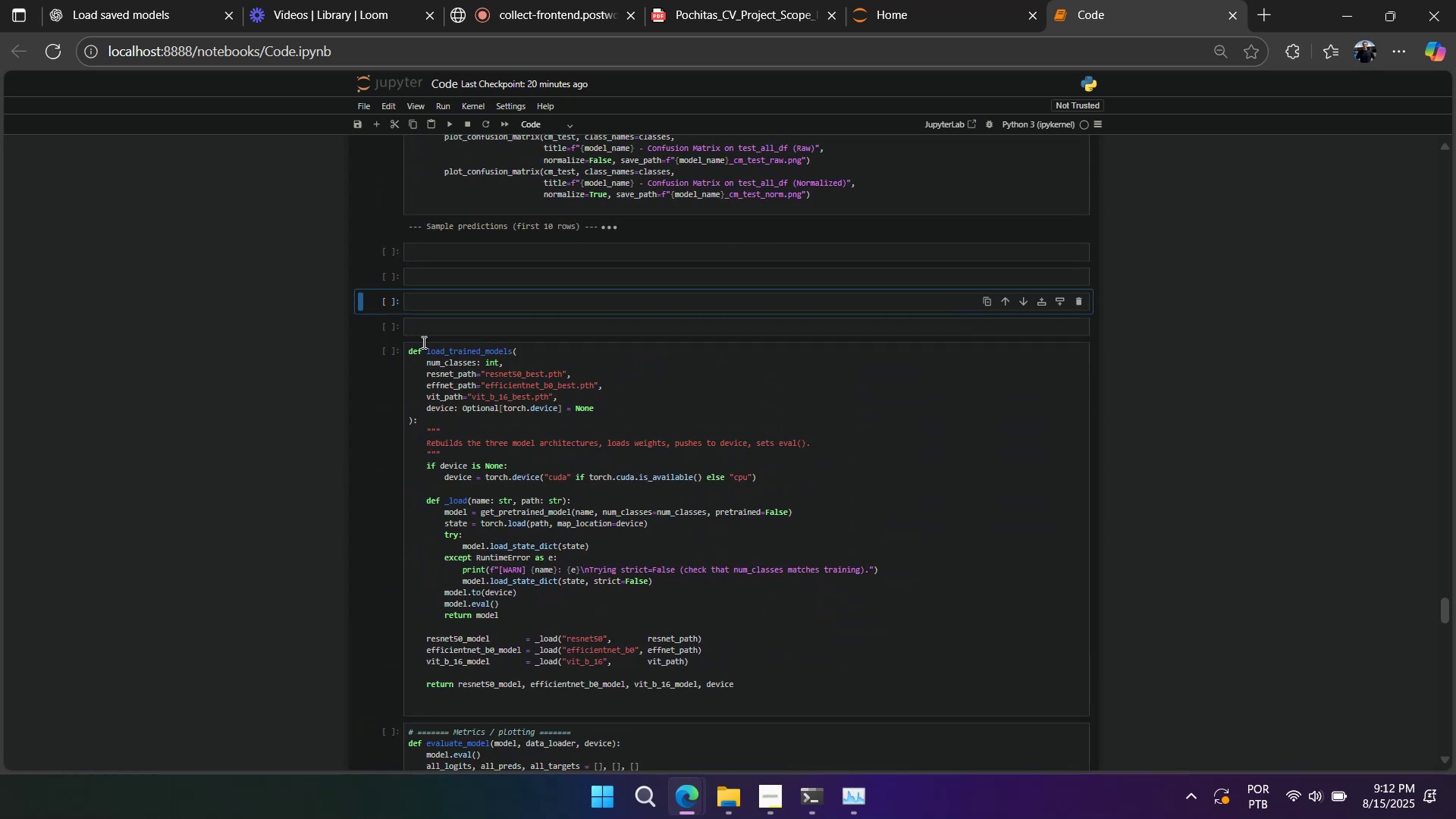 
hold_key(key=ControlLeft, duration=0.56)
 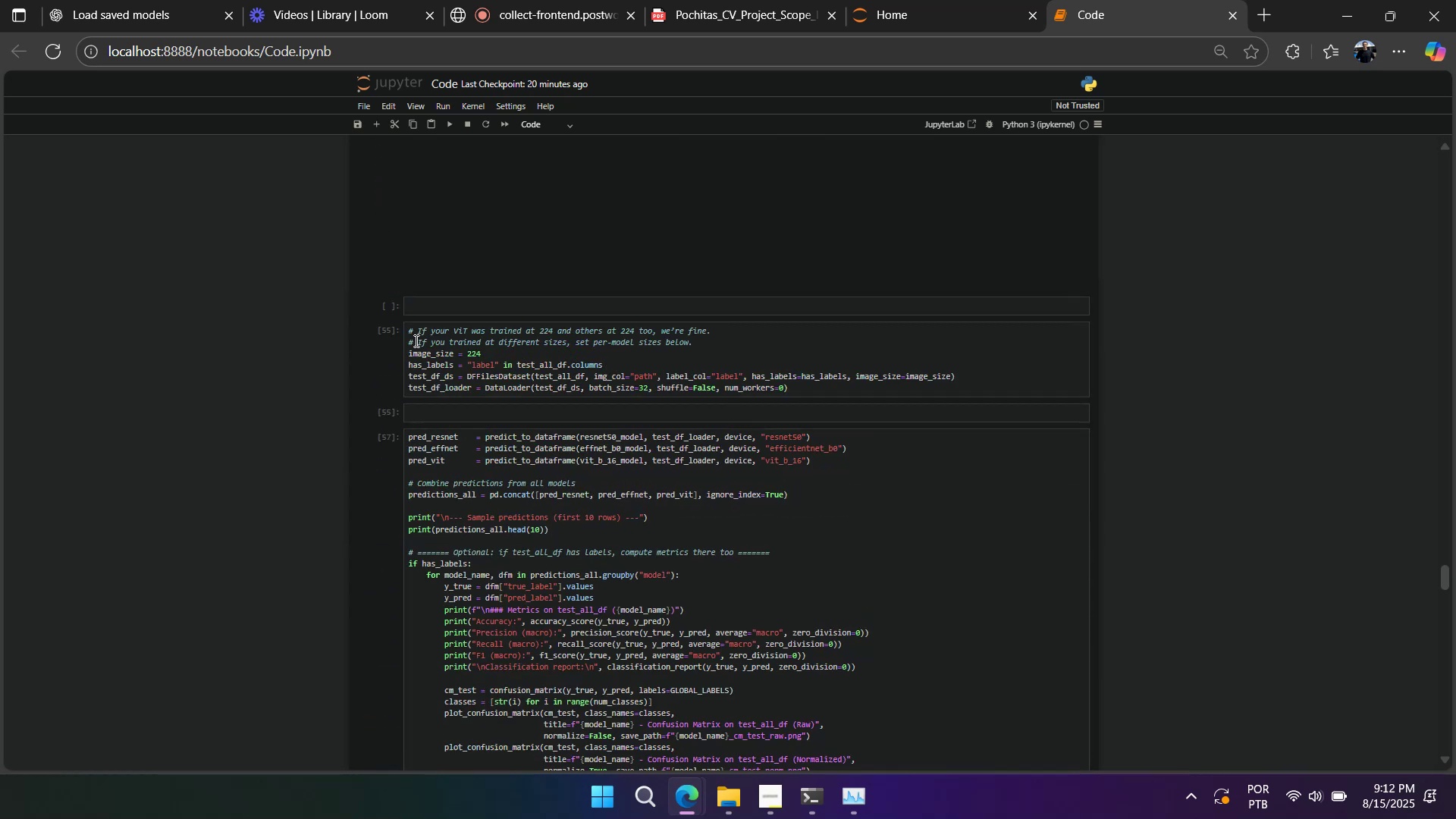 
hold_key(key=V, duration=15.97)
 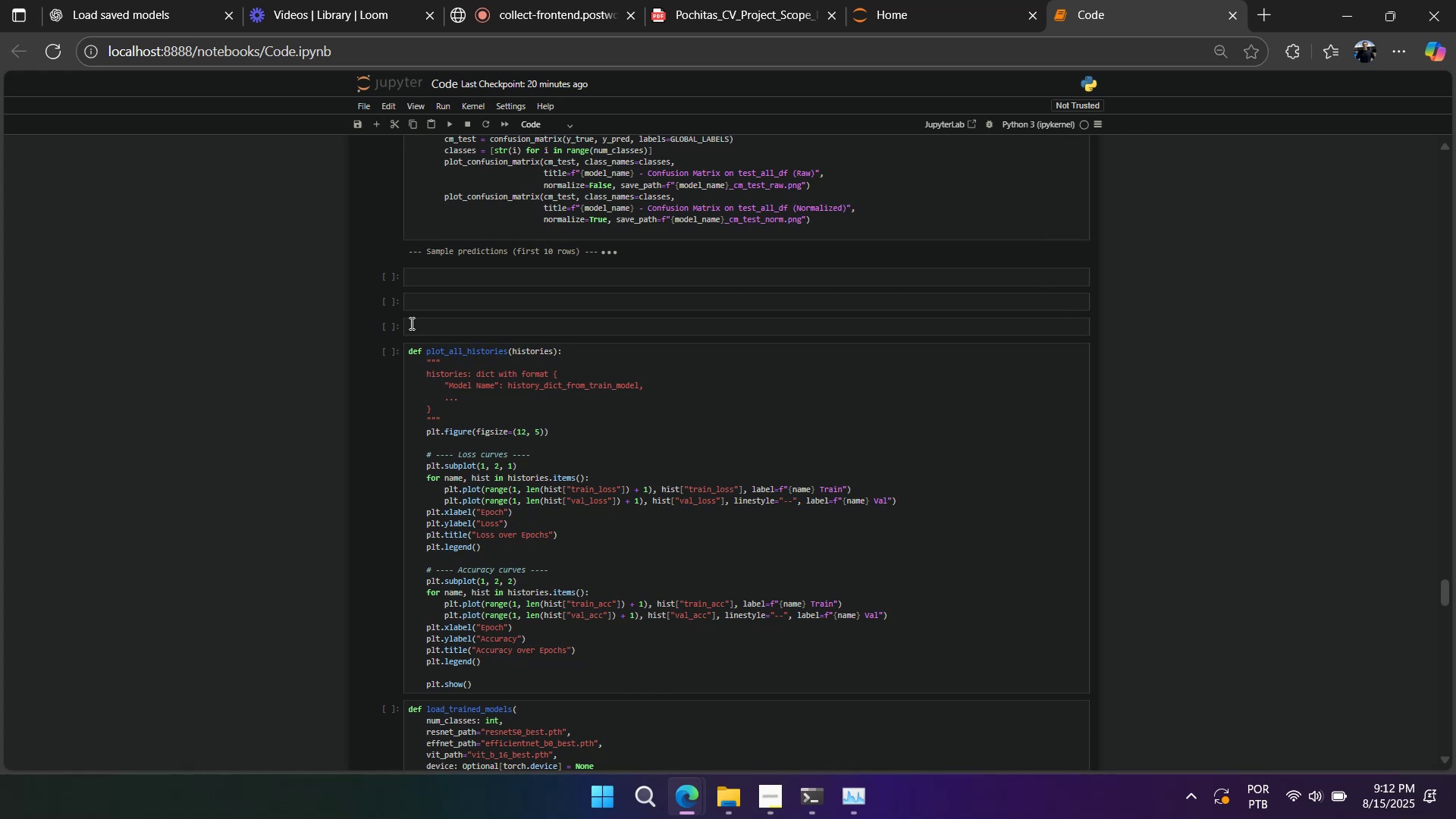 
scroll: coordinate [410, 341], scroll_direction: up, amount: 28.0
 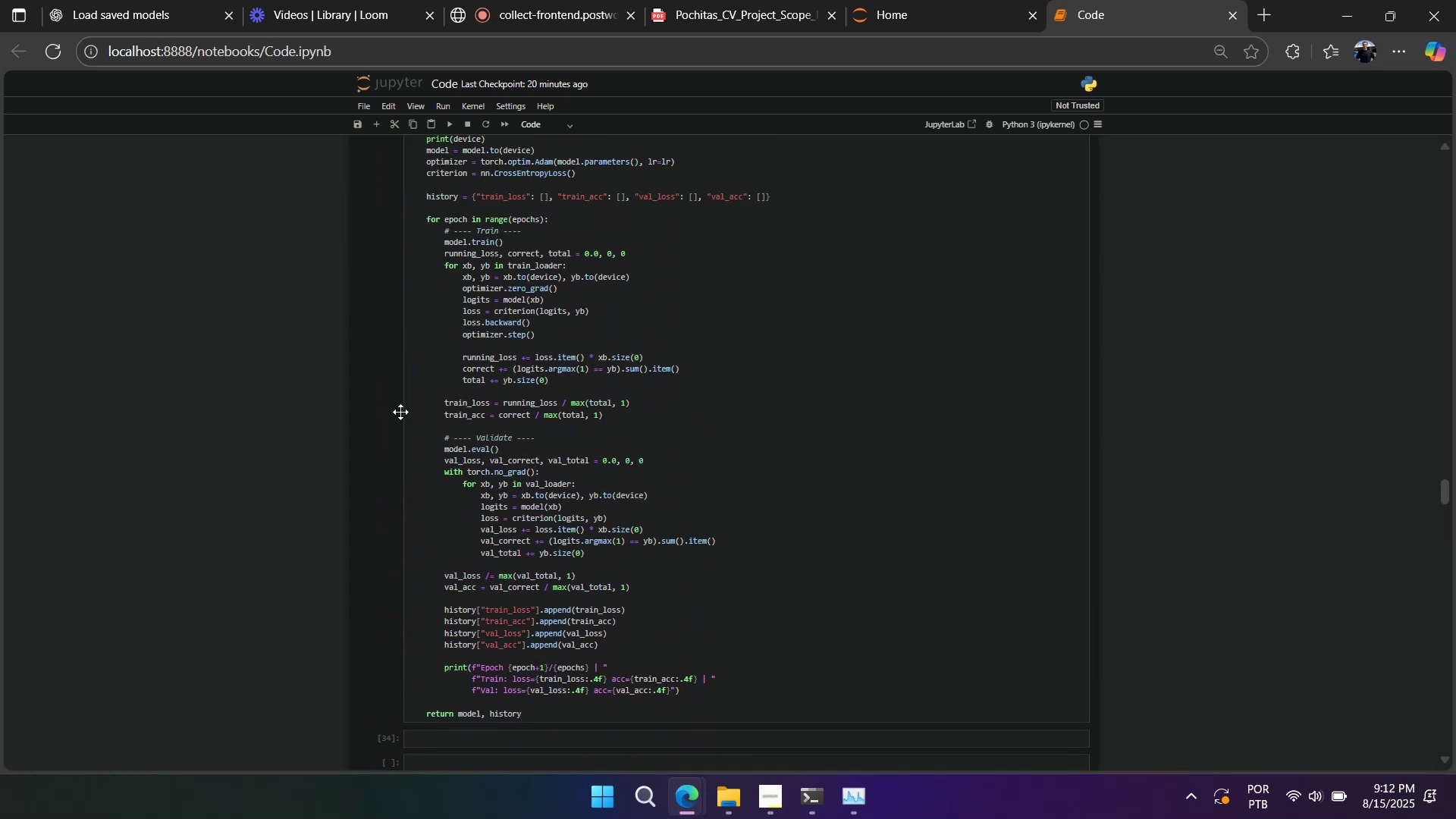 
scroll: coordinate [395, 534], scroll_direction: down, amount: 2.0
 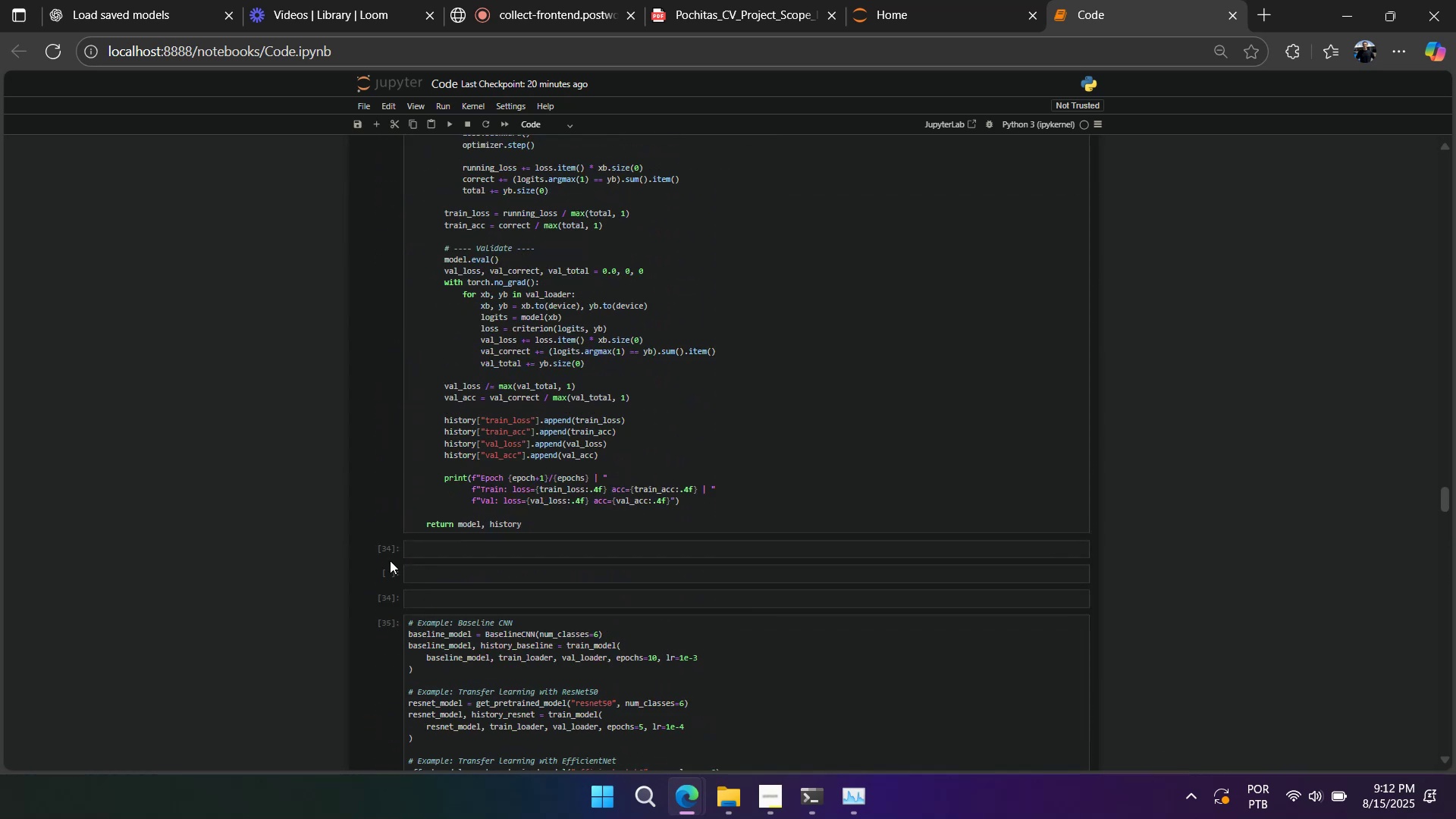 
left_click([386, 551])
 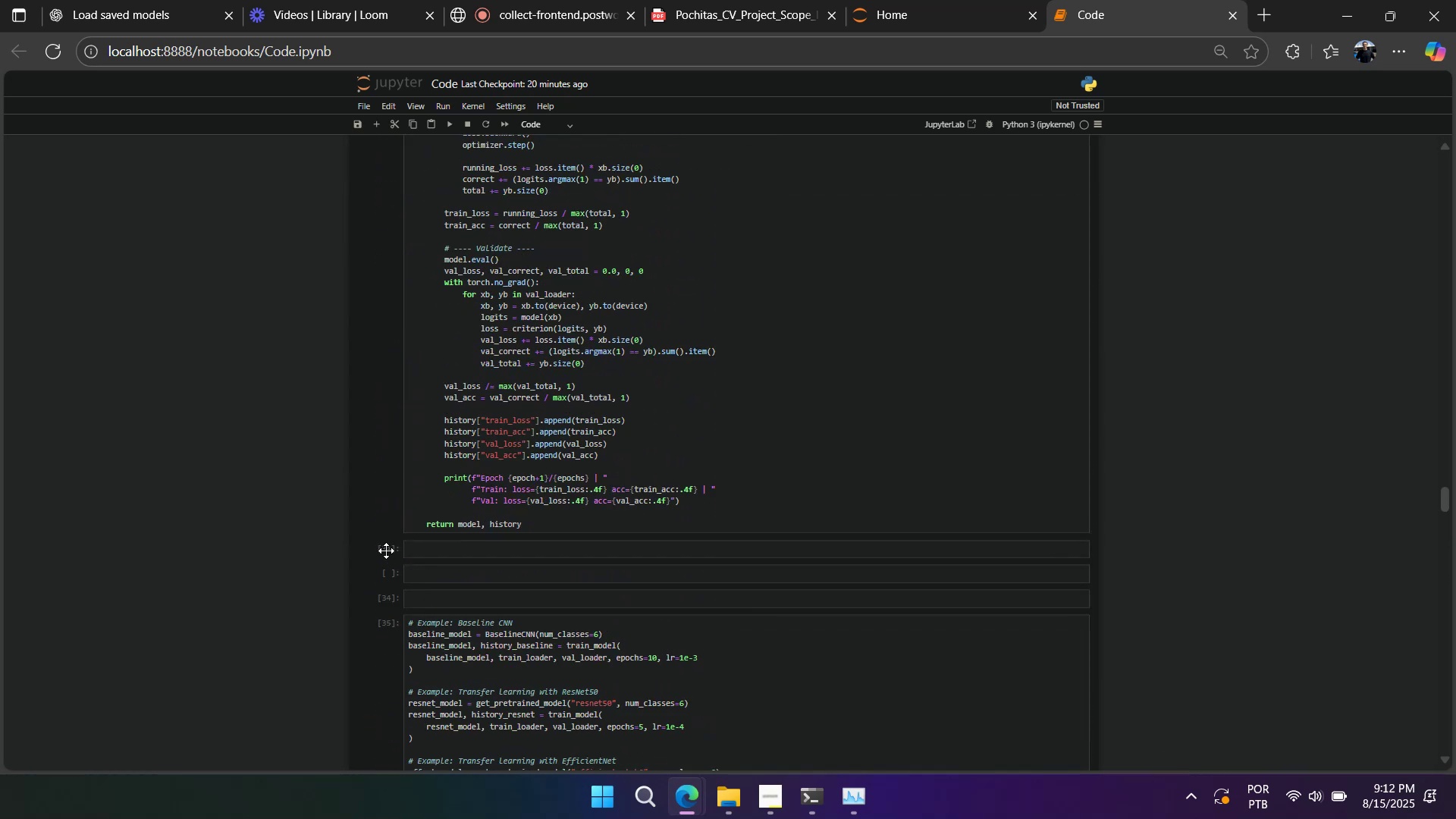 
type(dddd)
 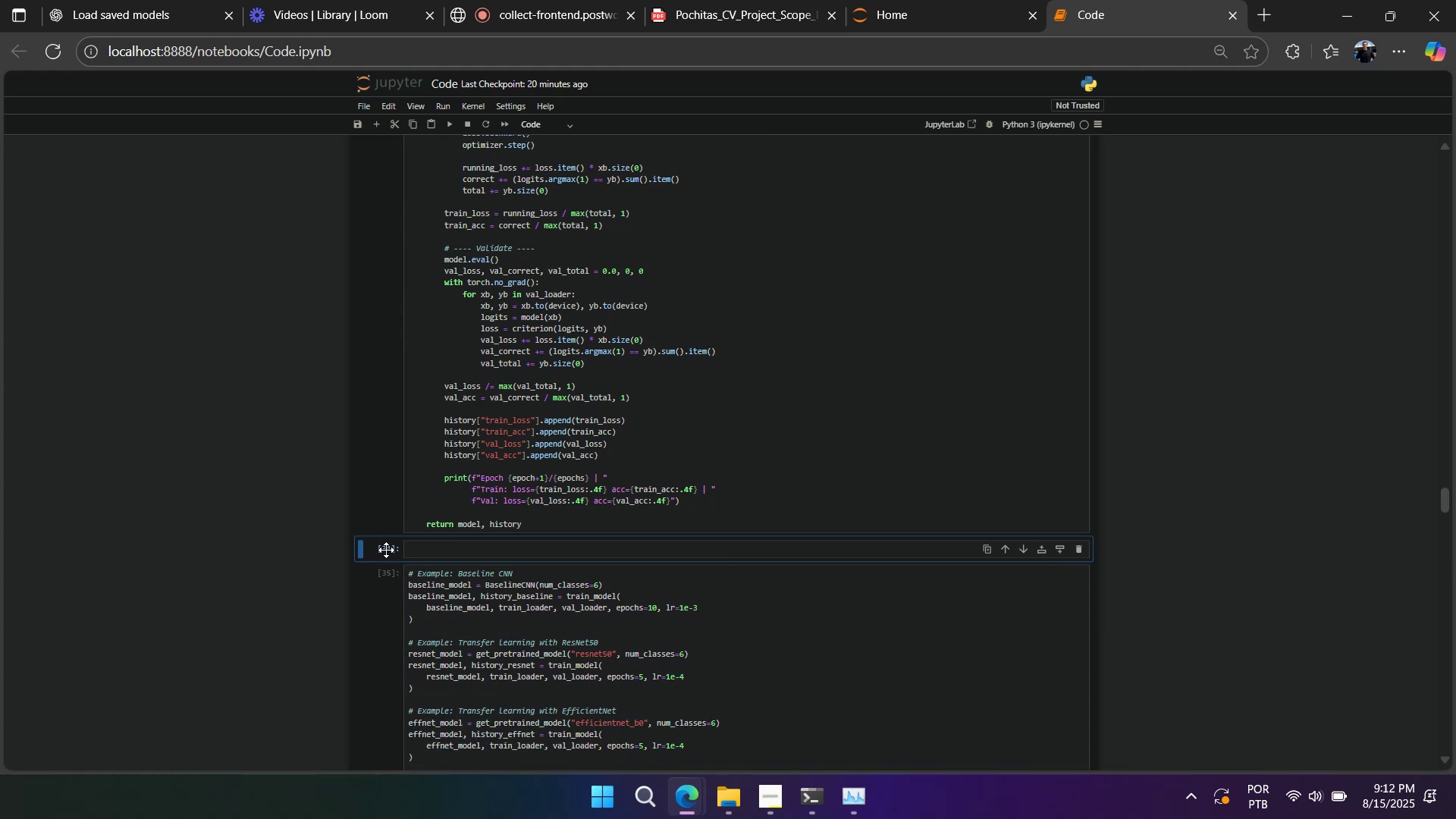 
scroll: coordinate [386, 550], scroll_direction: up, amount: 4.0
 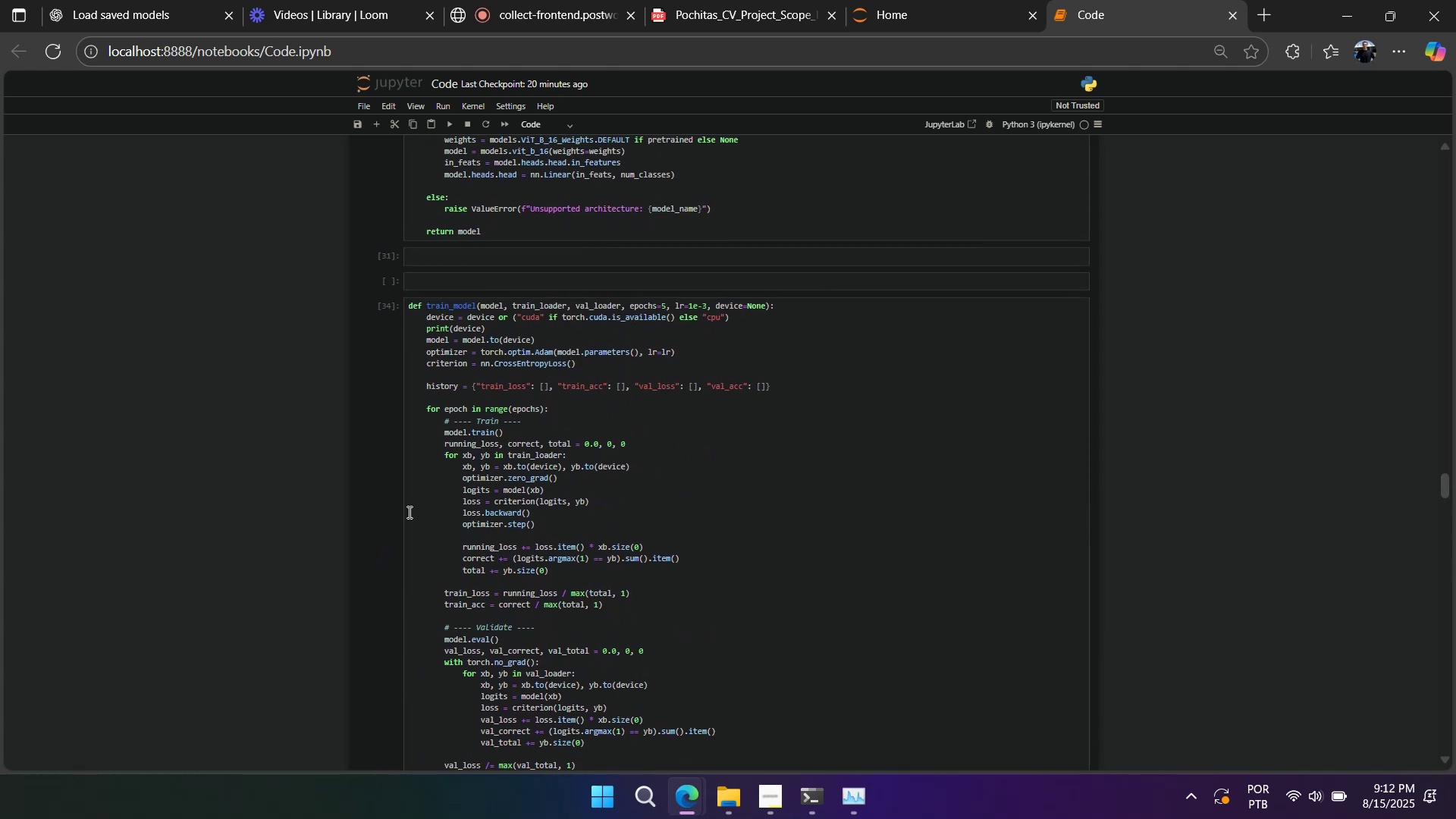 
scroll: coordinate [454, 465], scroll_direction: down, amount: 3.0
 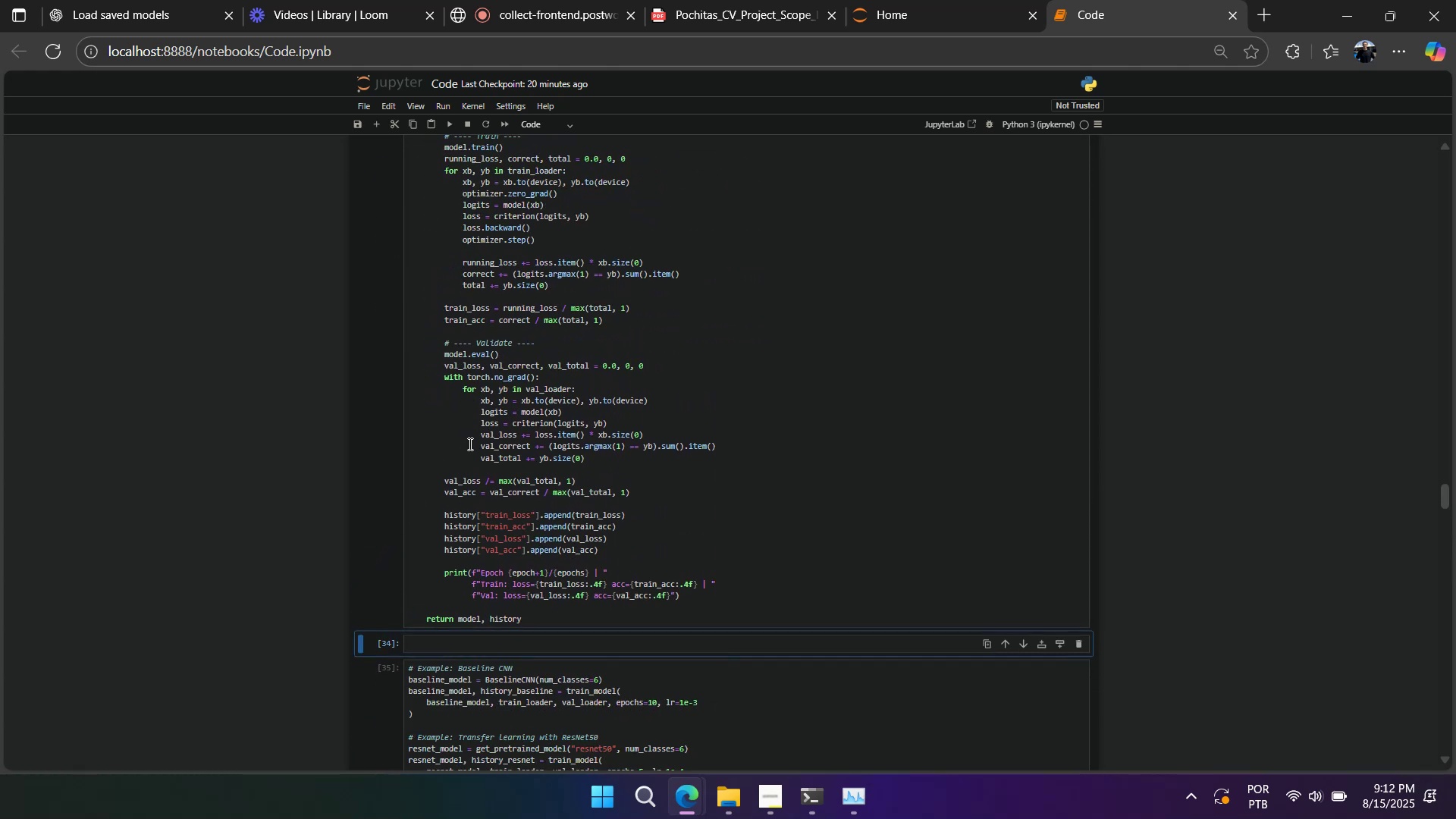 
left_click([471, 440])
 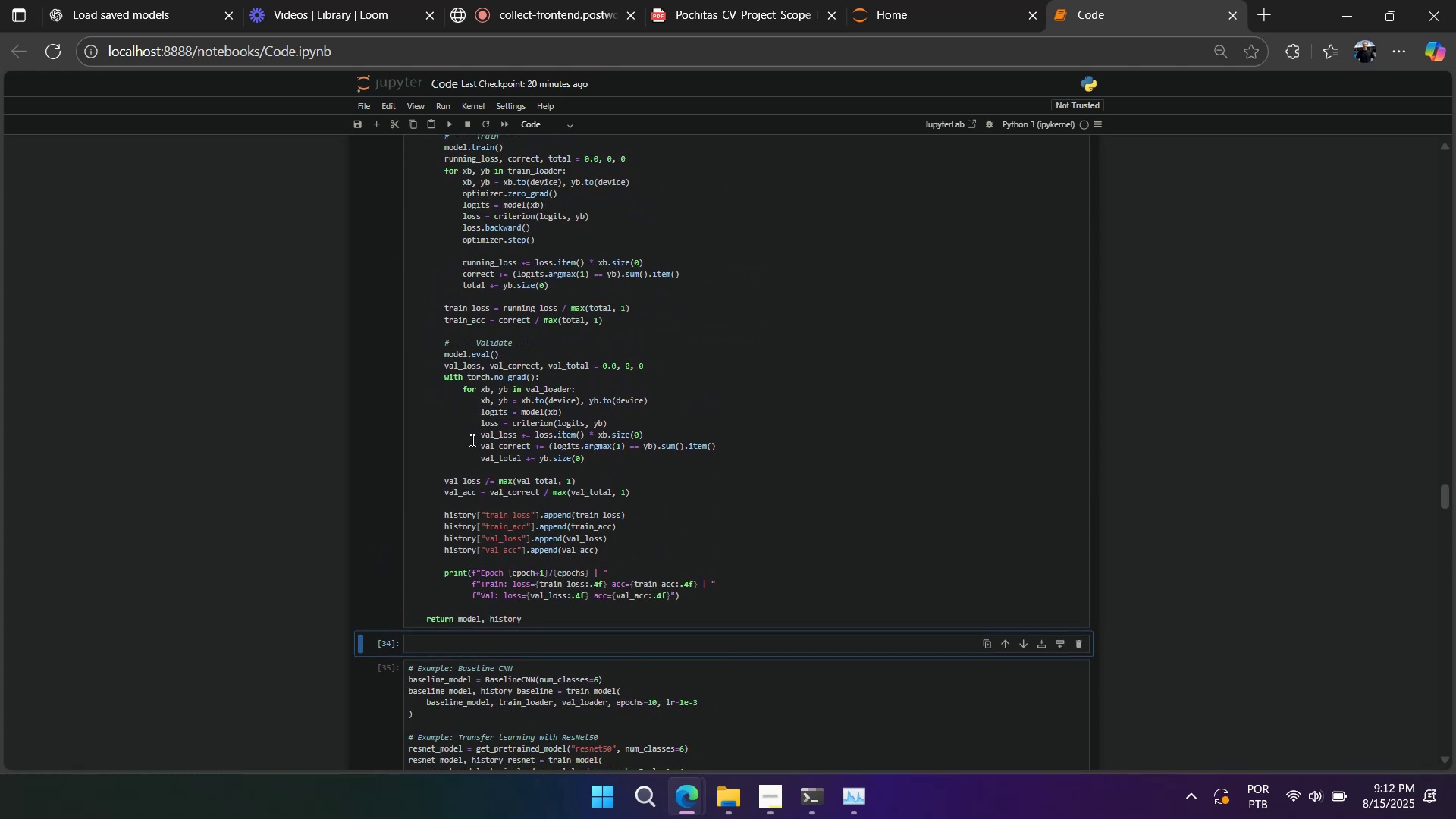 
key(Control+A)
 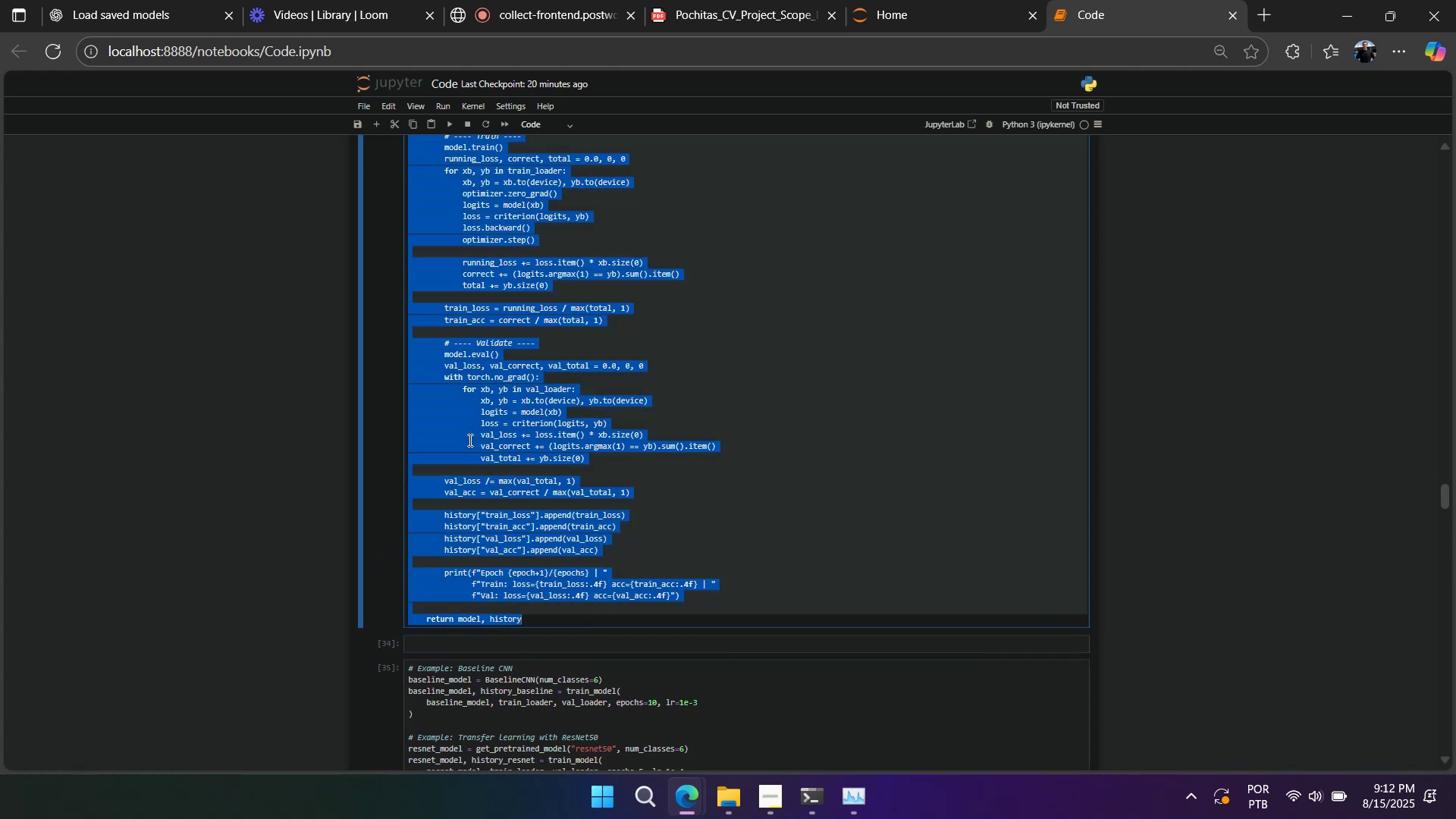 
key(Control+X)
 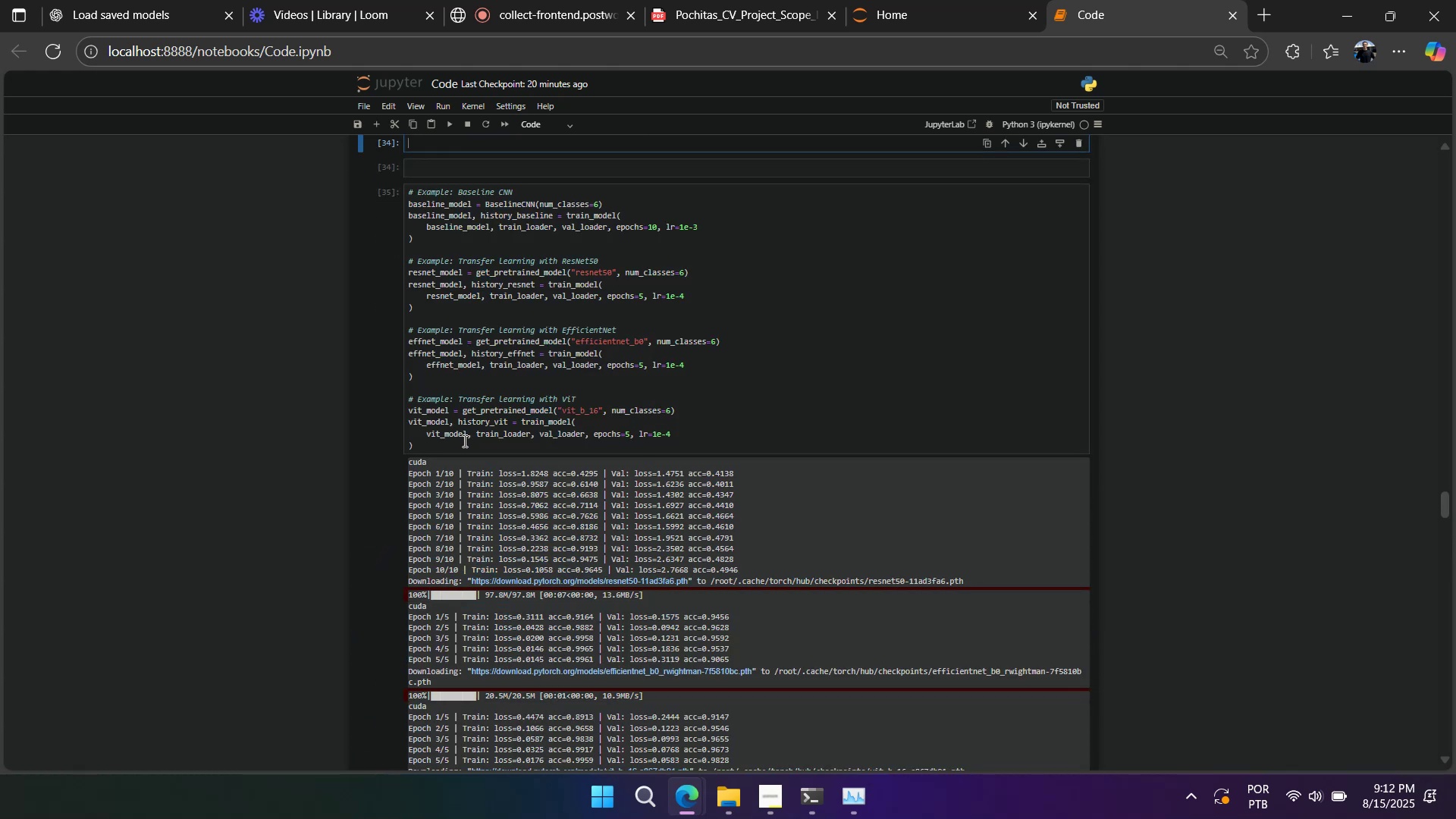 
scroll: coordinate [463, 441], scroll_direction: up, amount: 3.0
 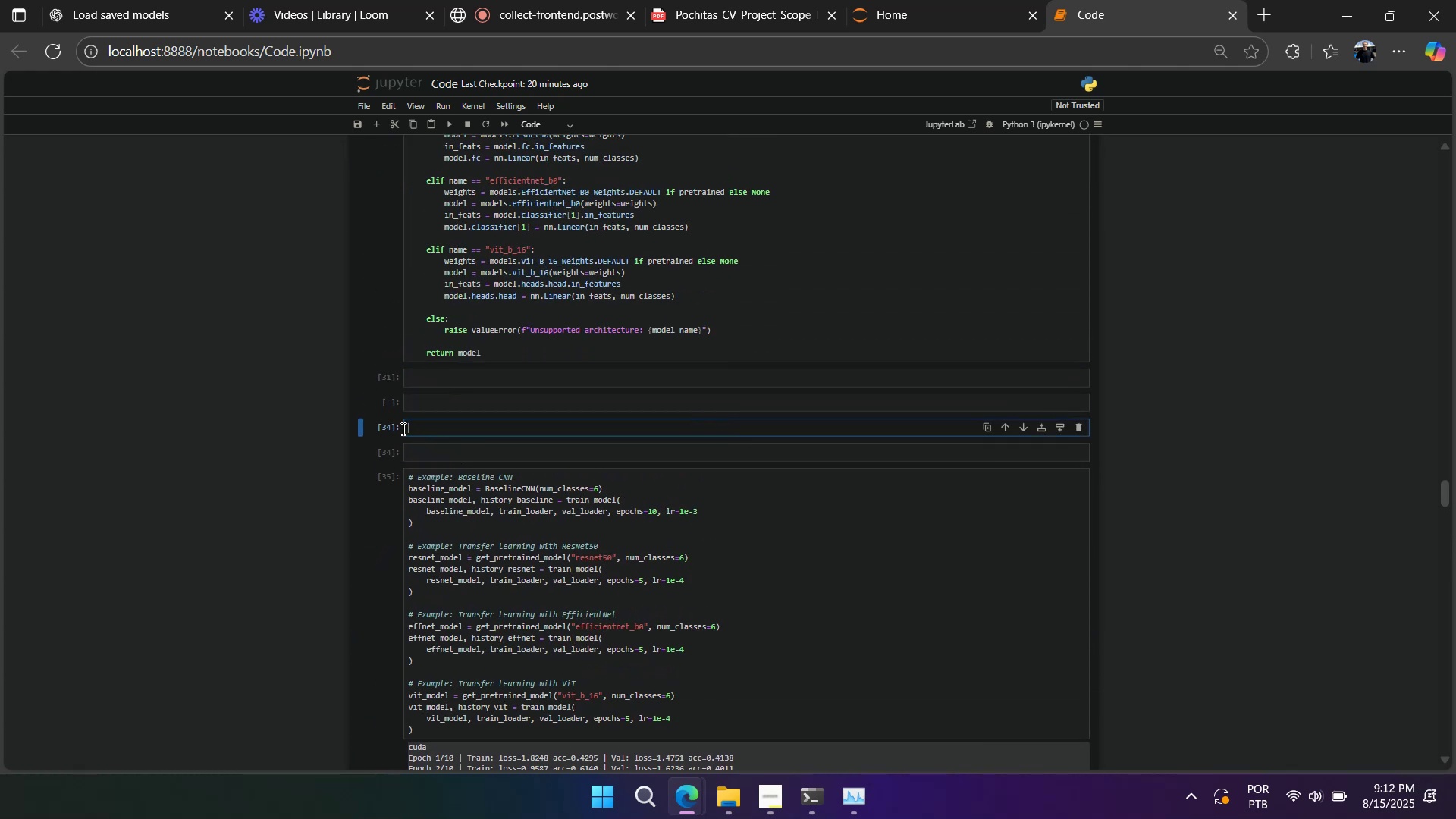 
left_click([395, 428])
 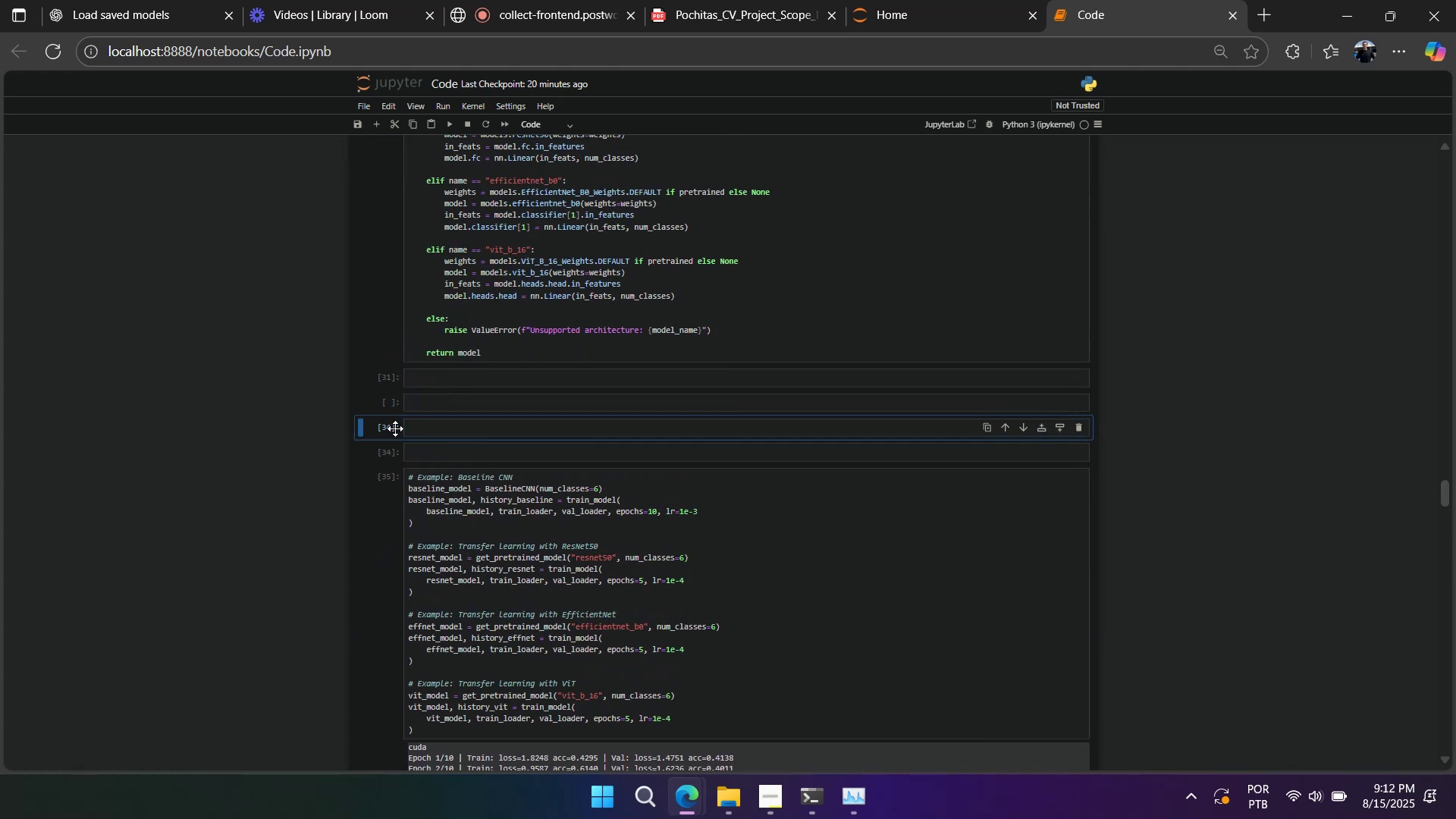 
type(dd)
 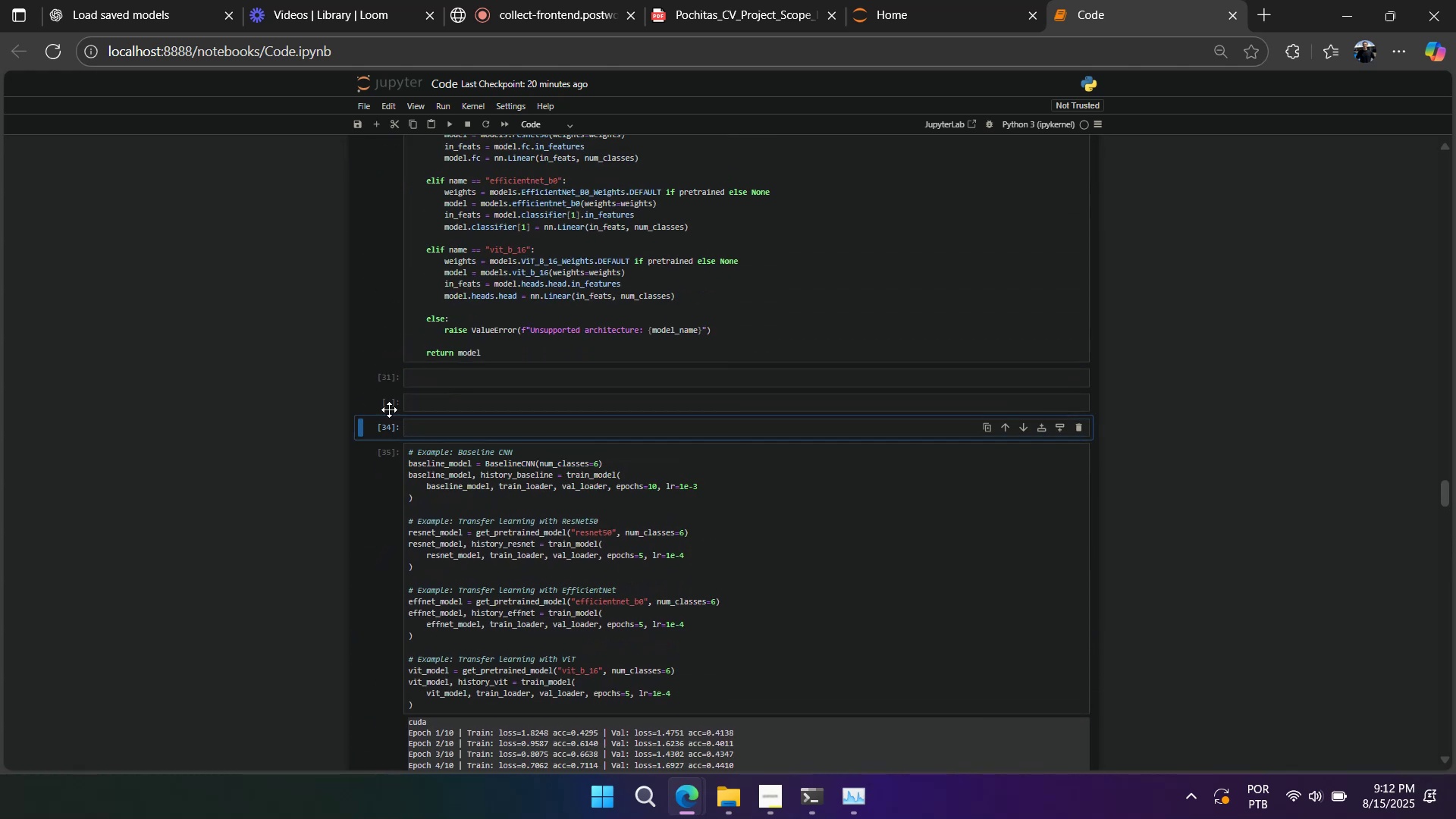 
double_click([389, 409])
 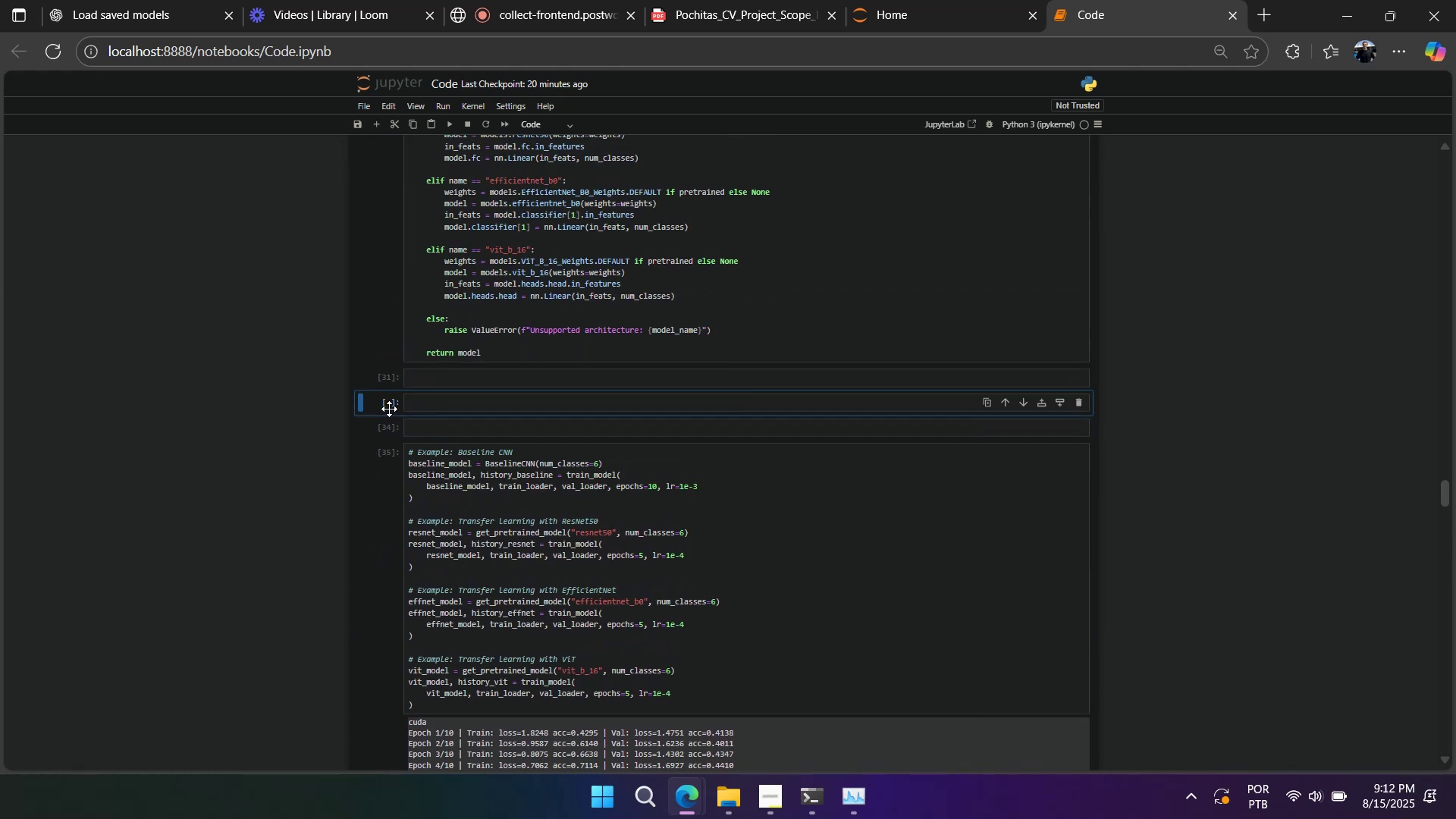 
type(dddd)
 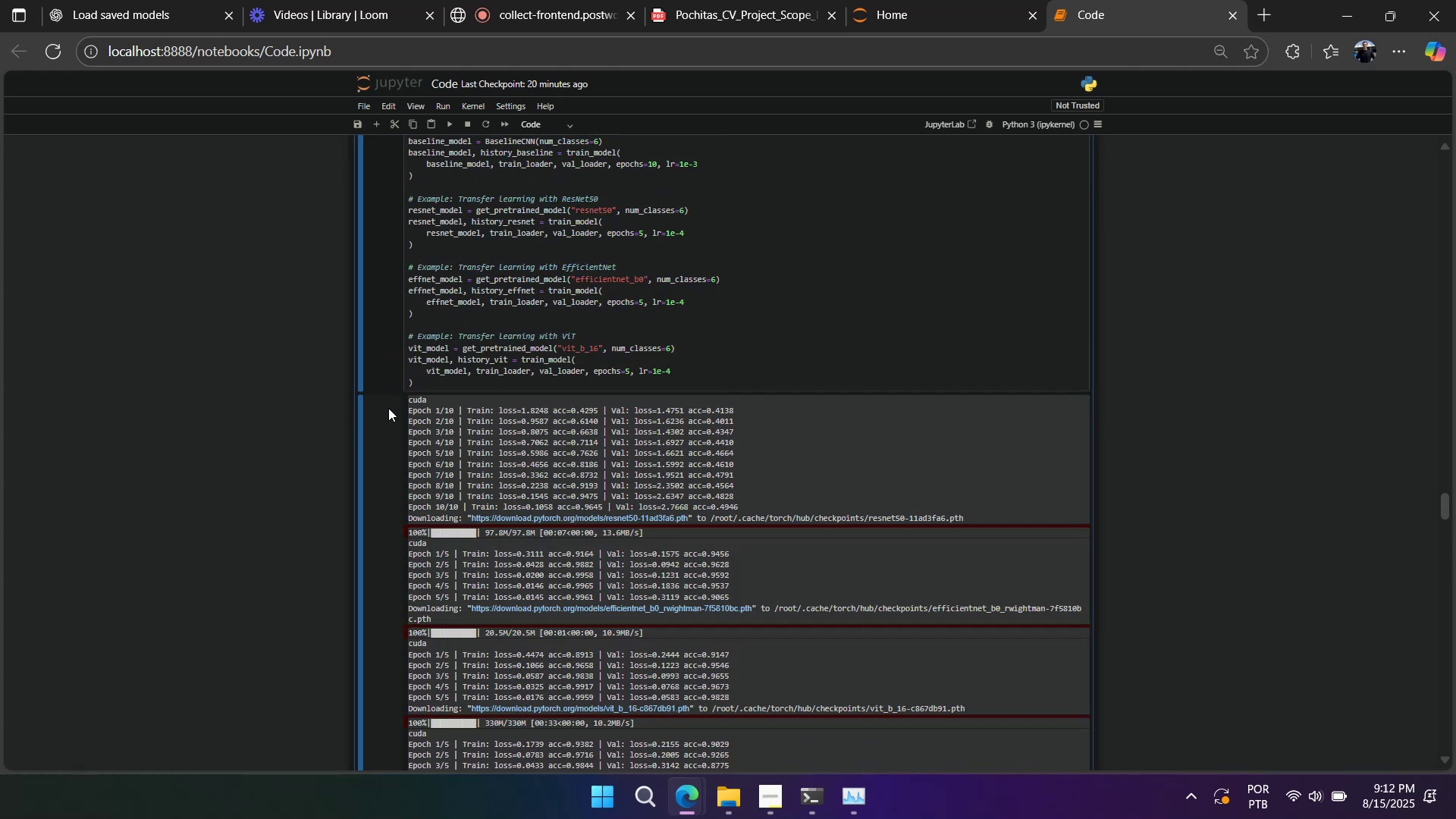 
scroll: coordinate [396, 382], scroll_direction: down, amount: 22.0
 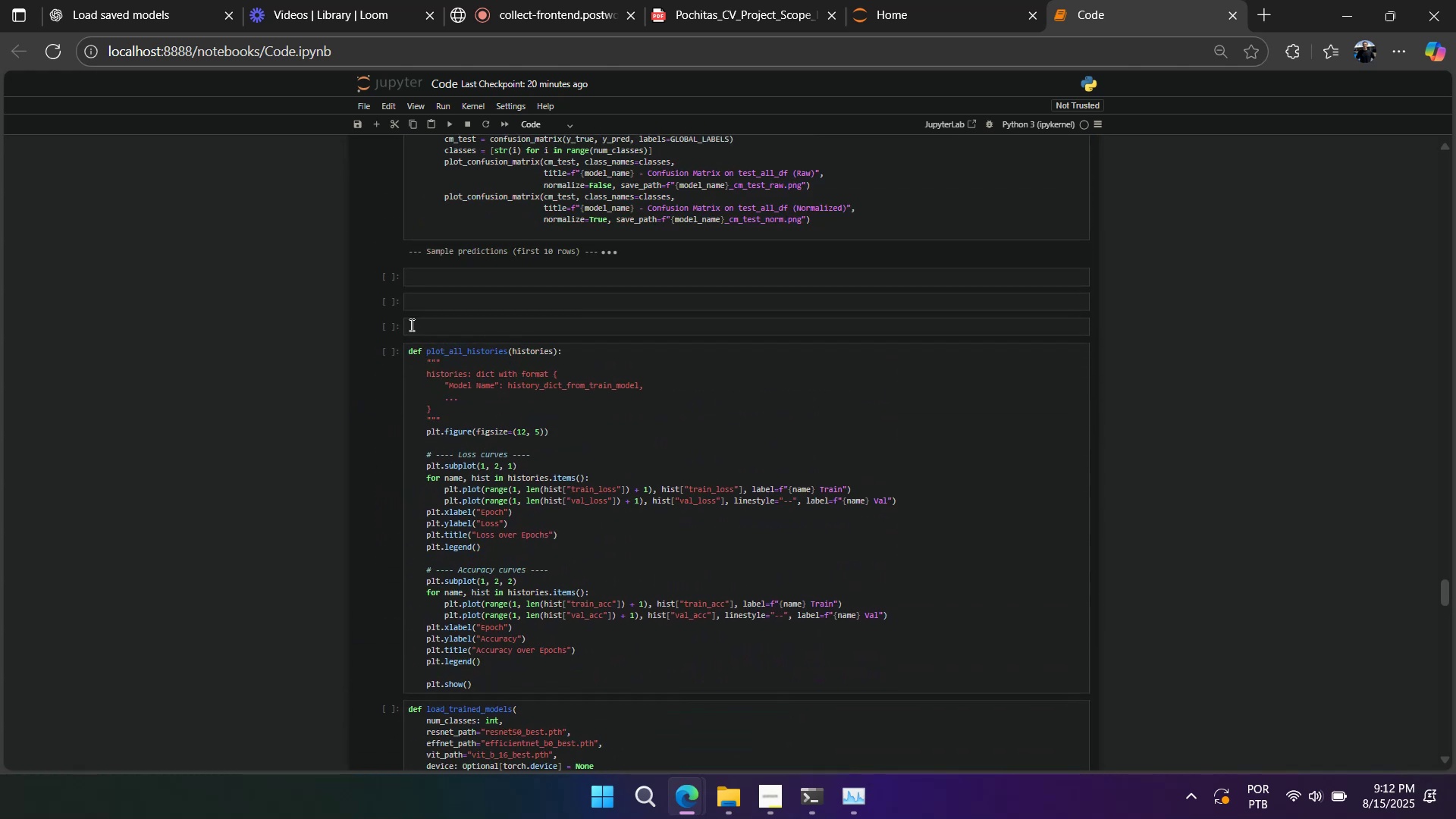 
left_click([410, 322])
 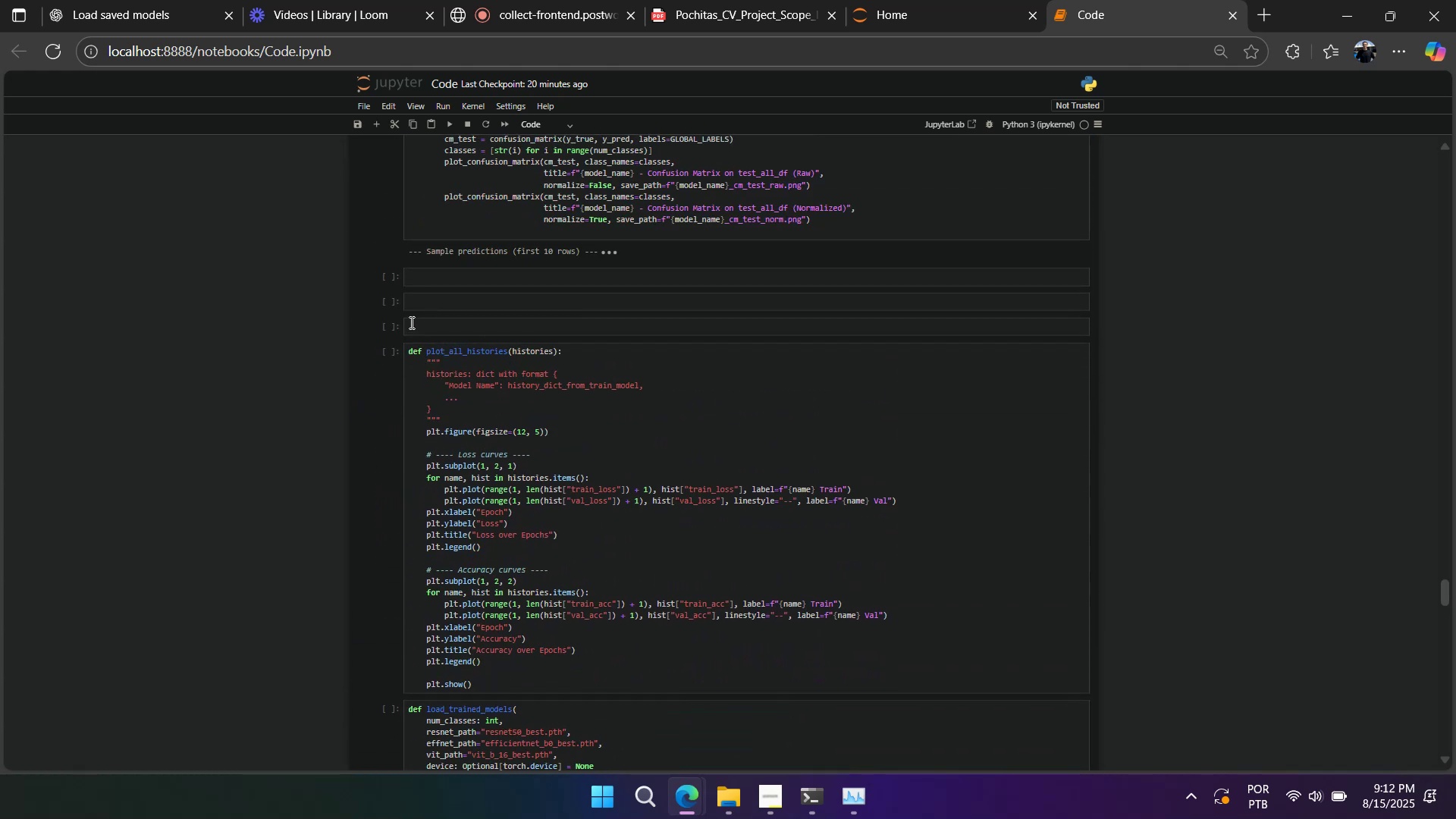 
hold_key(key=ControlLeft, duration=1.14)
 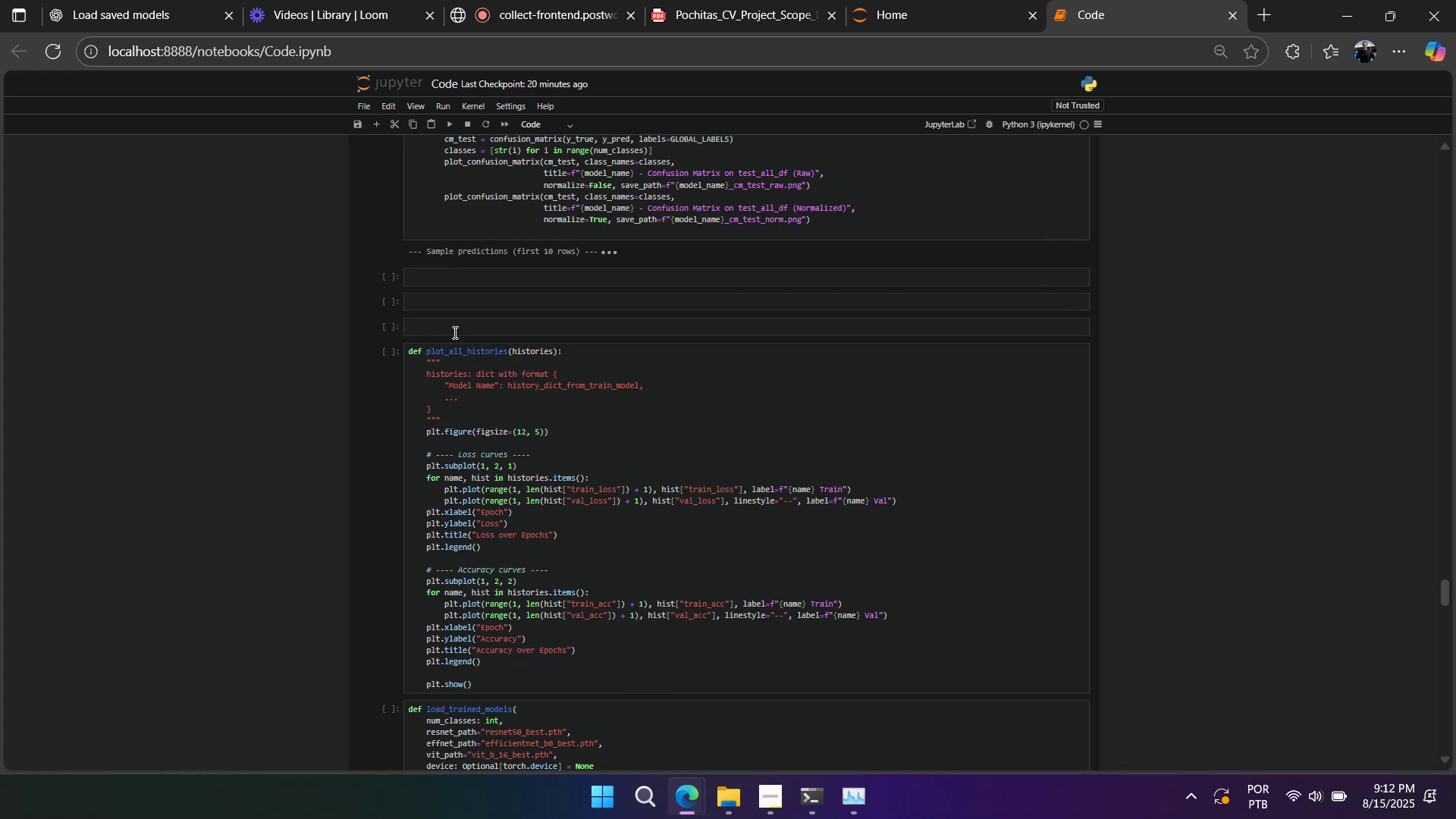 
left_click([453, 323])
 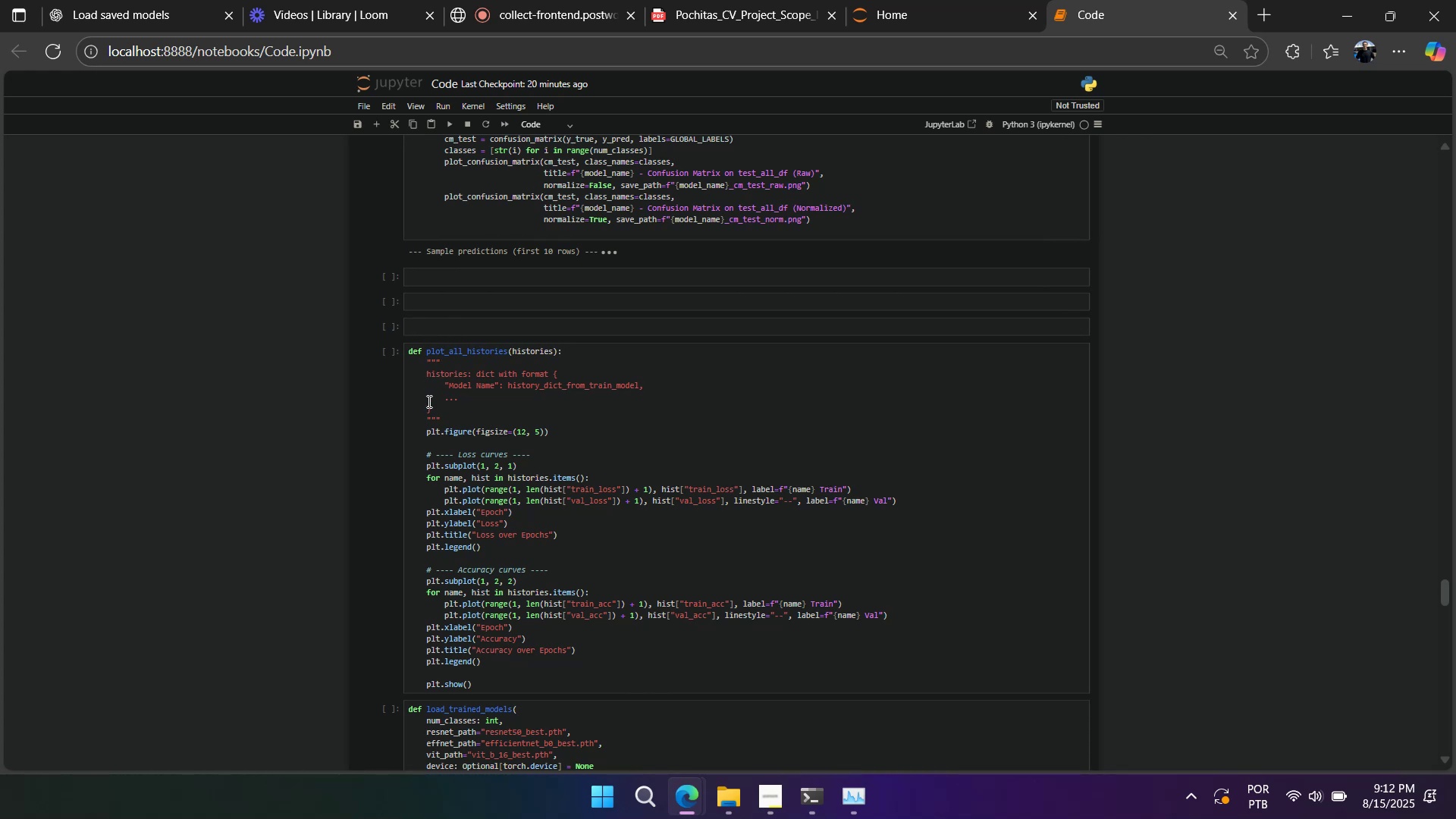 
scroll: coordinate [419, 357], scroll_direction: up, amount: 2.0
 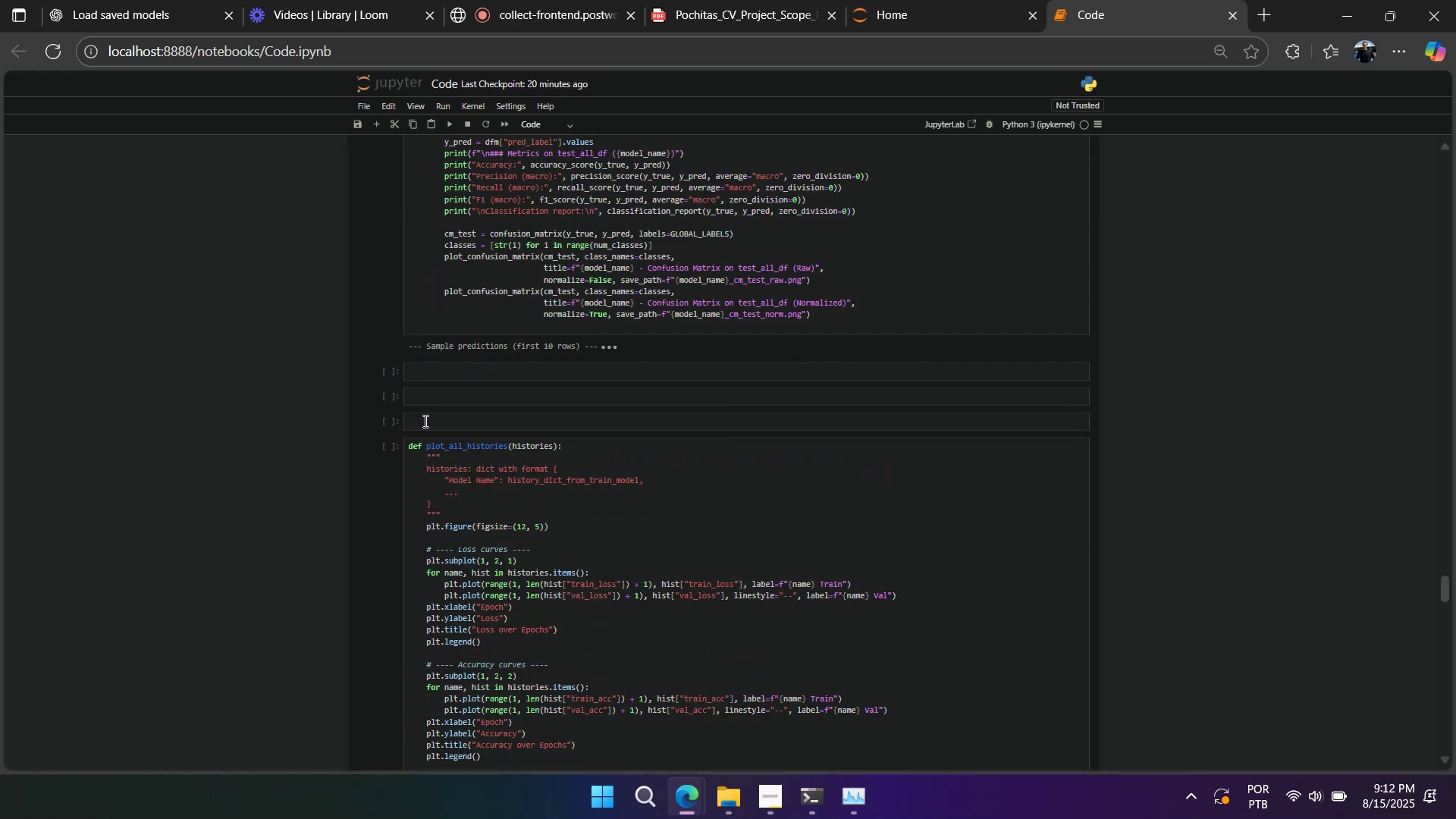 
double_click([423, 426])
 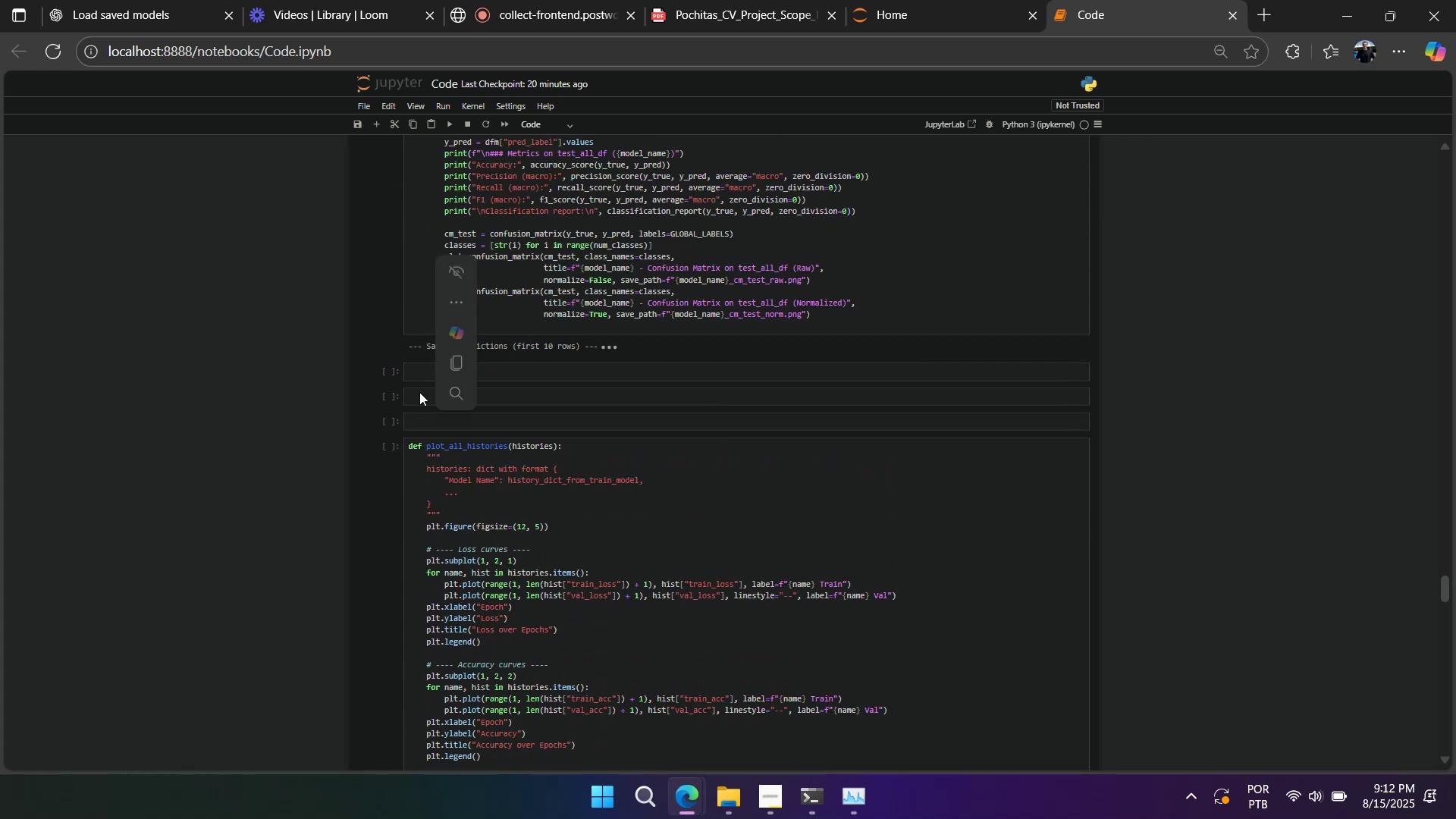 
triple_click([419, 391])
 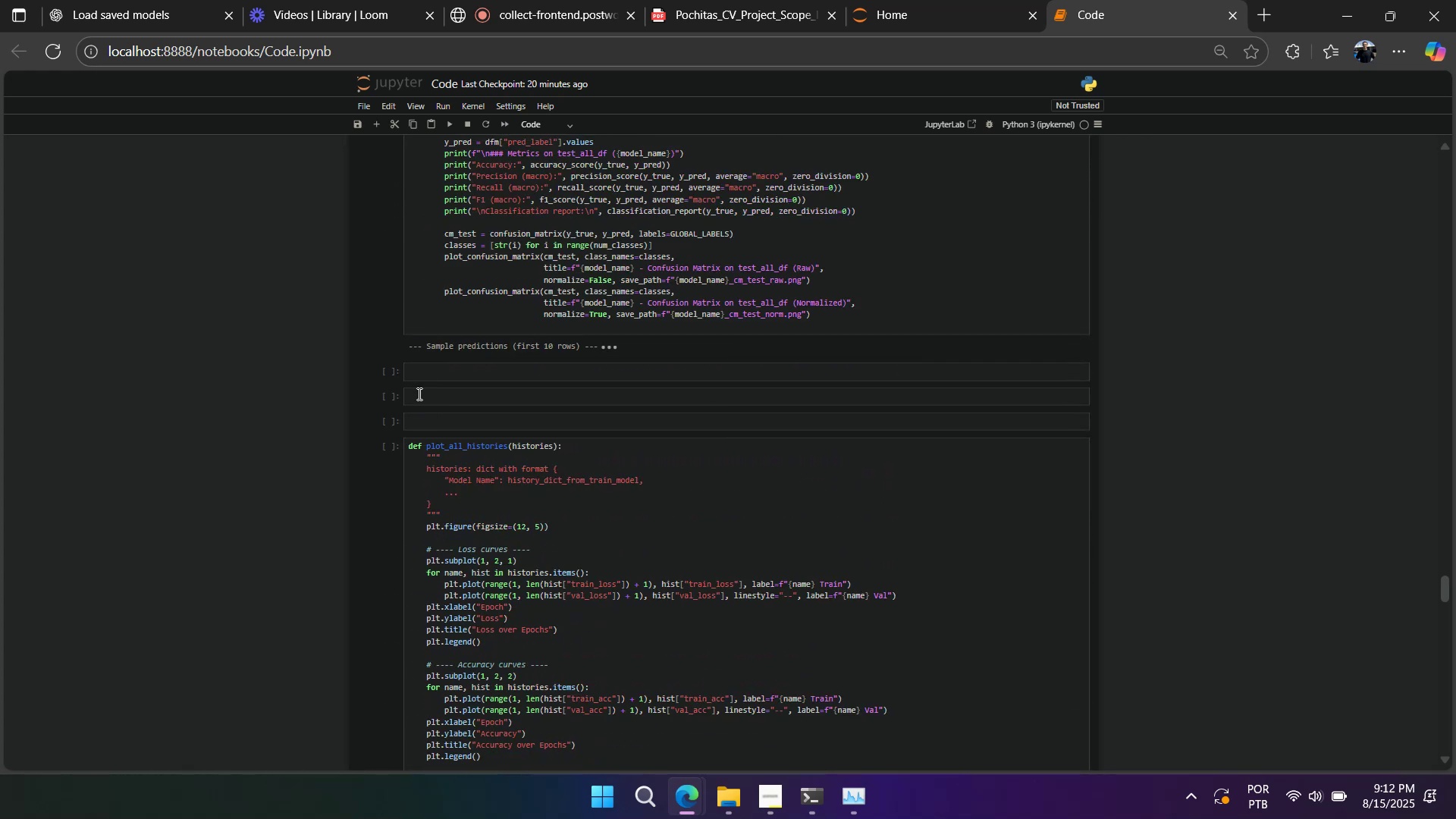 
type(dsd)
 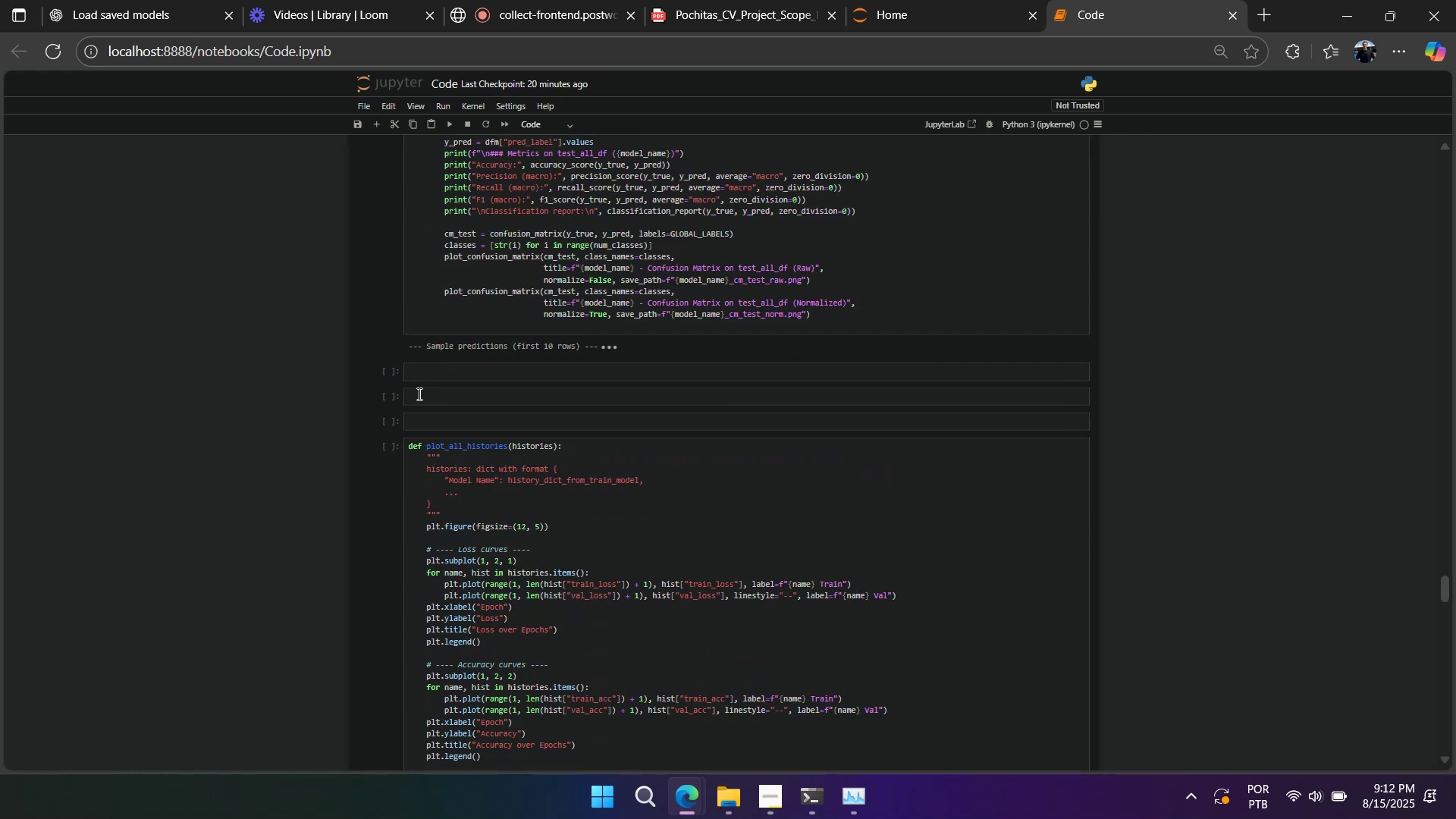 
left_click([422, 422])
 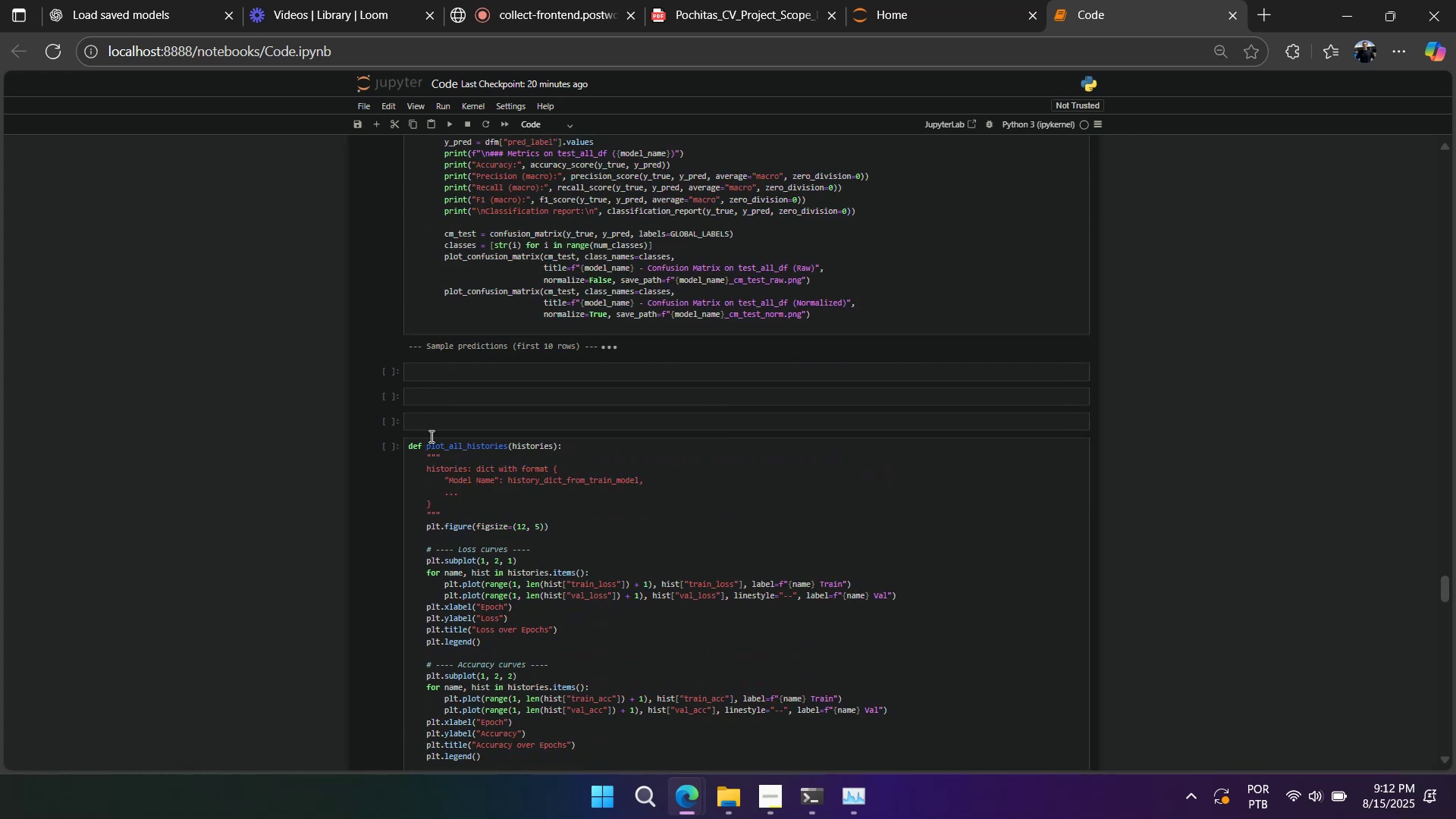 
scroll: coordinate [428, 431], scroll_direction: down, amount: 9.0
 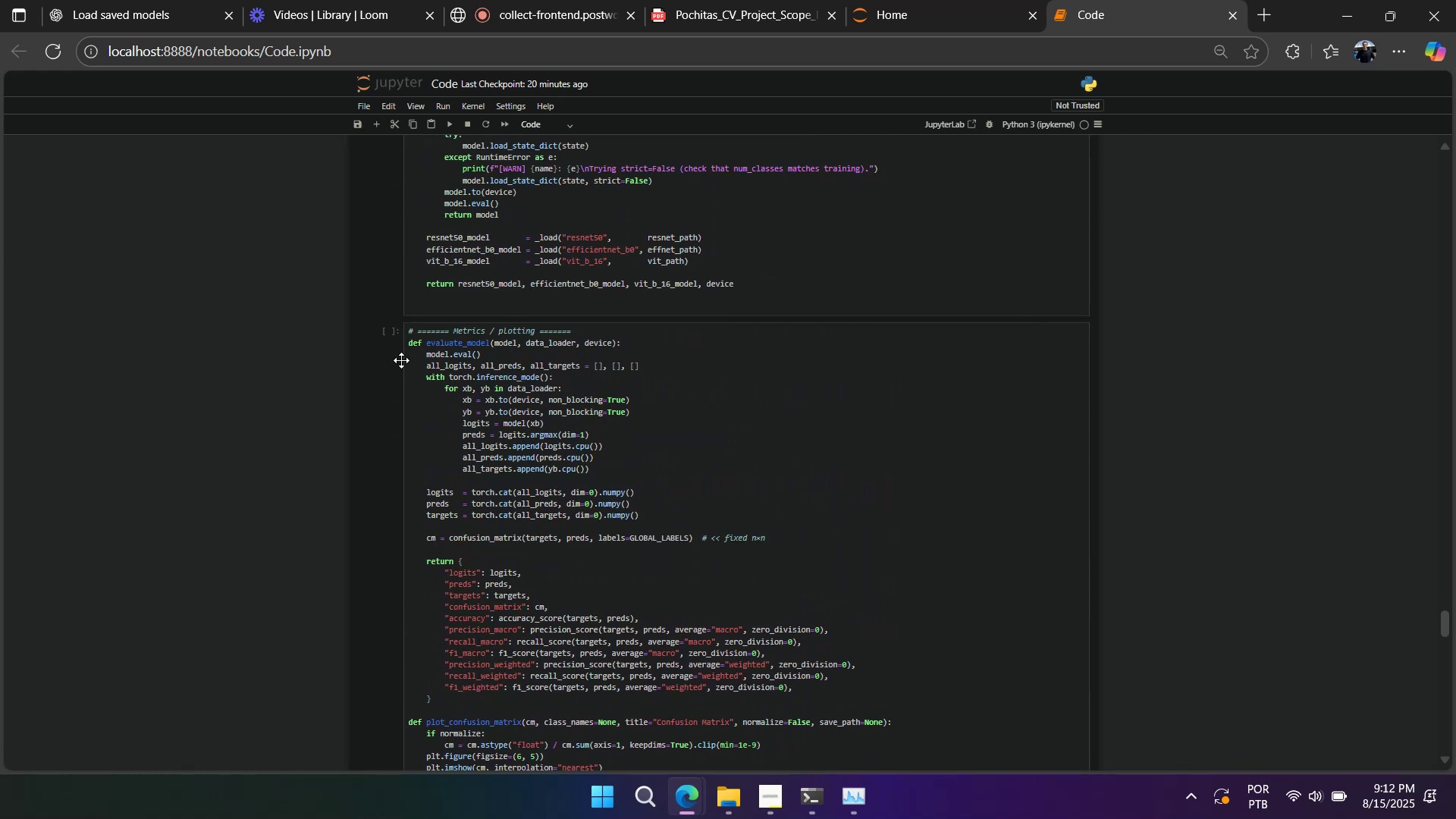 
left_click([400, 360])
 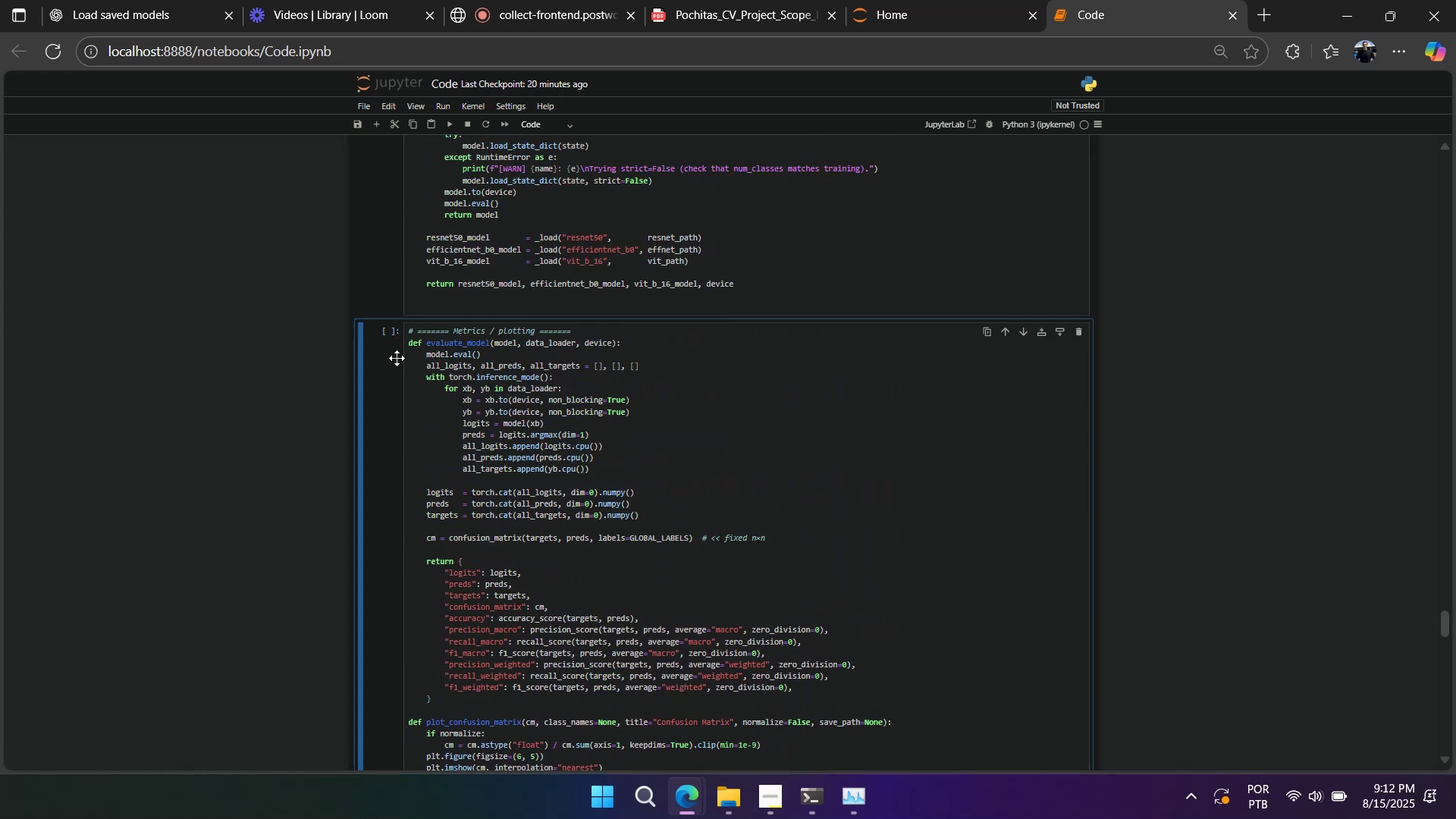 
key(A)
 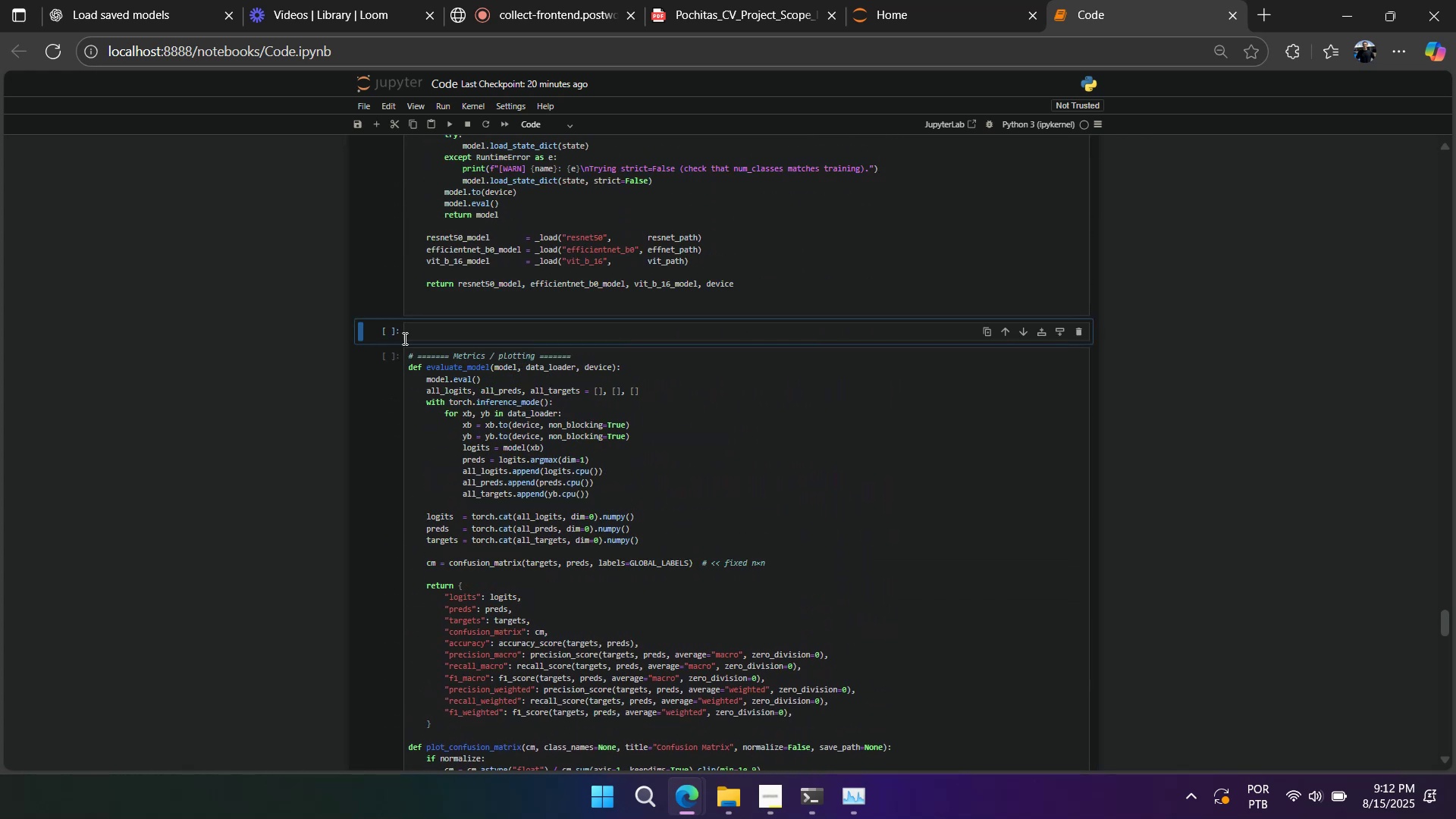 
left_click([394, 332])
 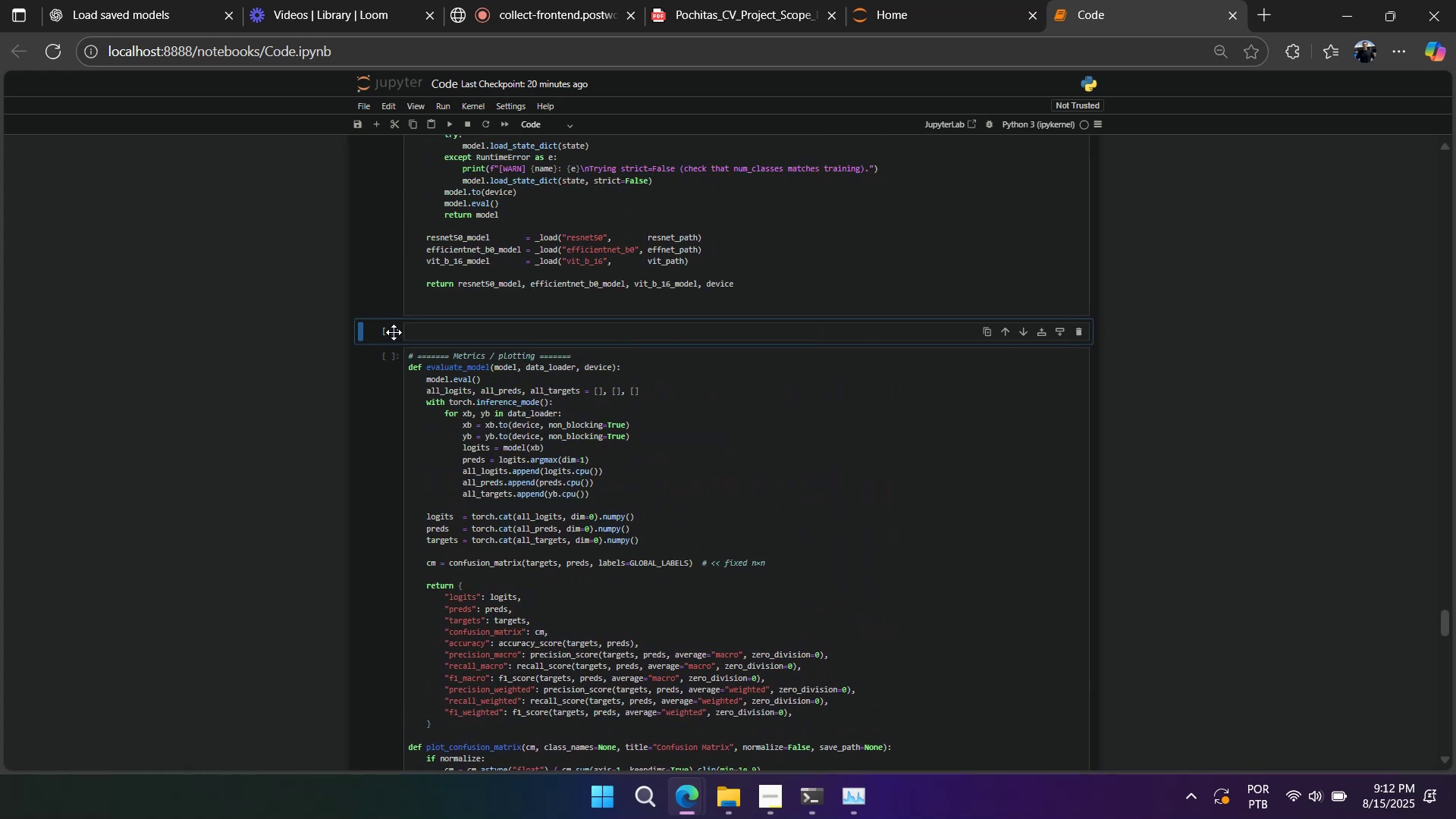 
type(dd)
 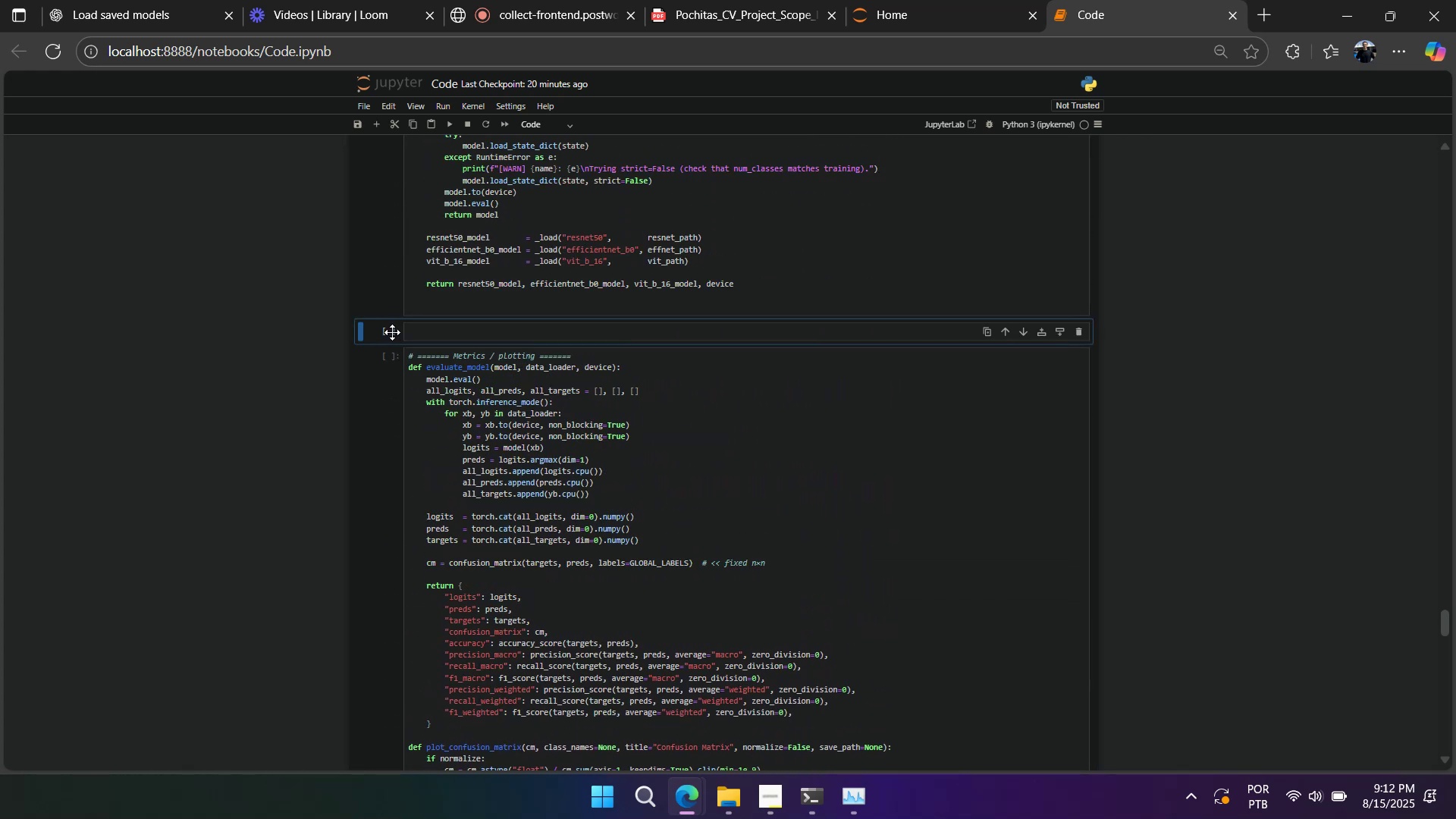 
scroll: coordinate [393, 454], scroll_direction: up, amount: 10.0
 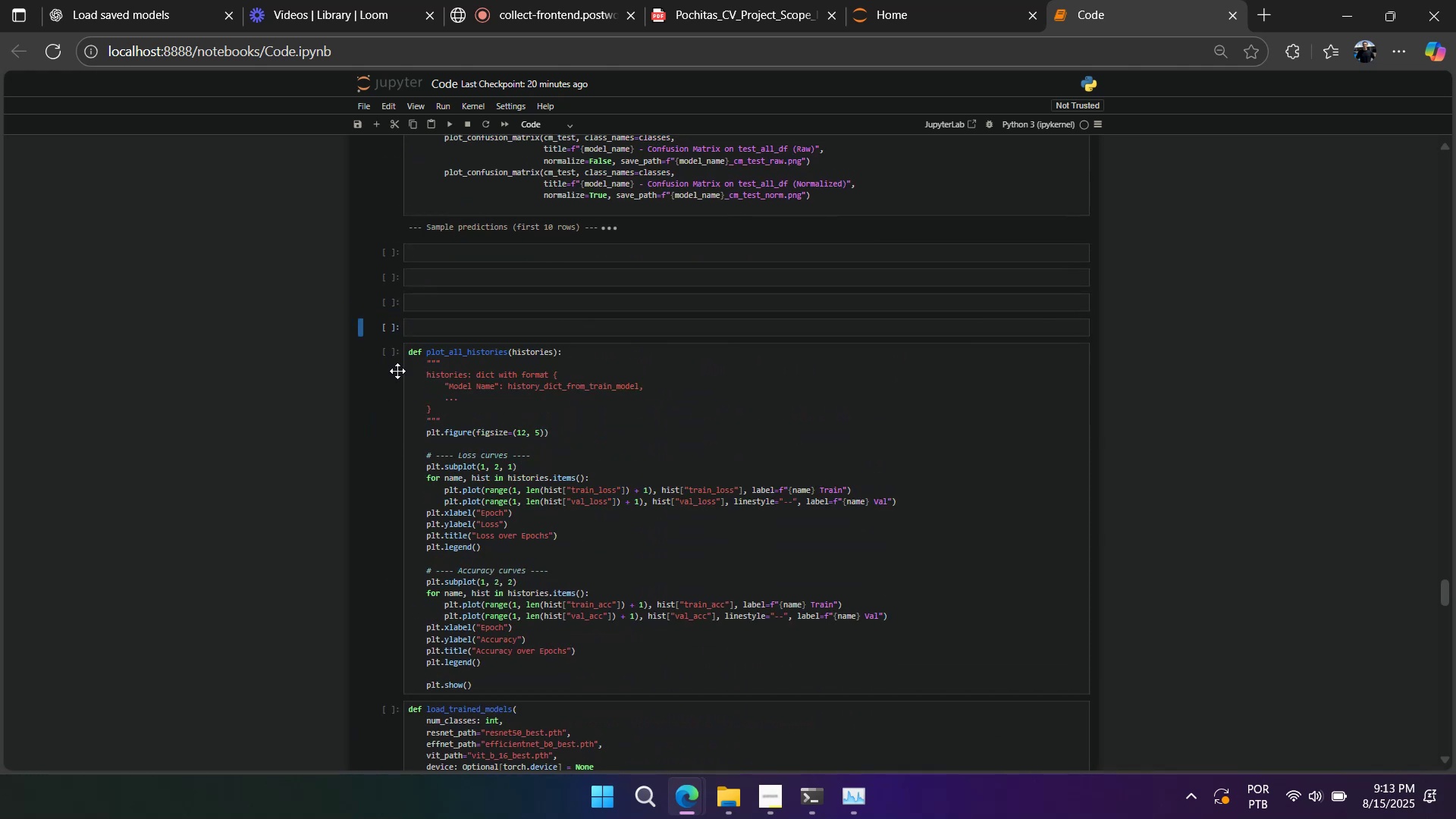 
left_click([416, 334])
 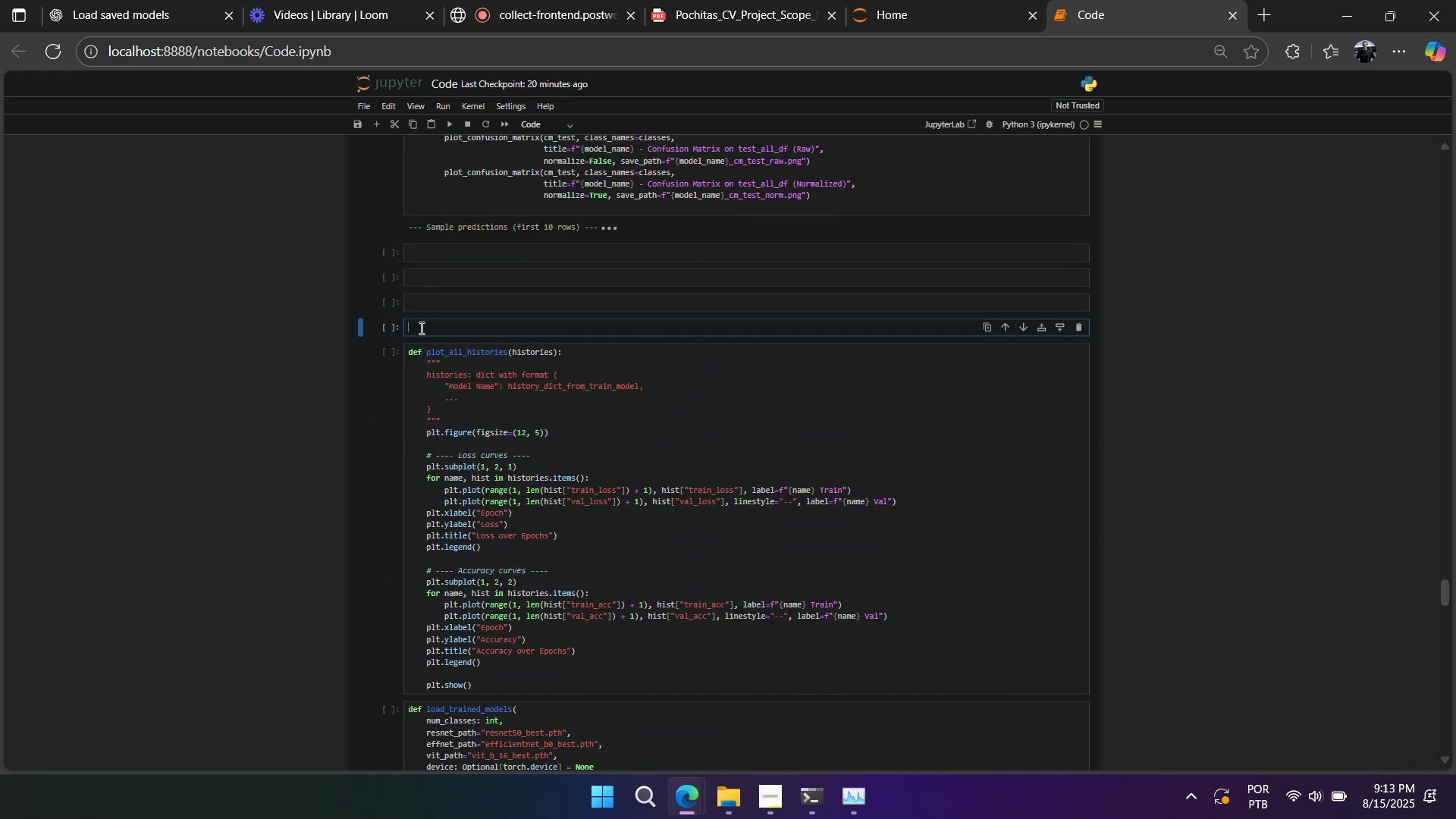 
key(Control+V)
 